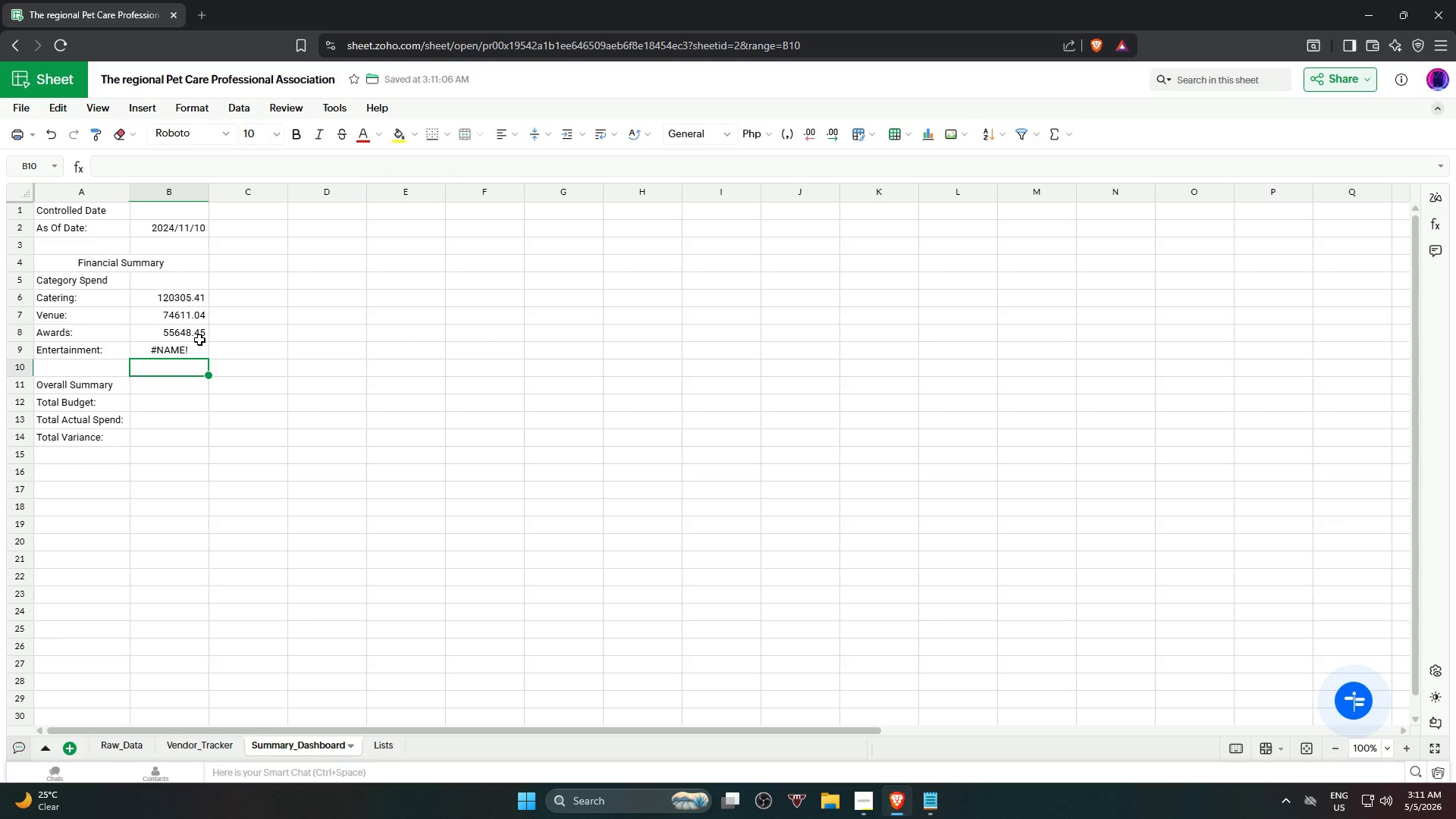 
left_click([188, 353])
 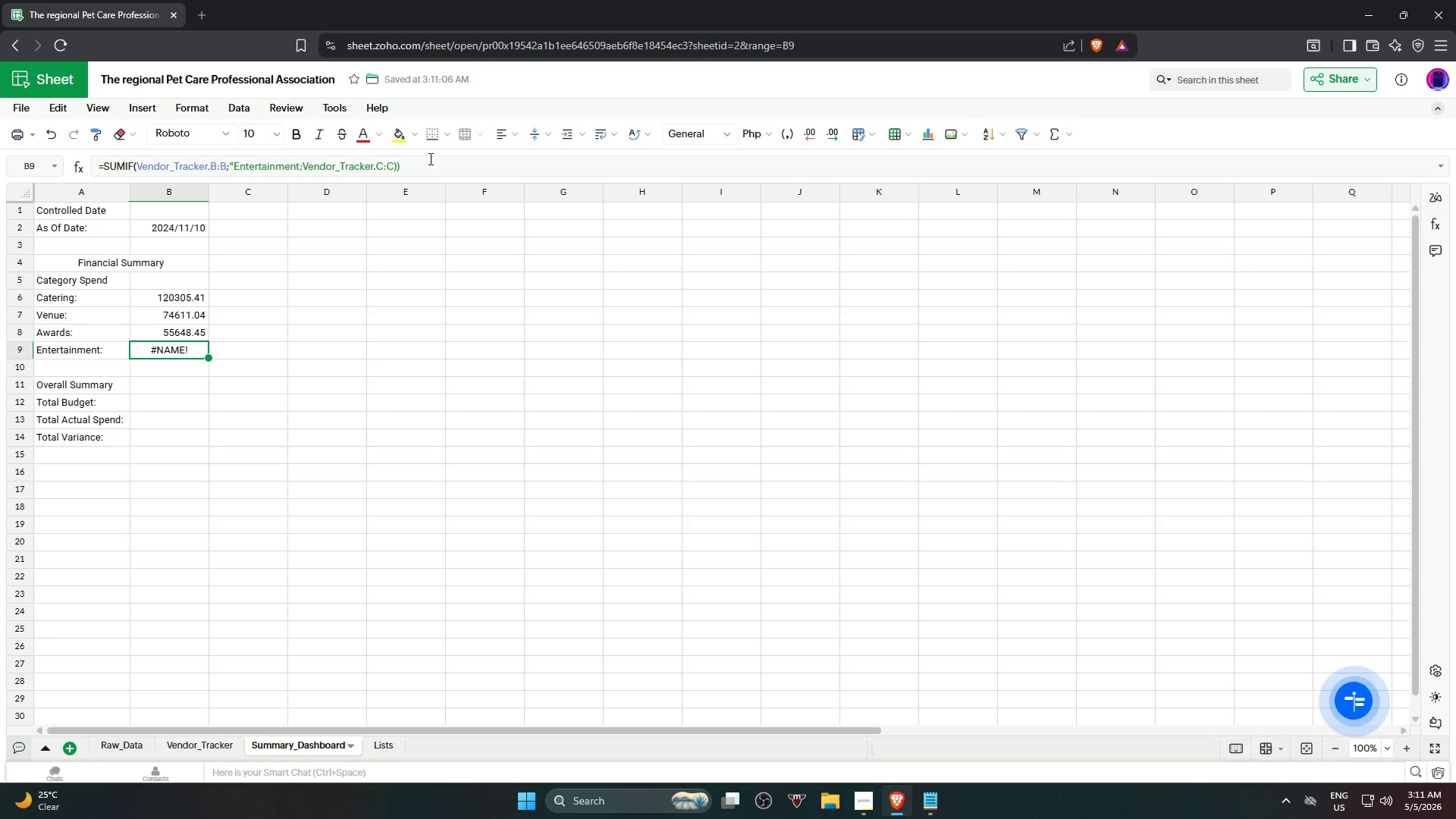 
left_click_drag(start_coordinate=[429, 158], to_coordinate=[24, 172])
 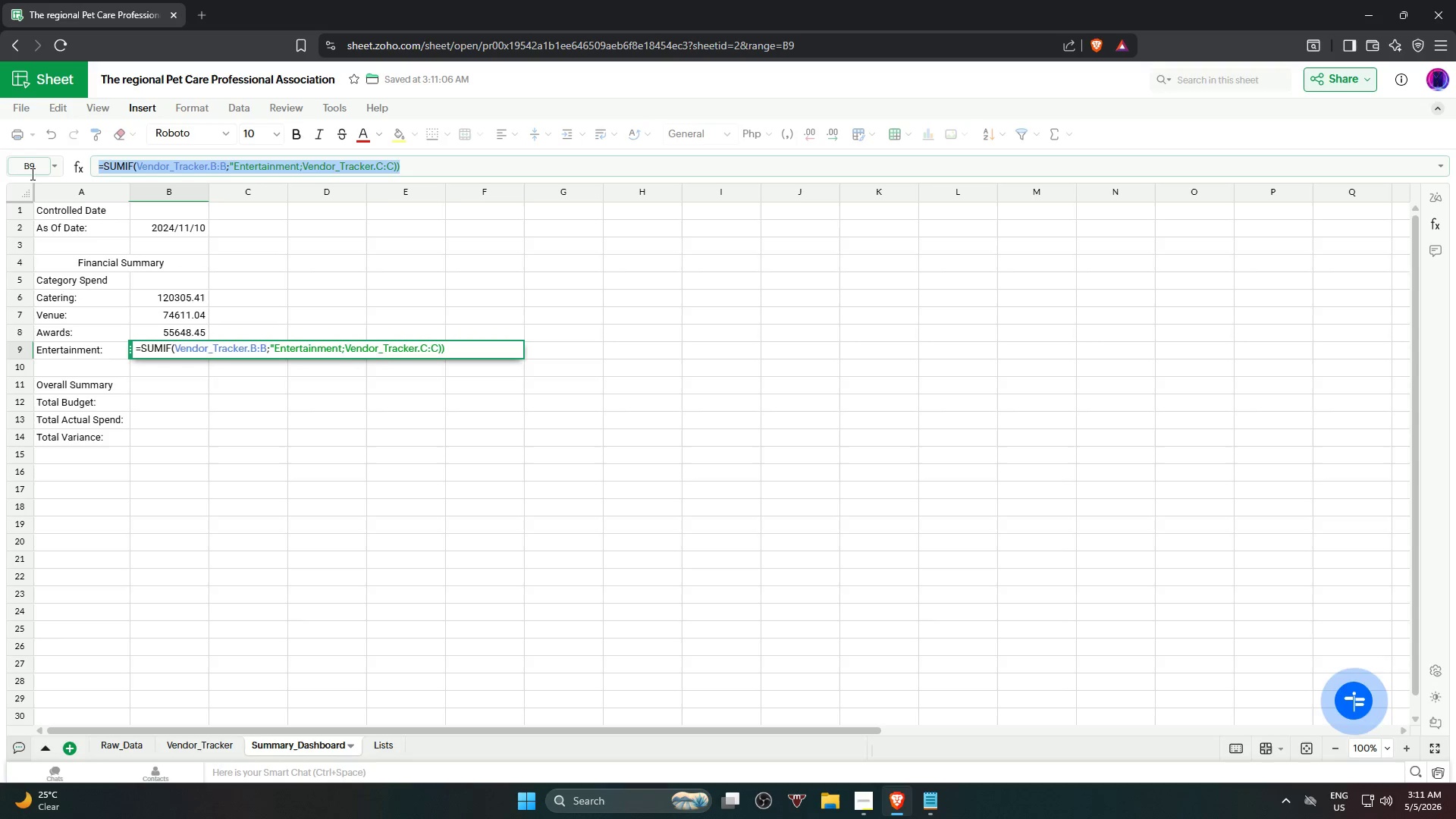 
key(Backspace)
 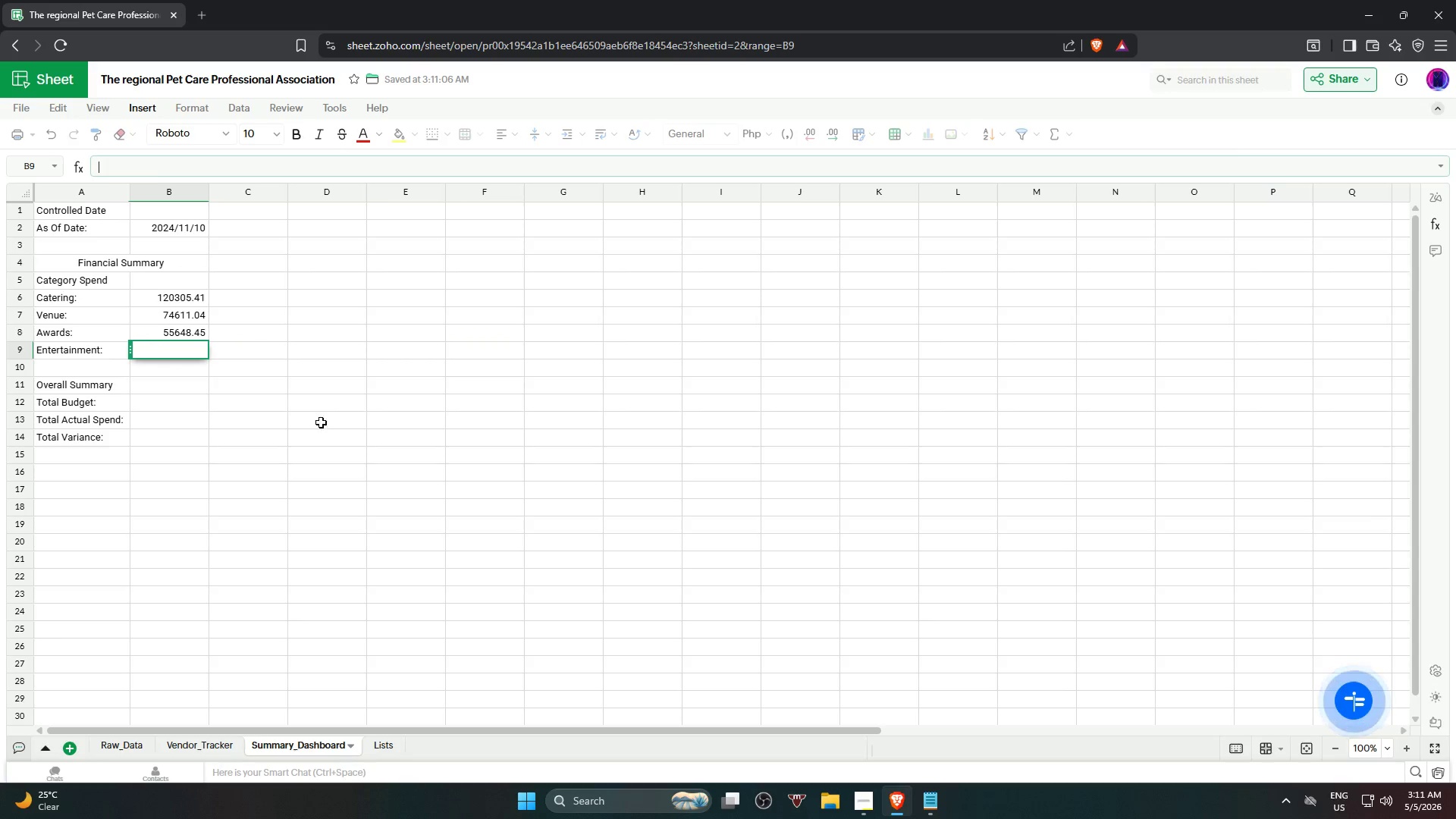 
left_click([328, 433])
 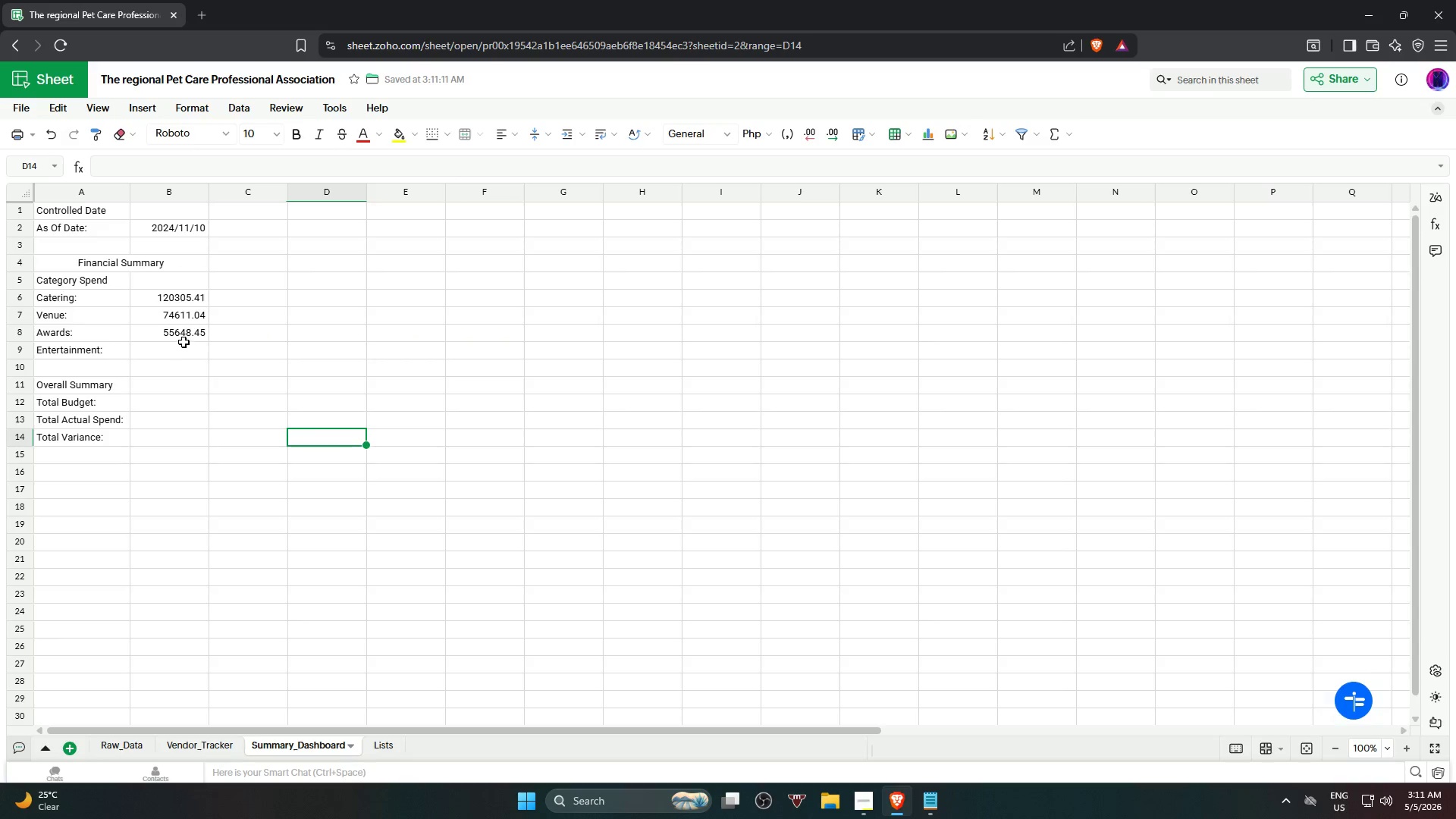 
left_click([181, 334])
 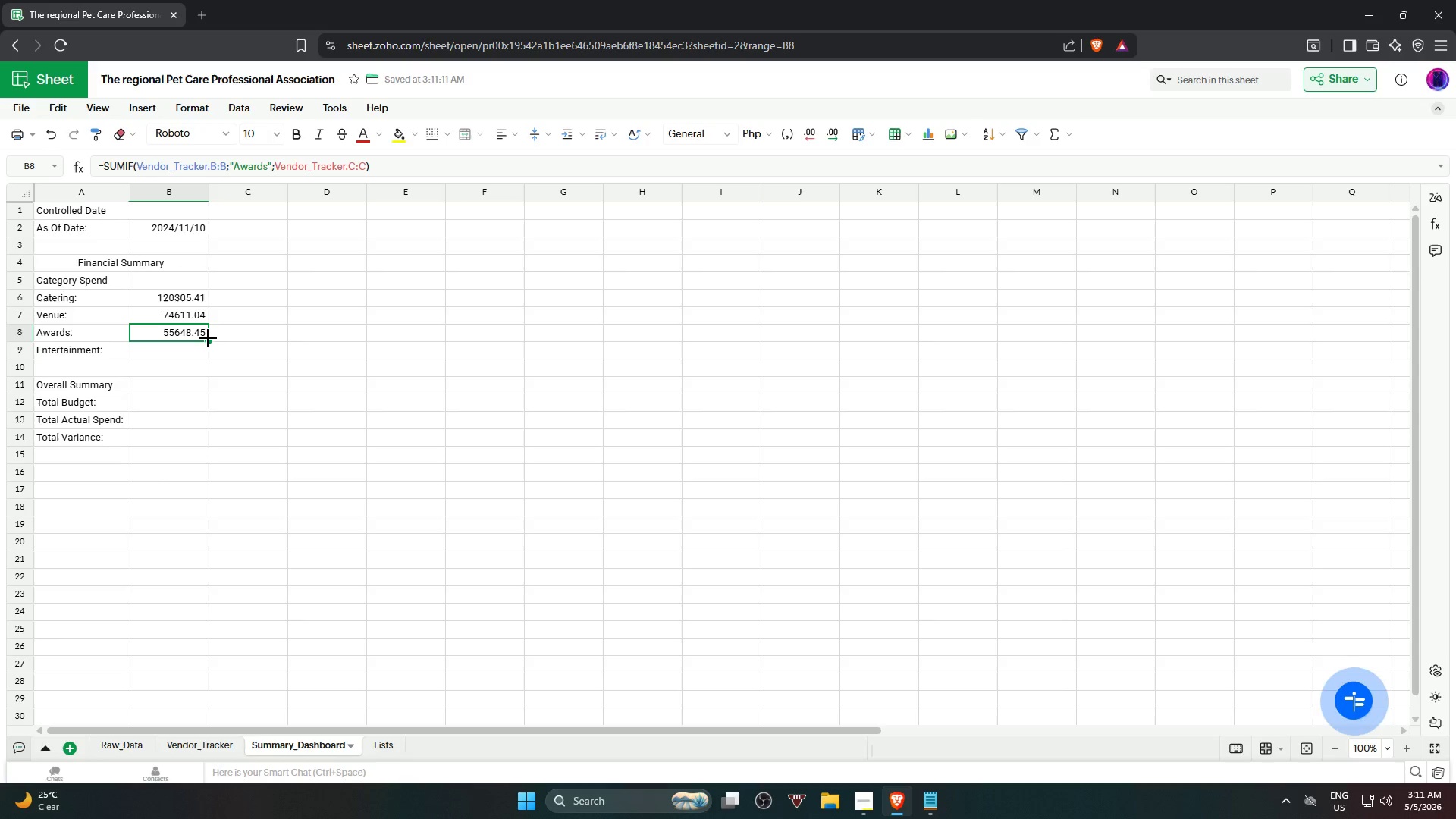 
left_click_drag(start_coordinate=[209, 340], to_coordinate=[210, 359])
 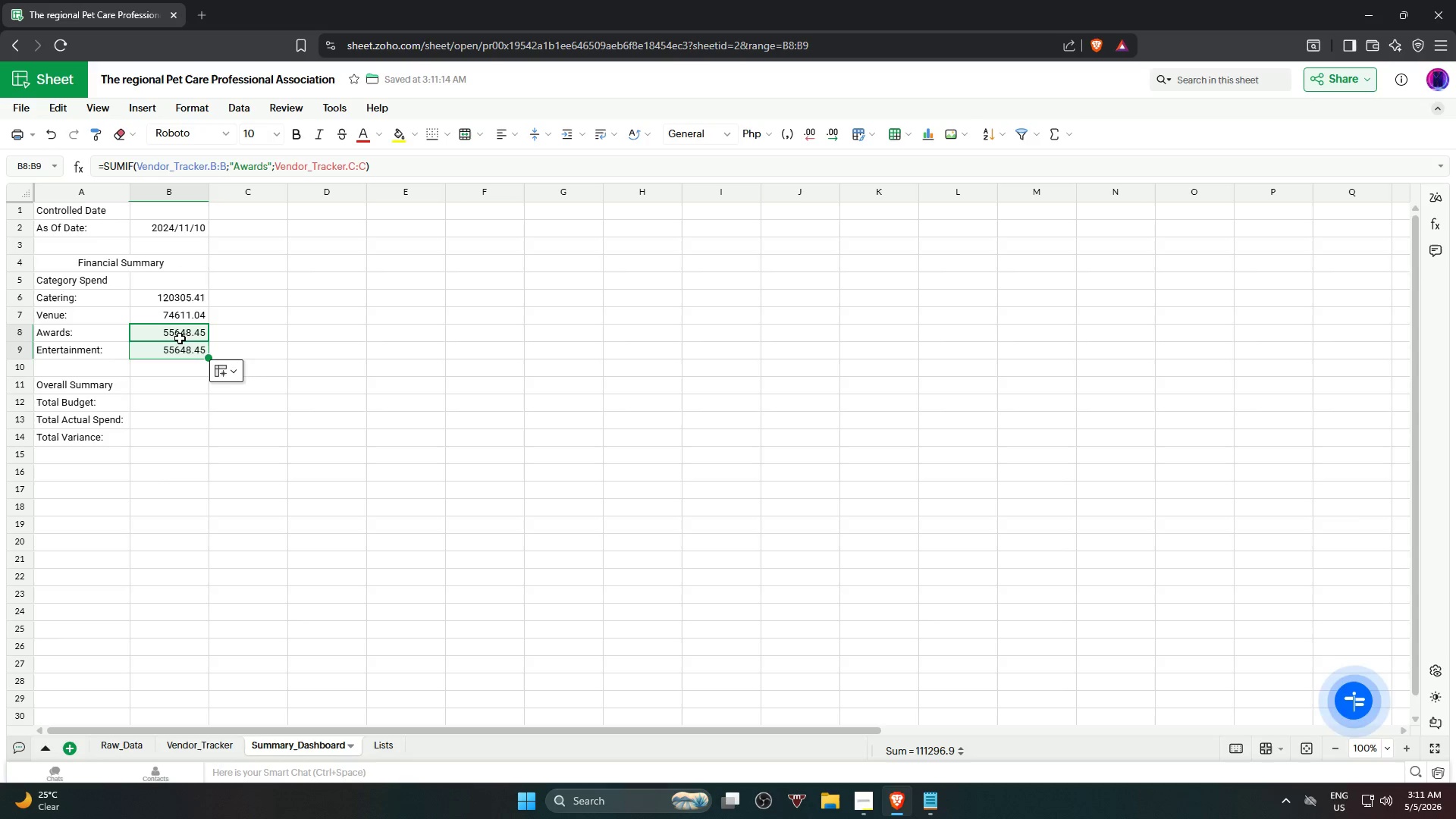 
left_click([180, 348])
 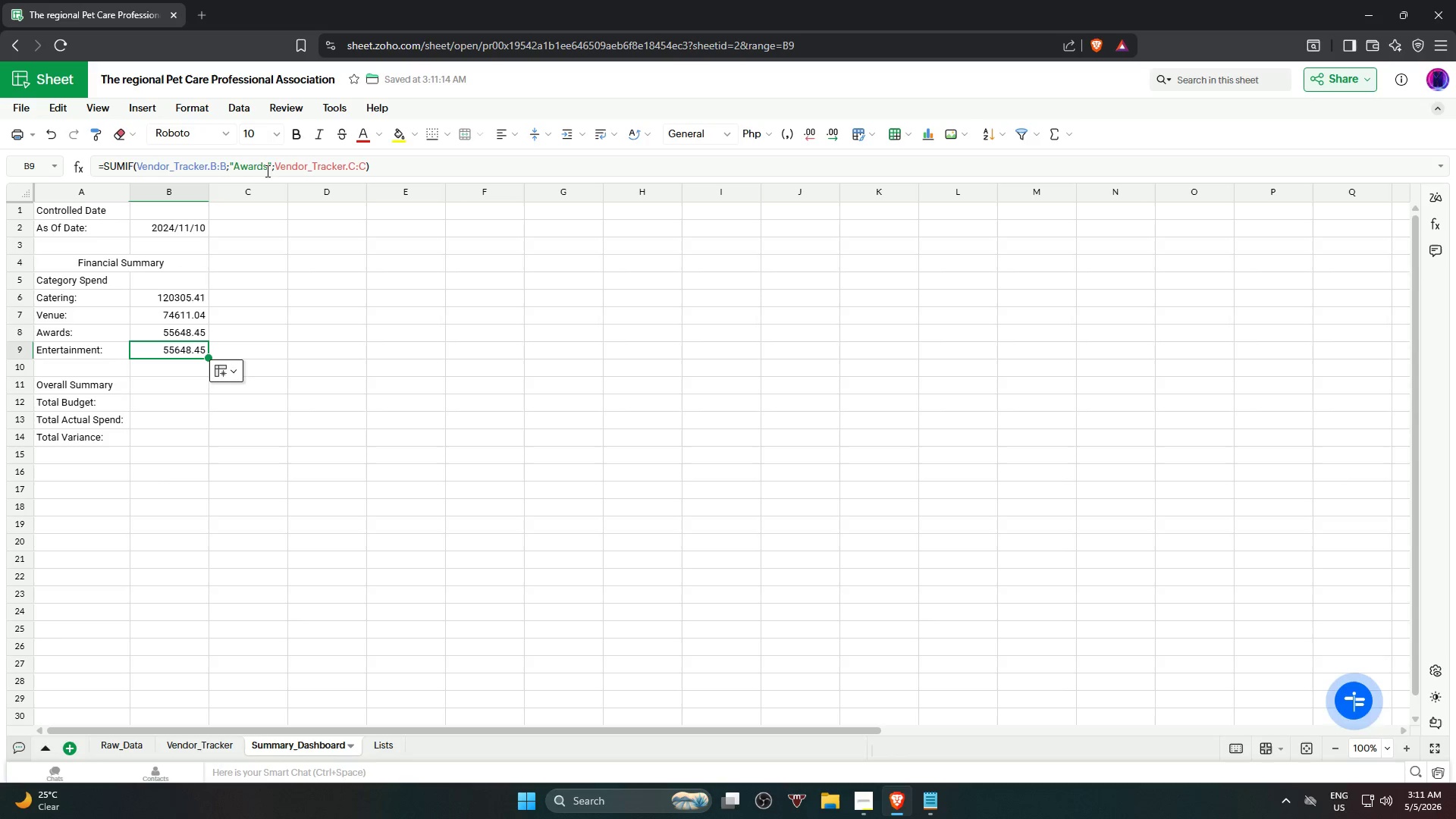 
left_click_drag(start_coordinate=[267, 170], to_coordinate=[232, 175])
 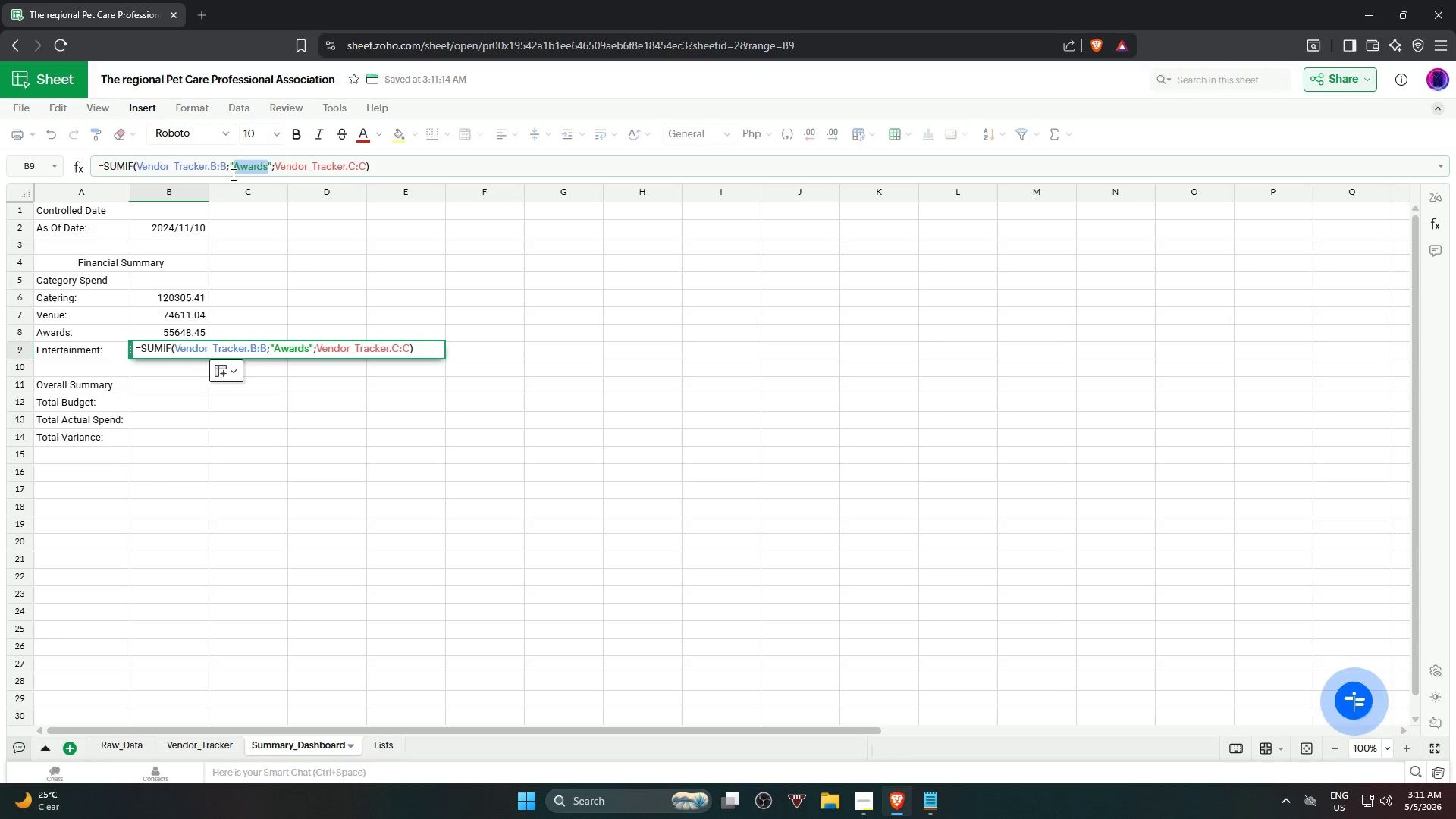 
type(Enta)
key(Backspace)
type(ertainment)
 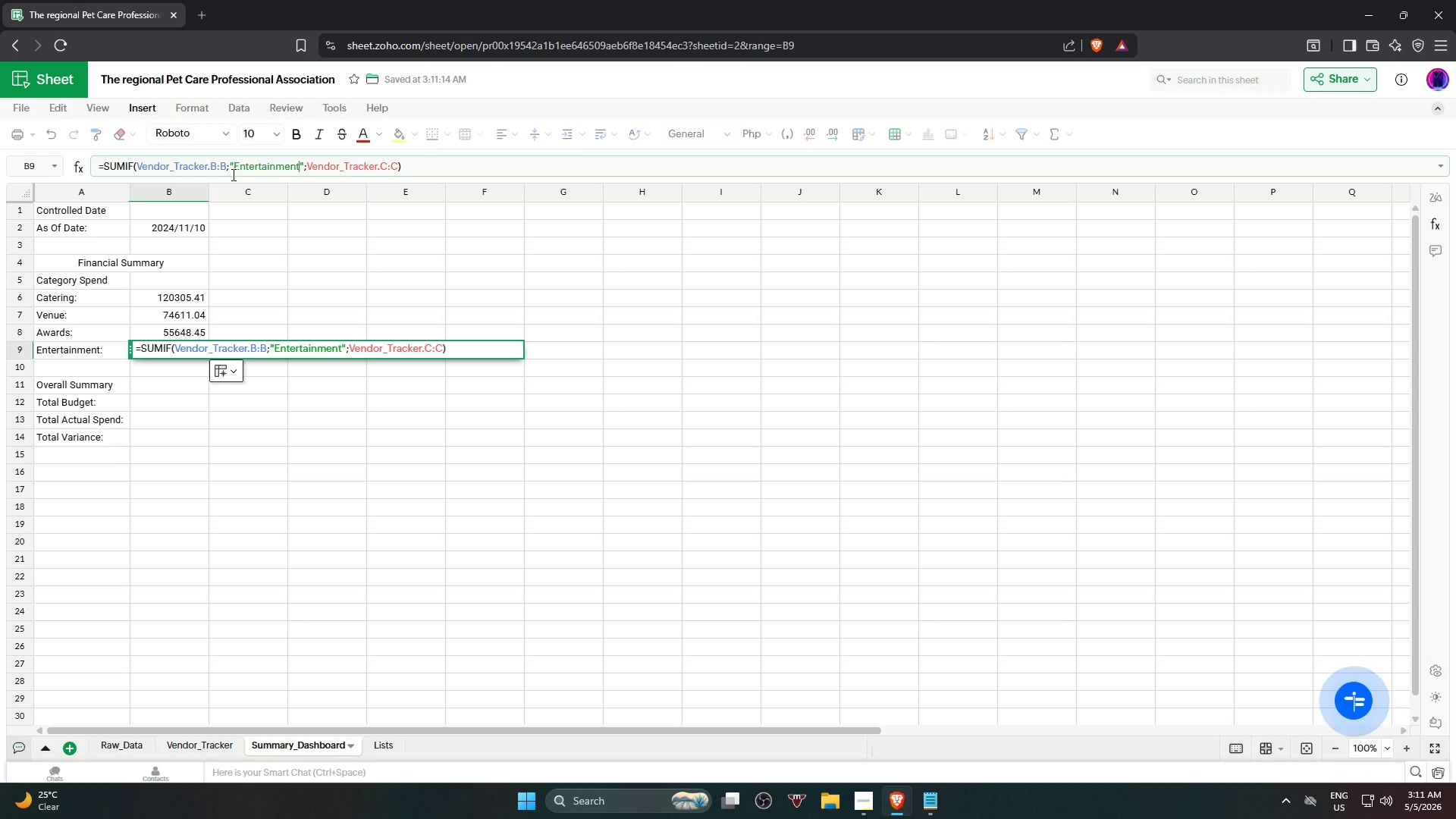 
key(Enter)
 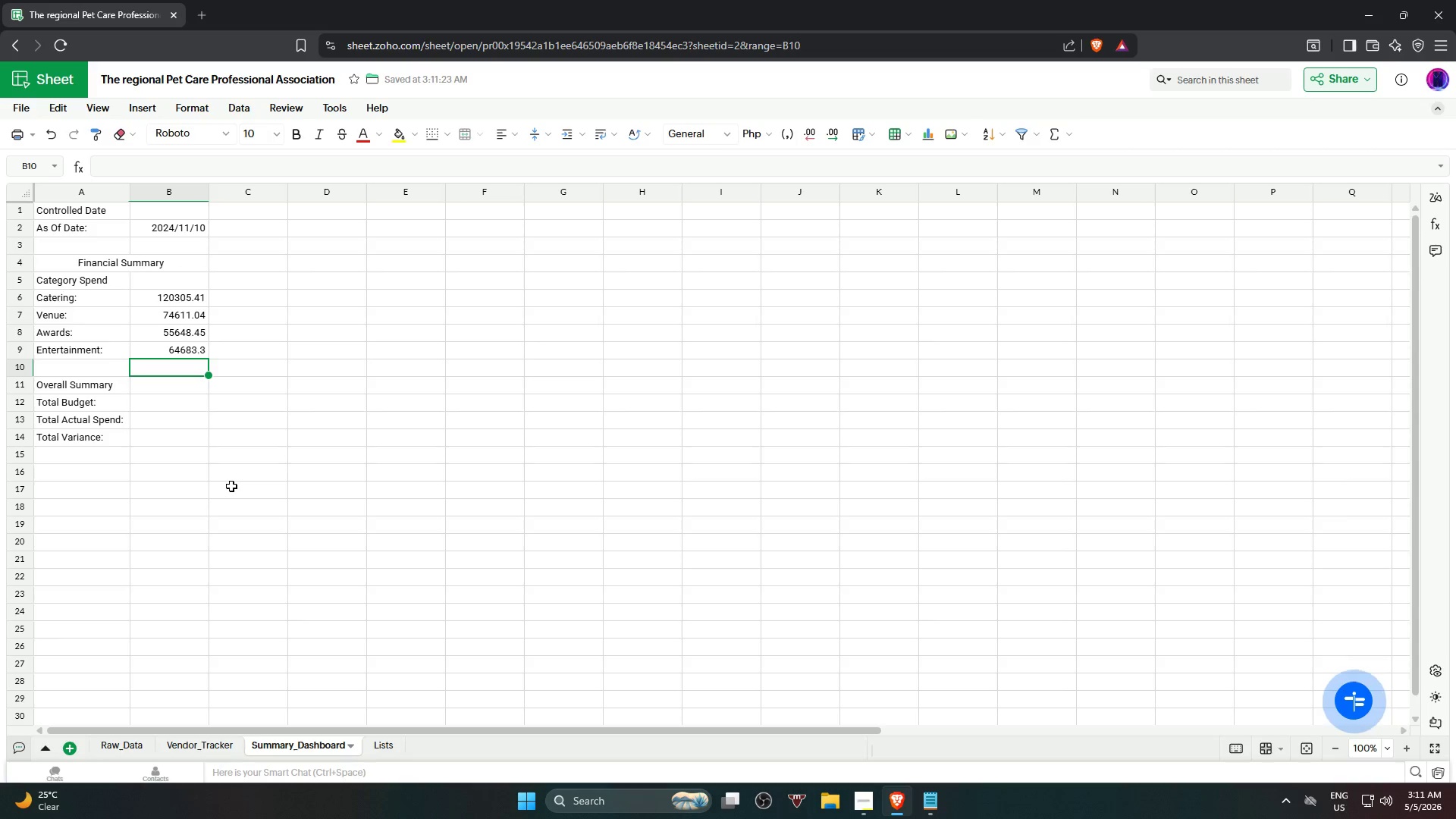 
wait(10.0)
 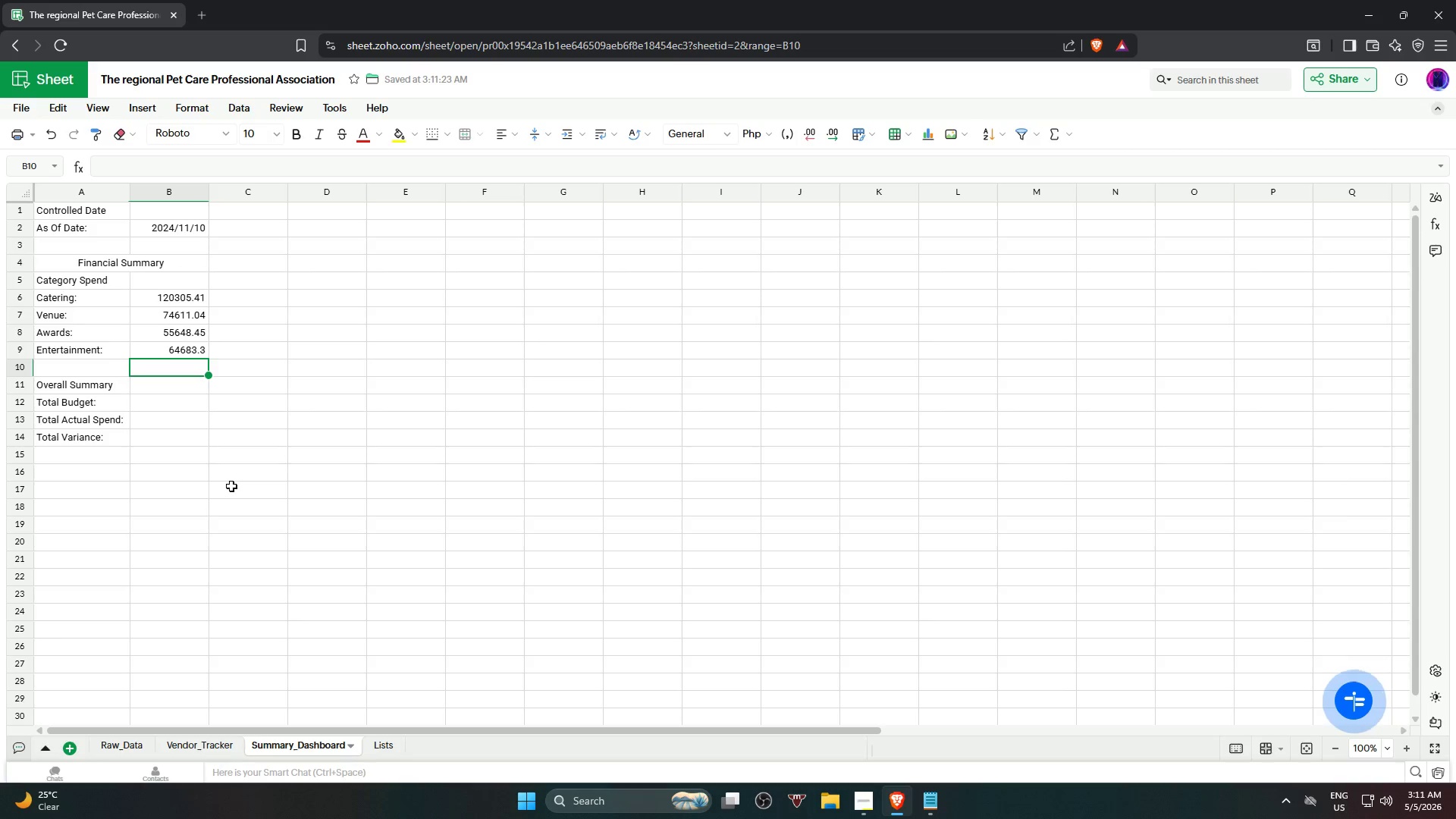 
left_click([180, 350])
 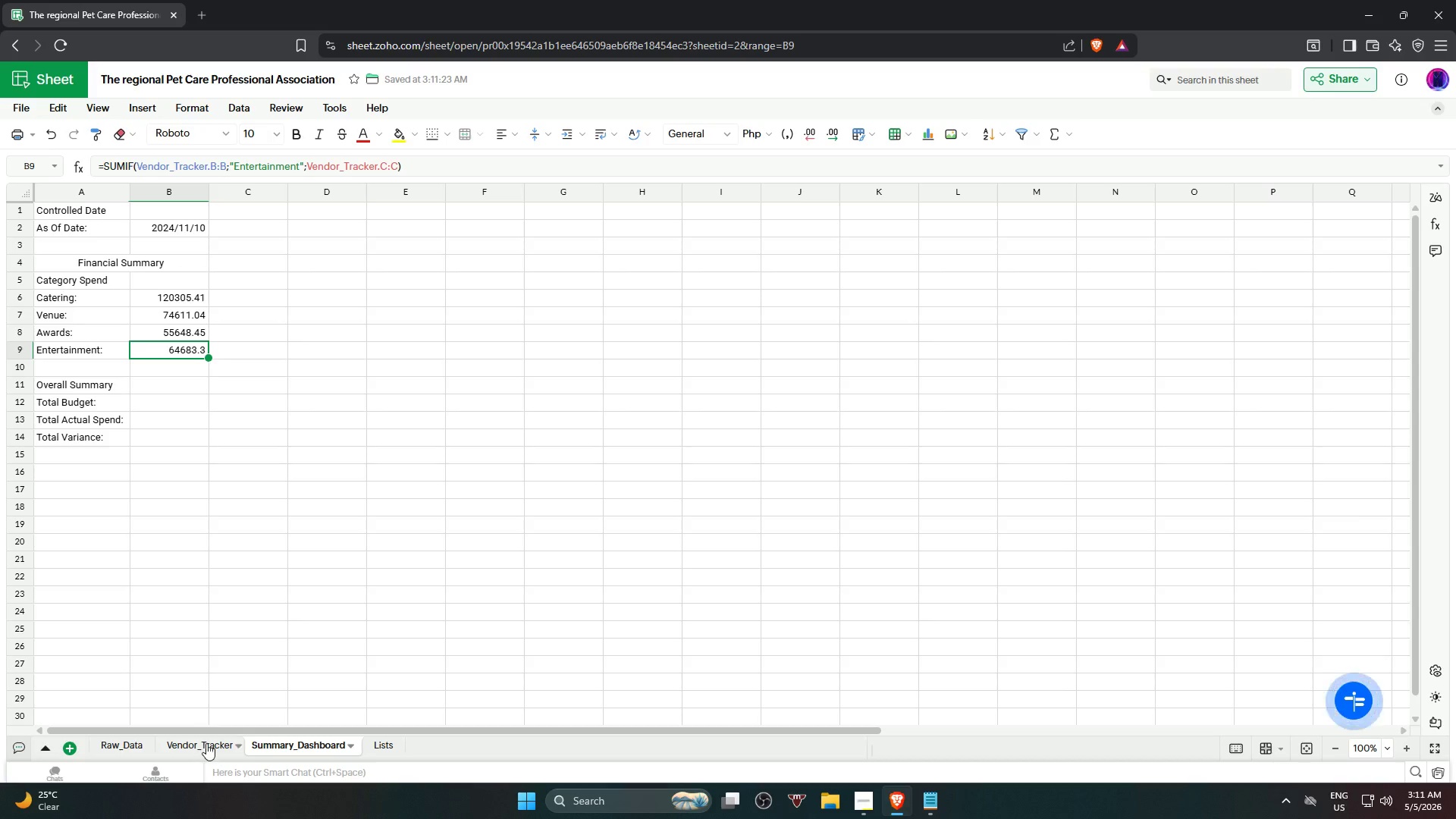 
left_click([206, 743])
 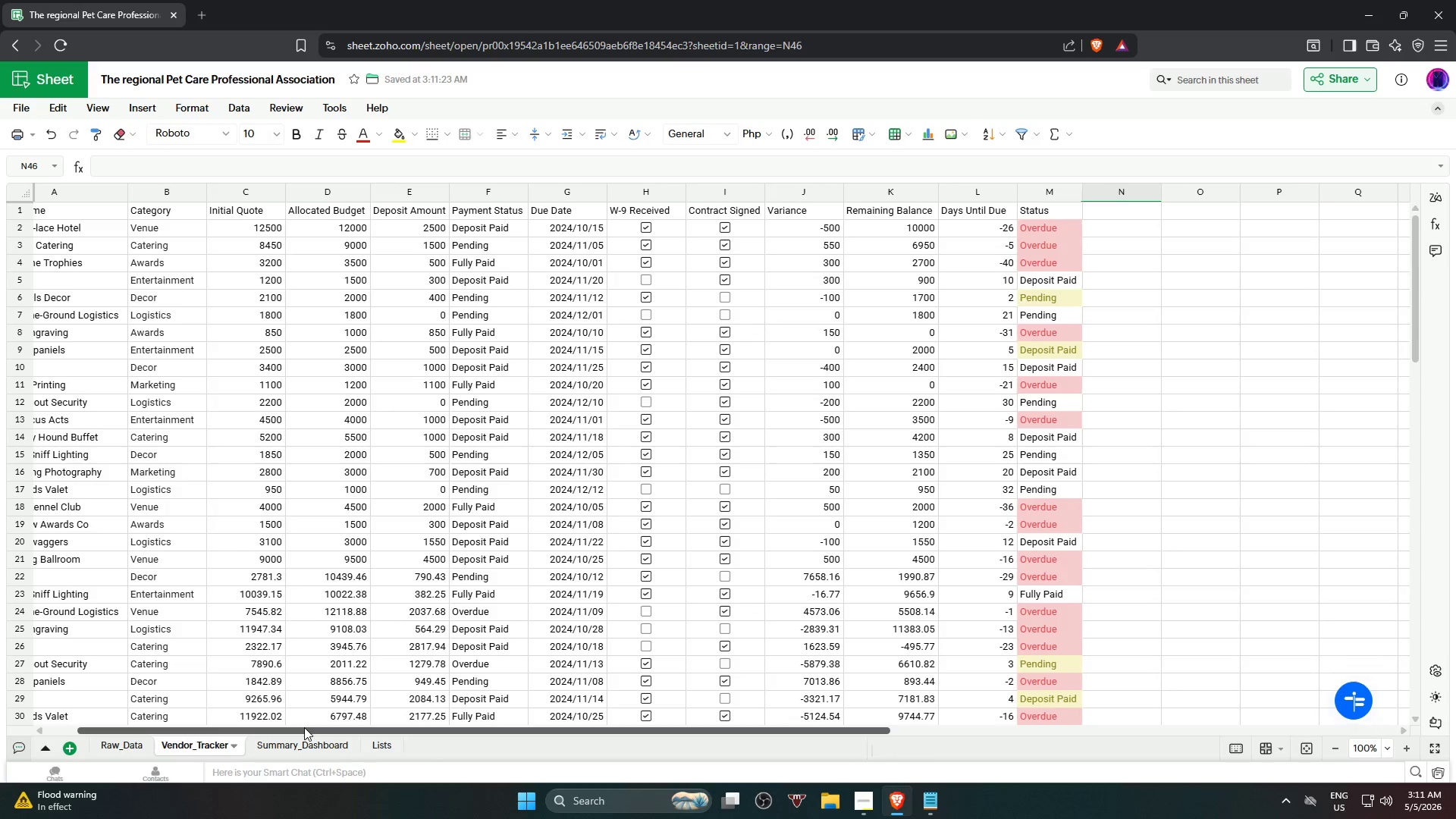 
wait(10.11)
 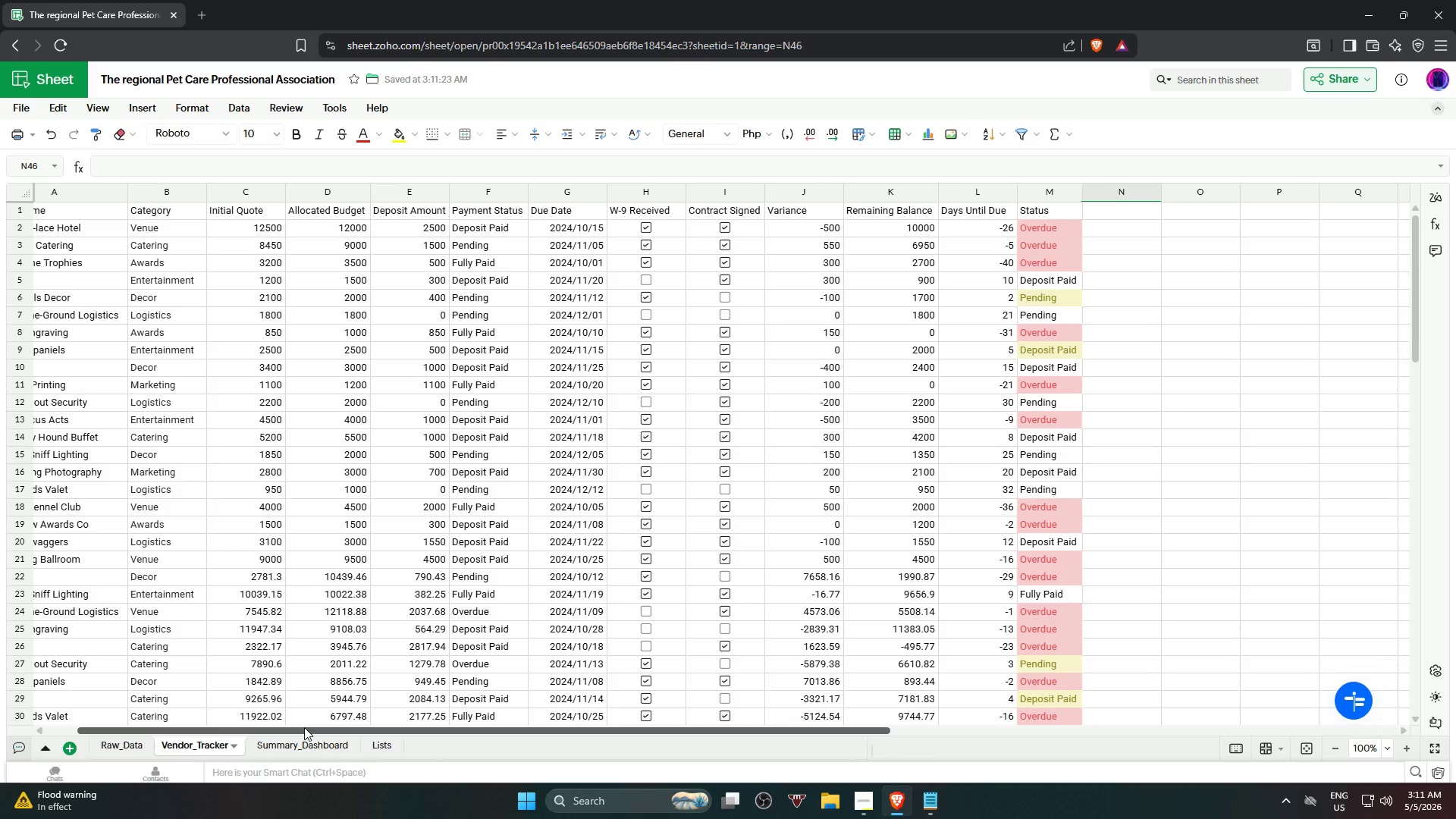 
left_click([295, 740])
 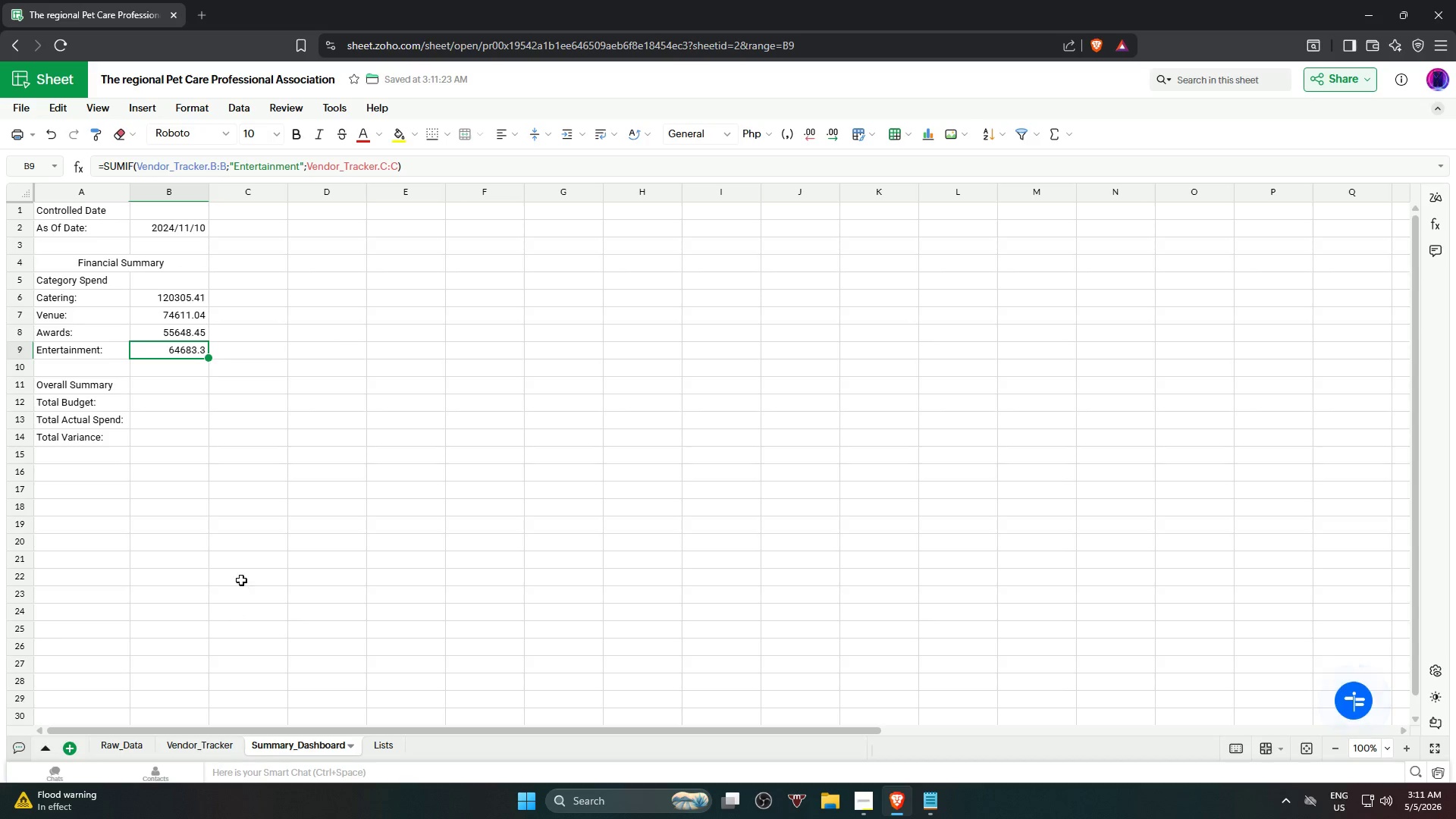 
left_click([234, 549])
 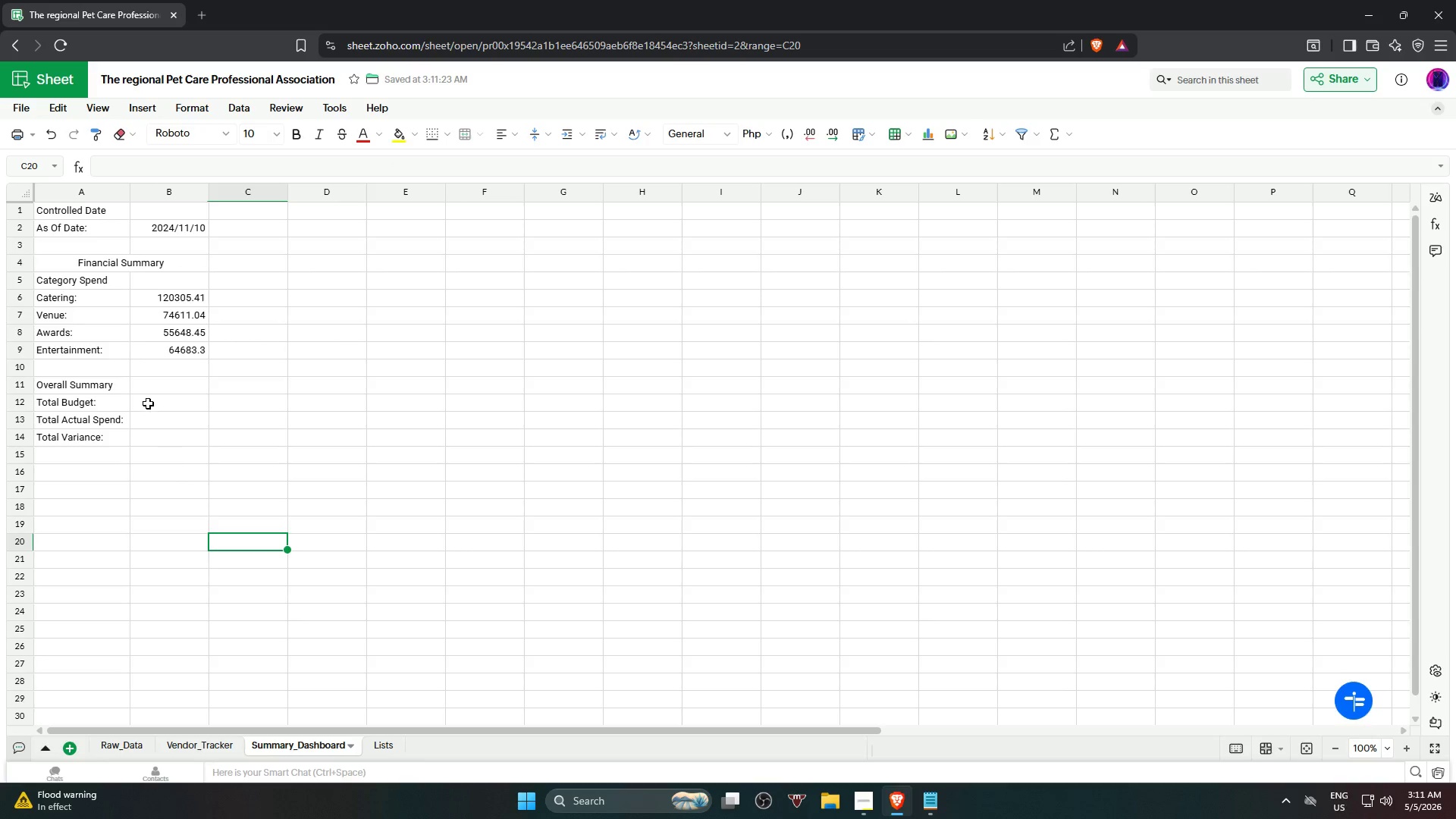 
left_click([148, 403])
 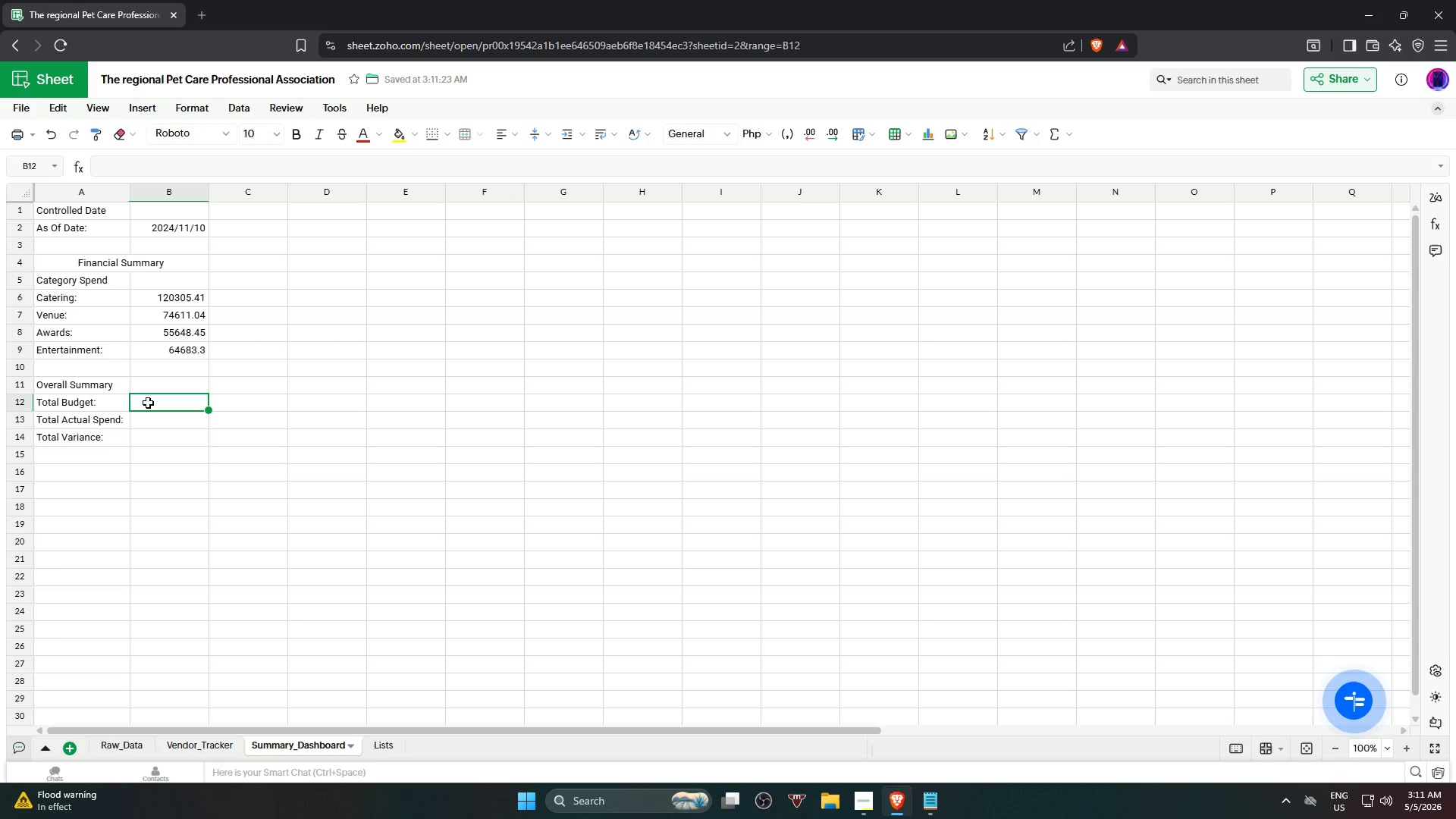 
key(Equal)
 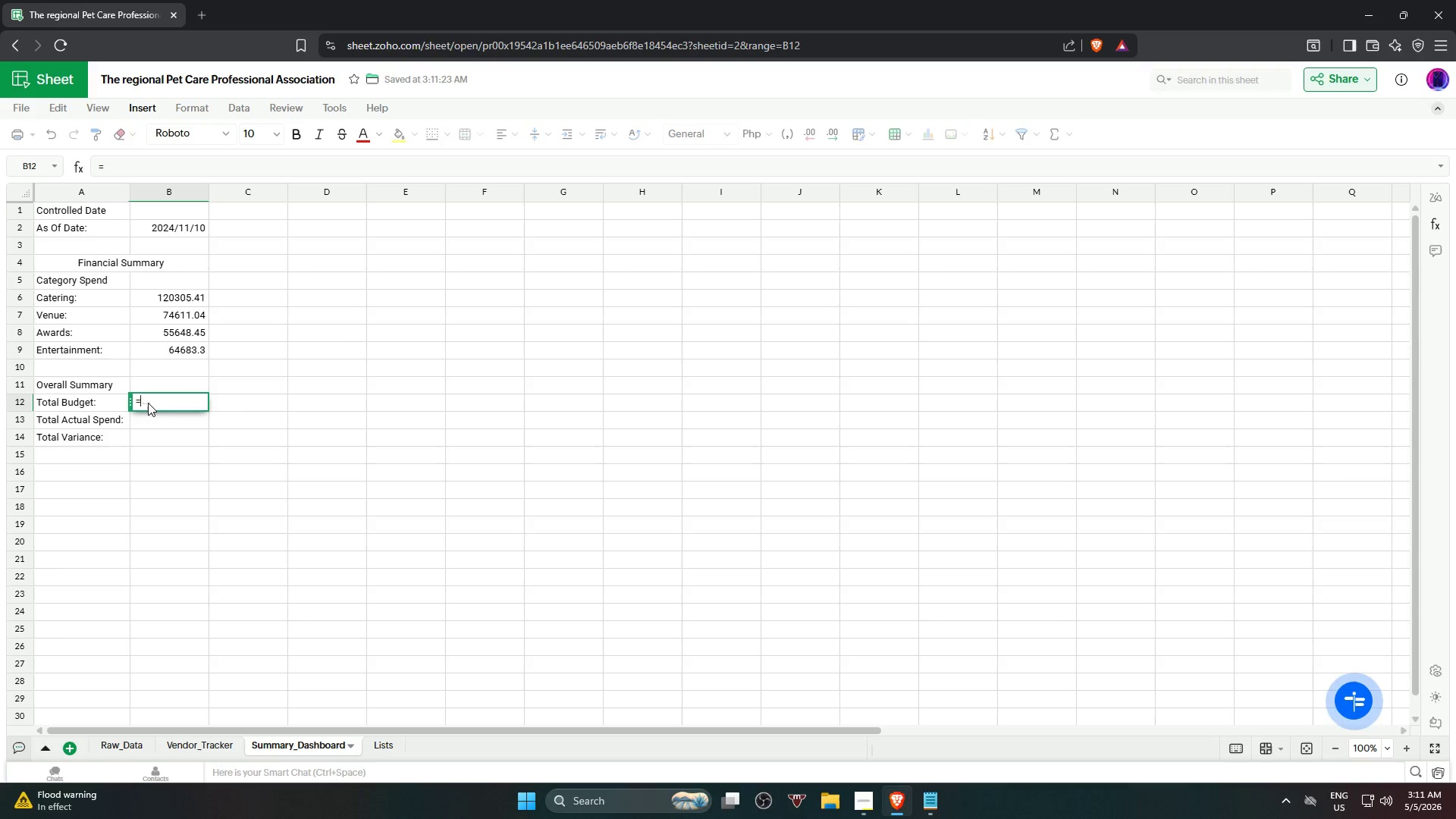 
type(sum)
 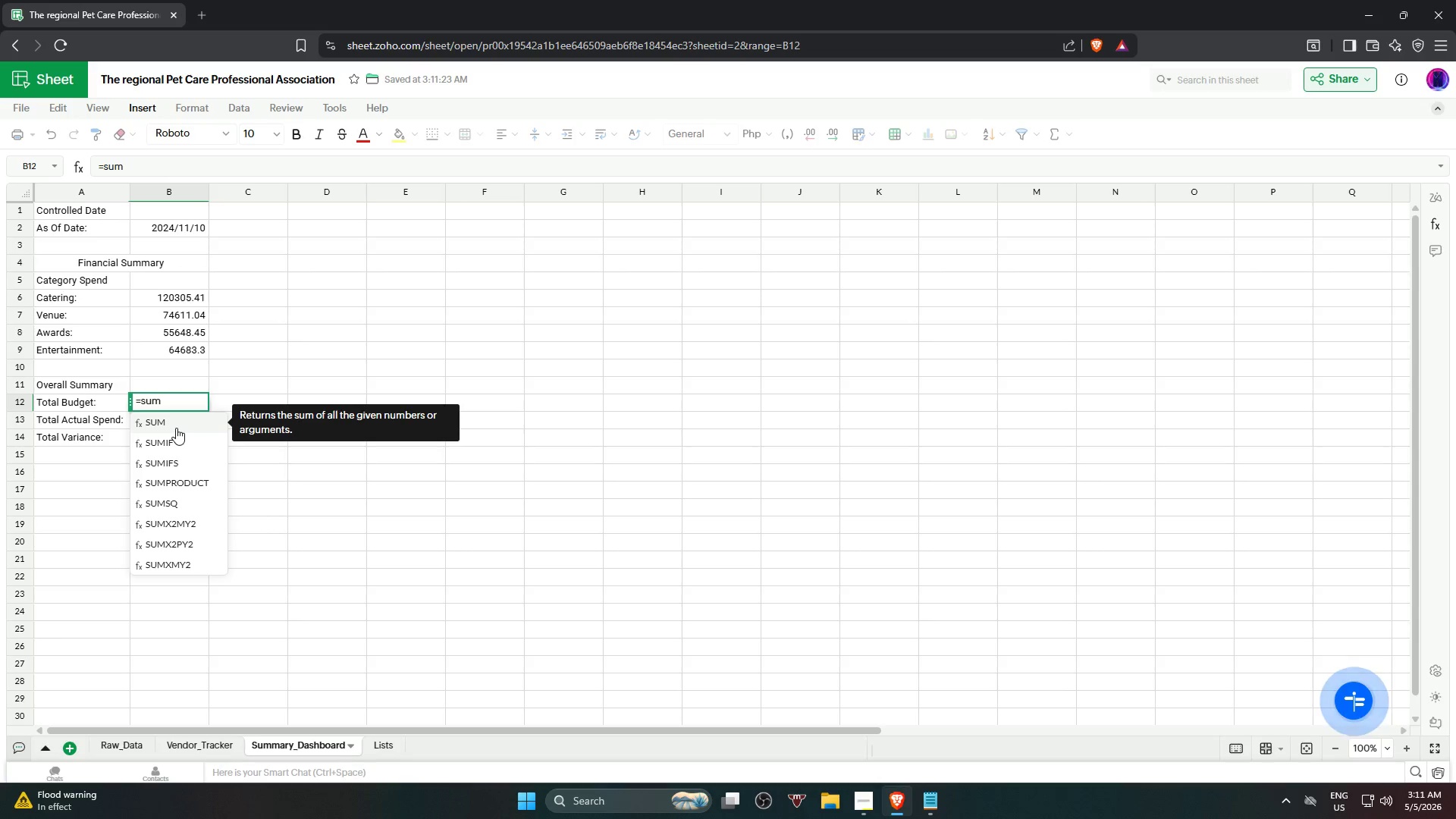 
left_click([176, 428])
 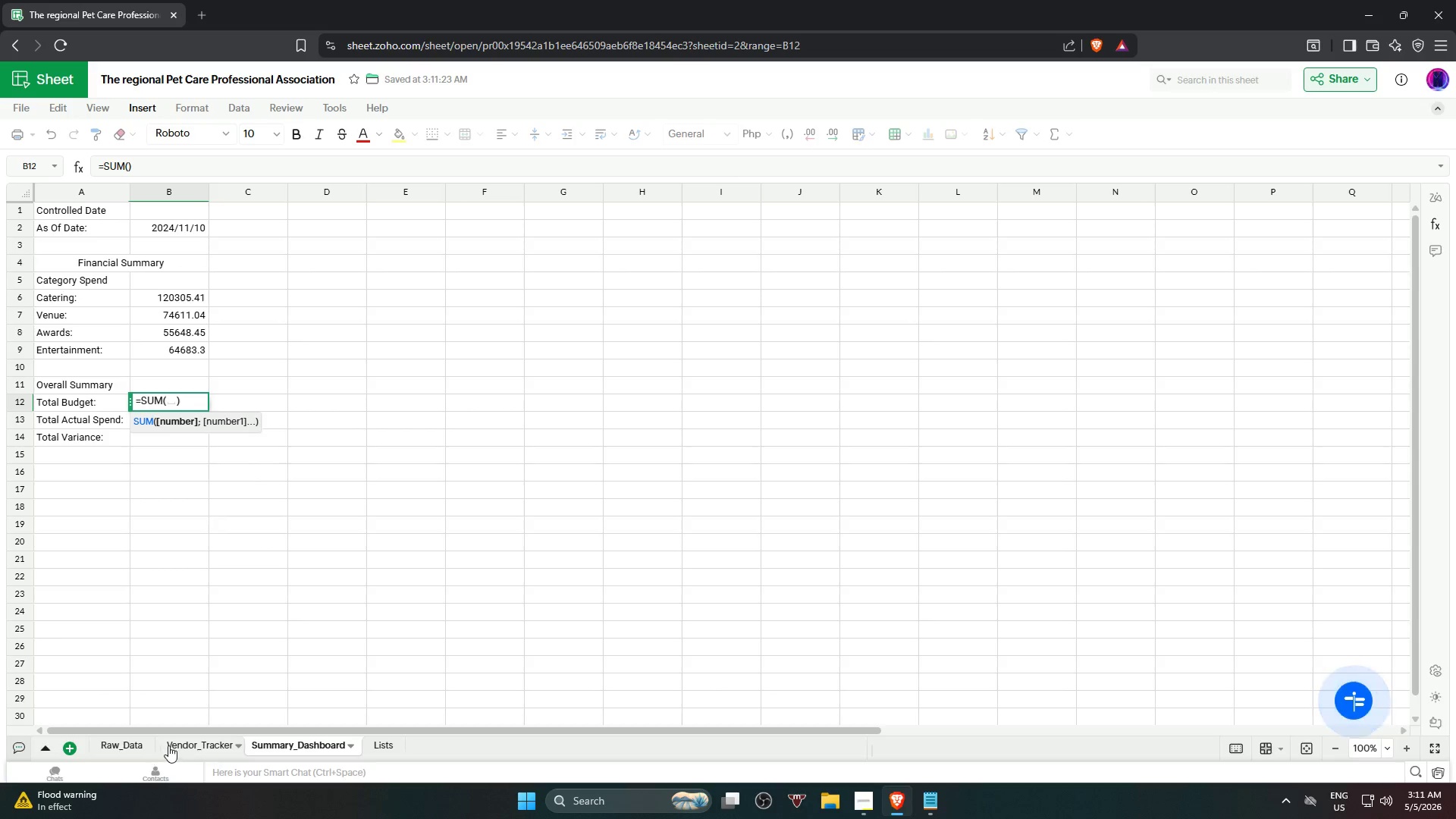 
left_click([184, 747])
 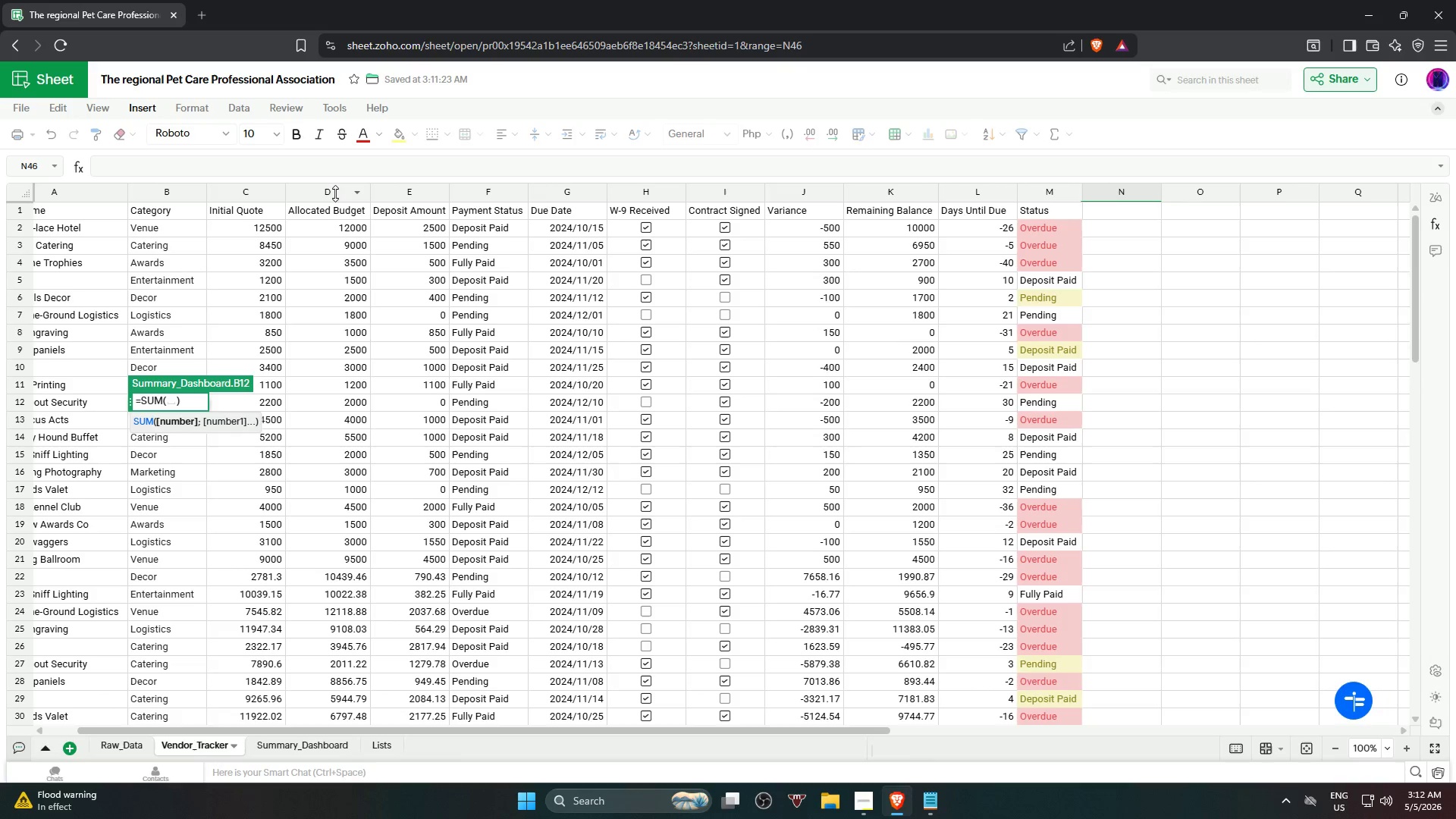 
left_click([334, 190])
 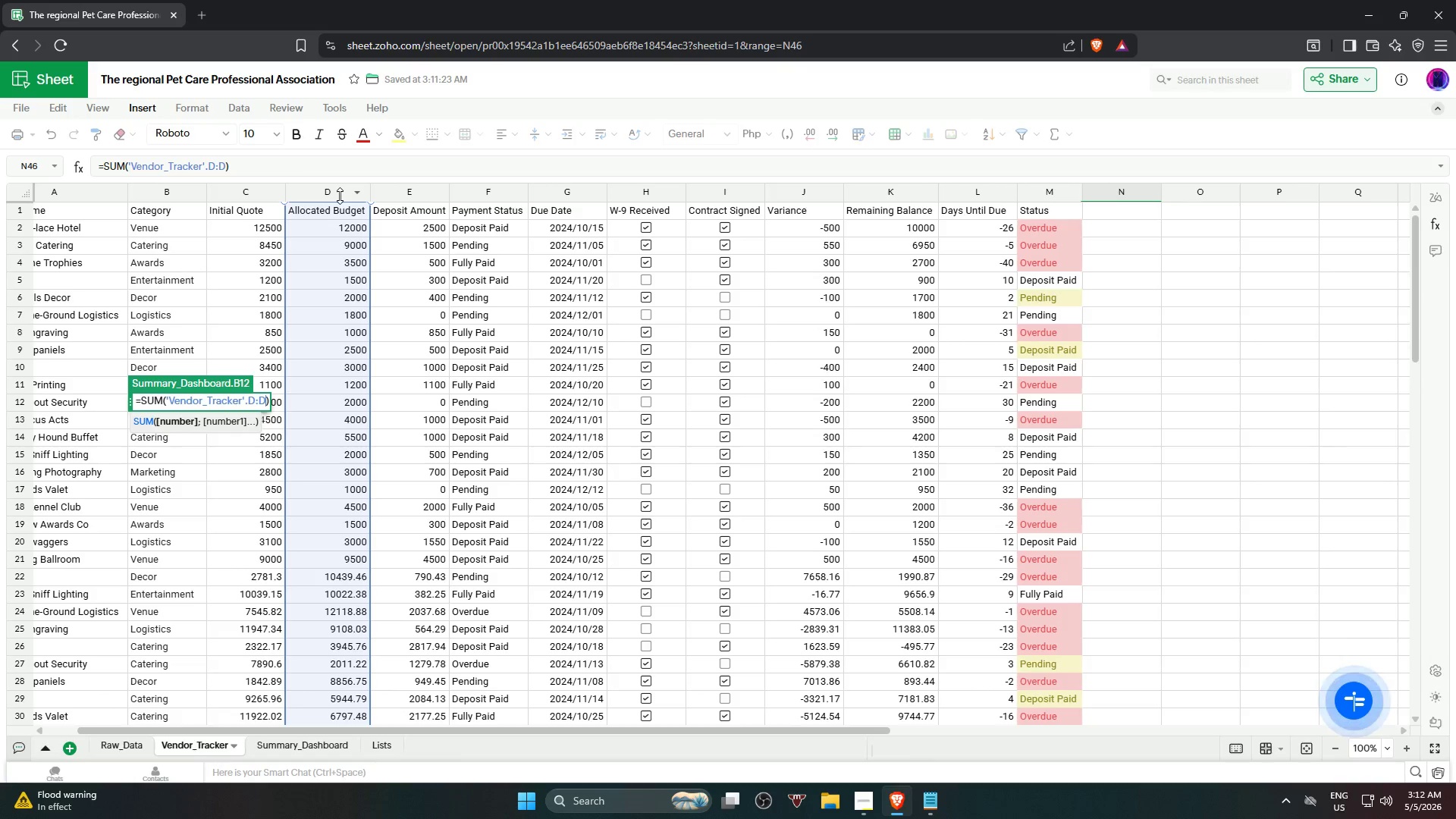 
key(NumpadEnter)
 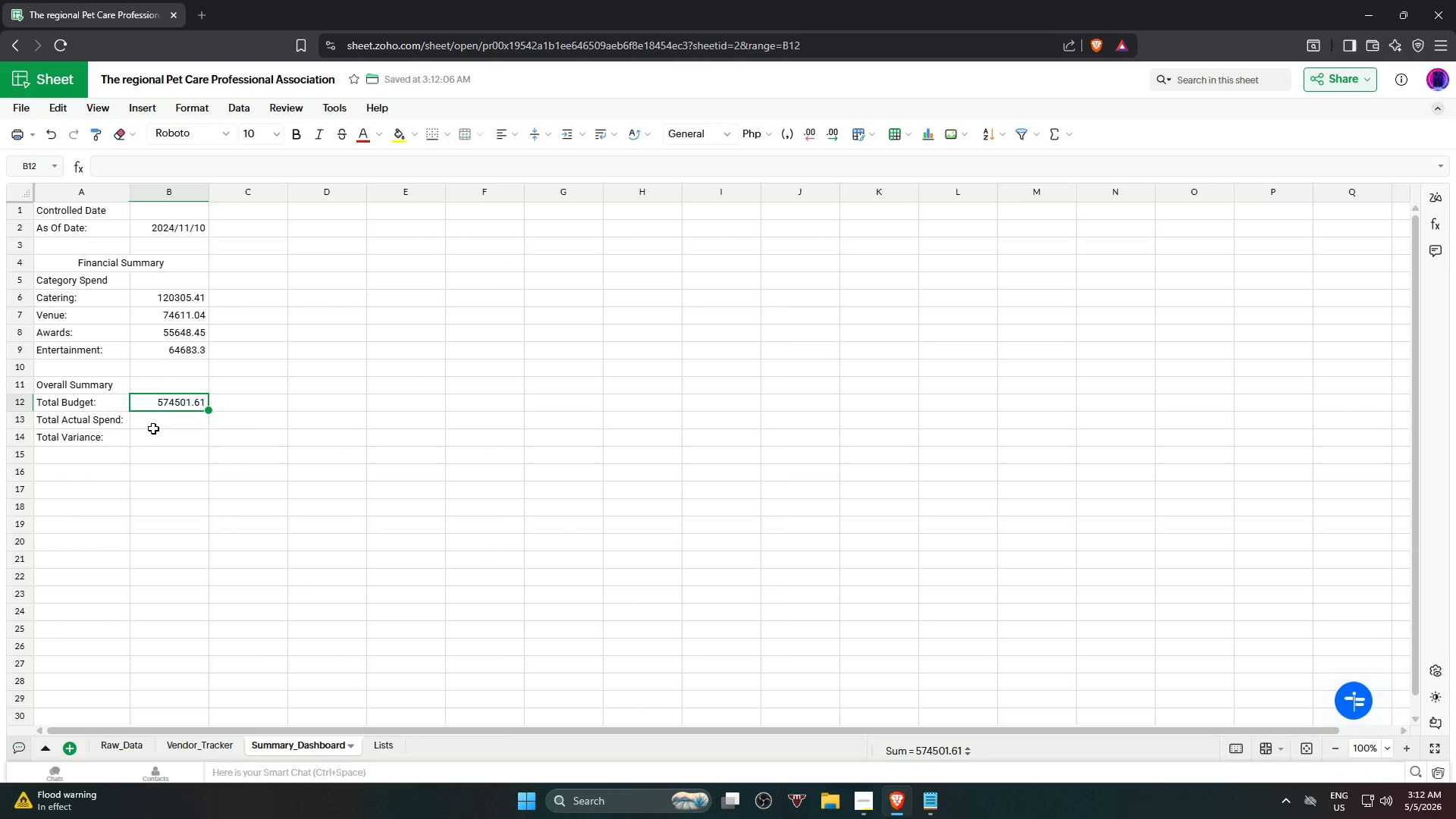 
left_click([163, 425])
 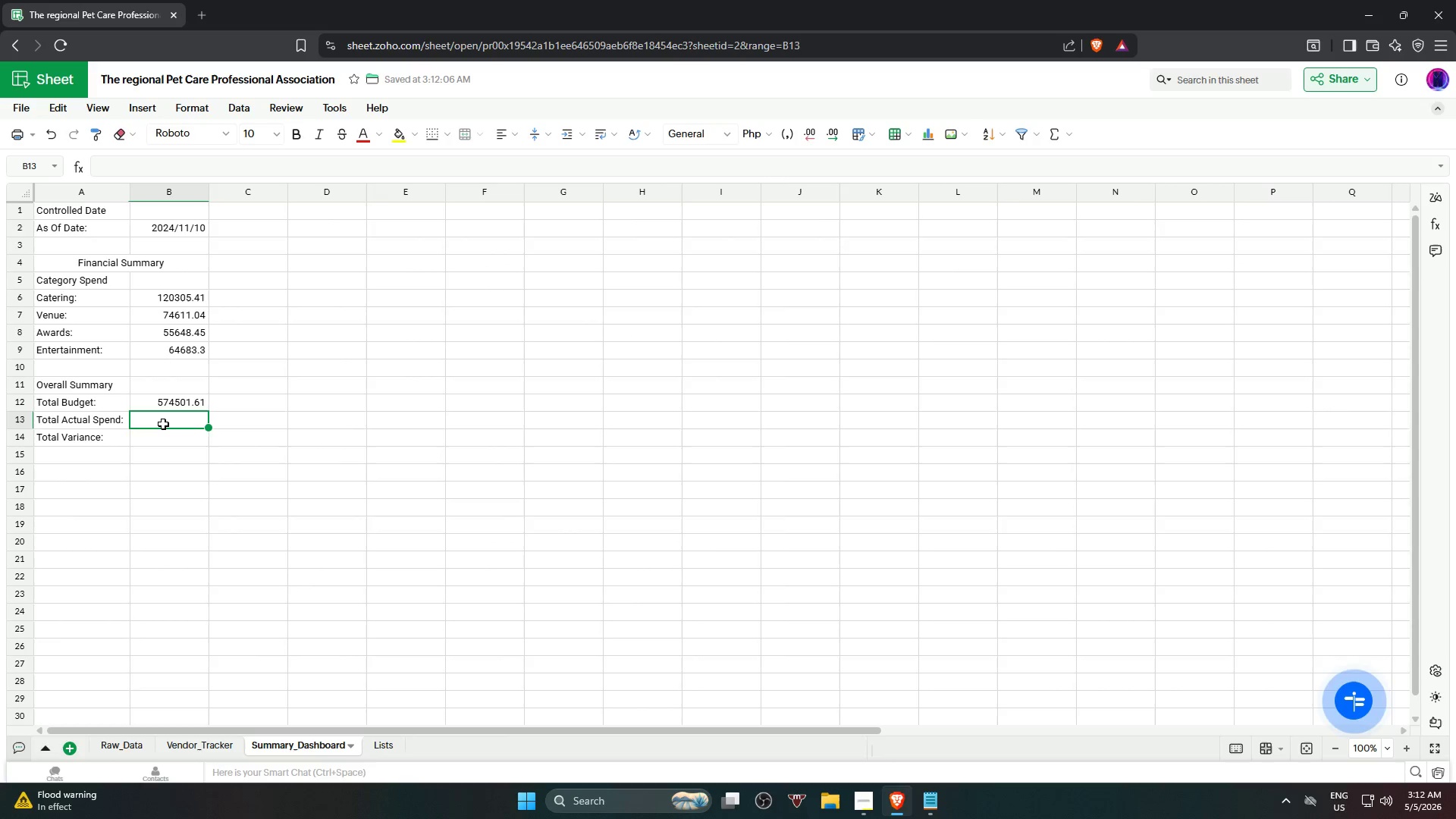 
key(Equal)
 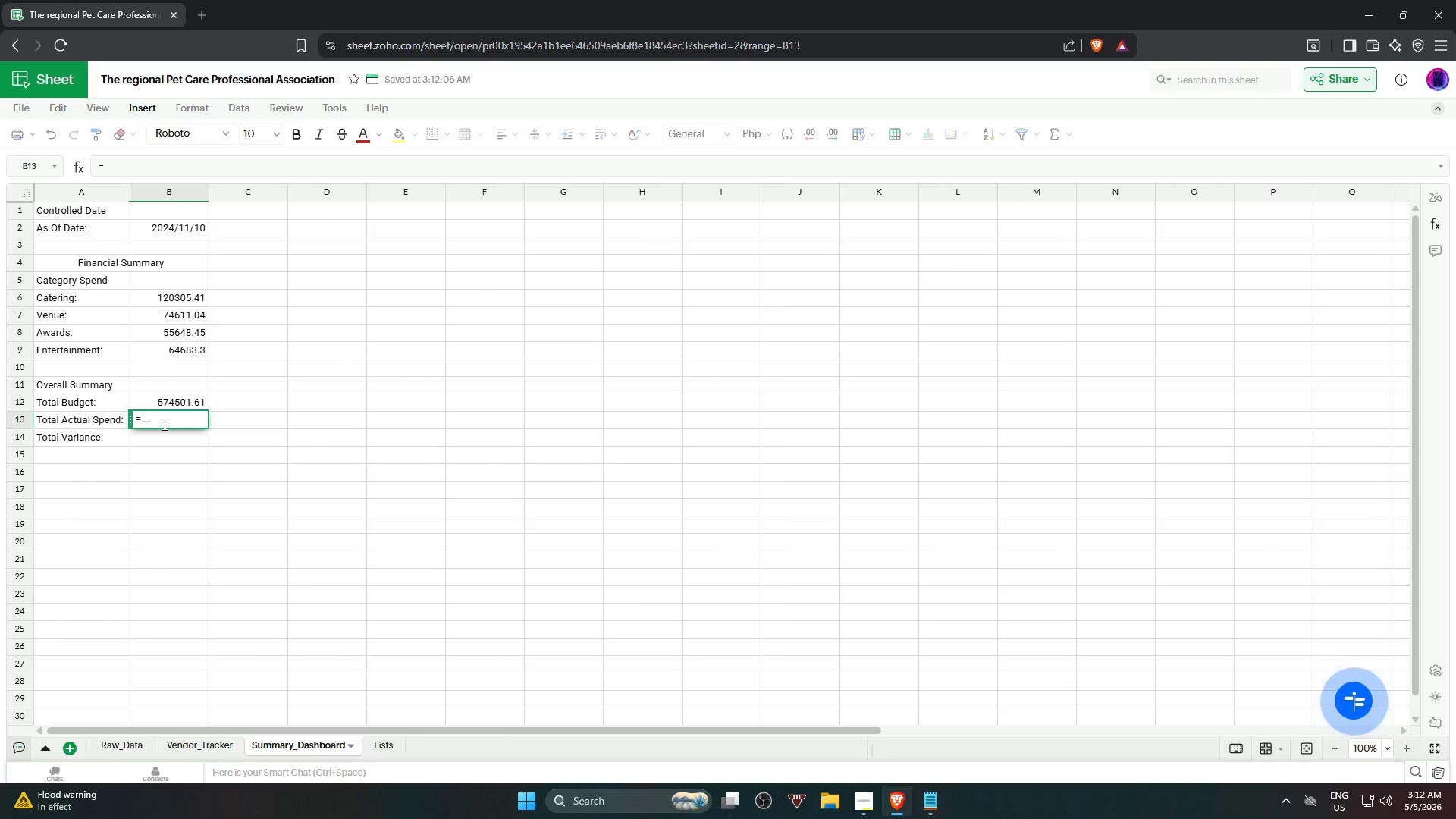 
wait(5.11)
 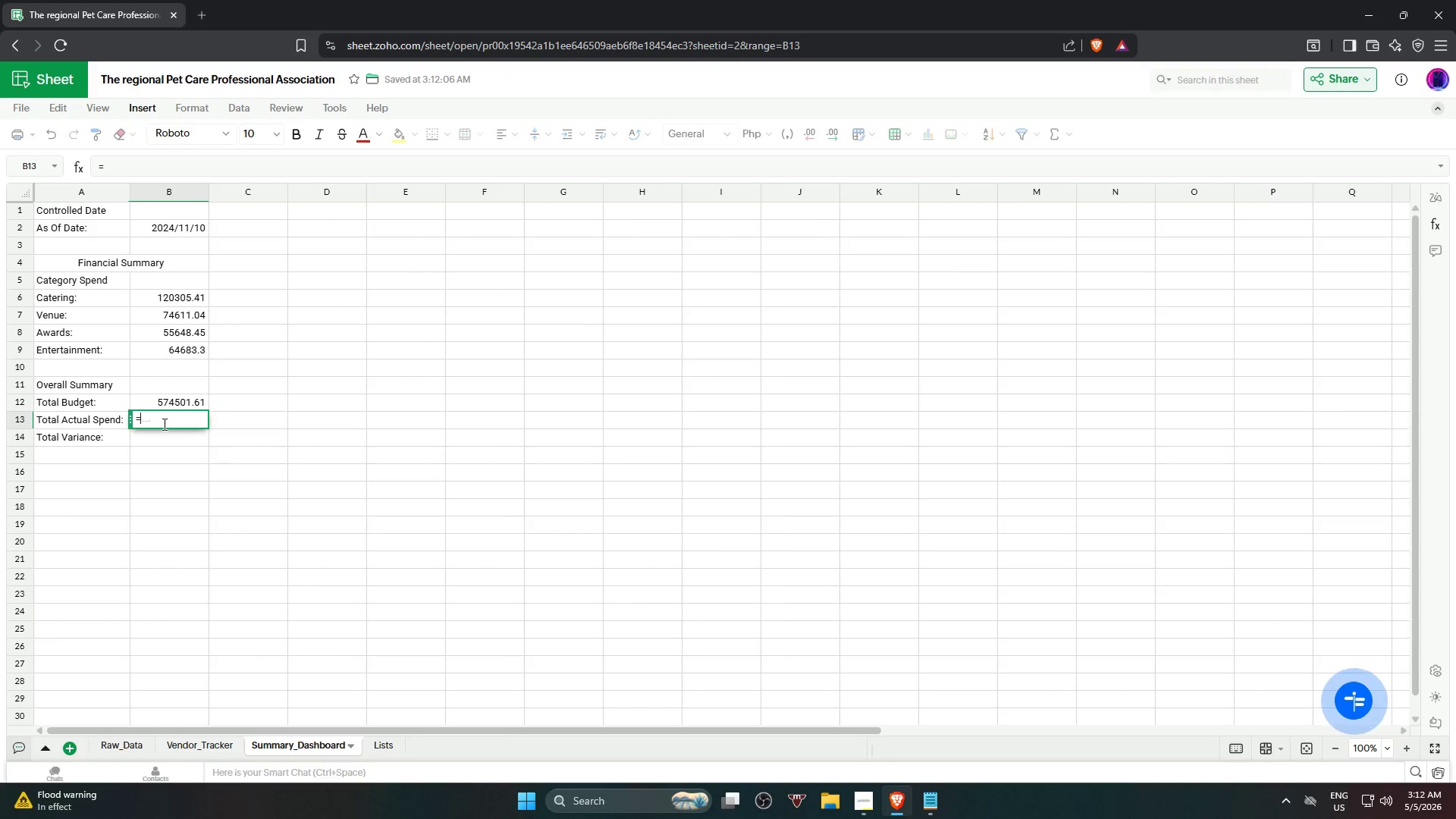 
type(sum)
 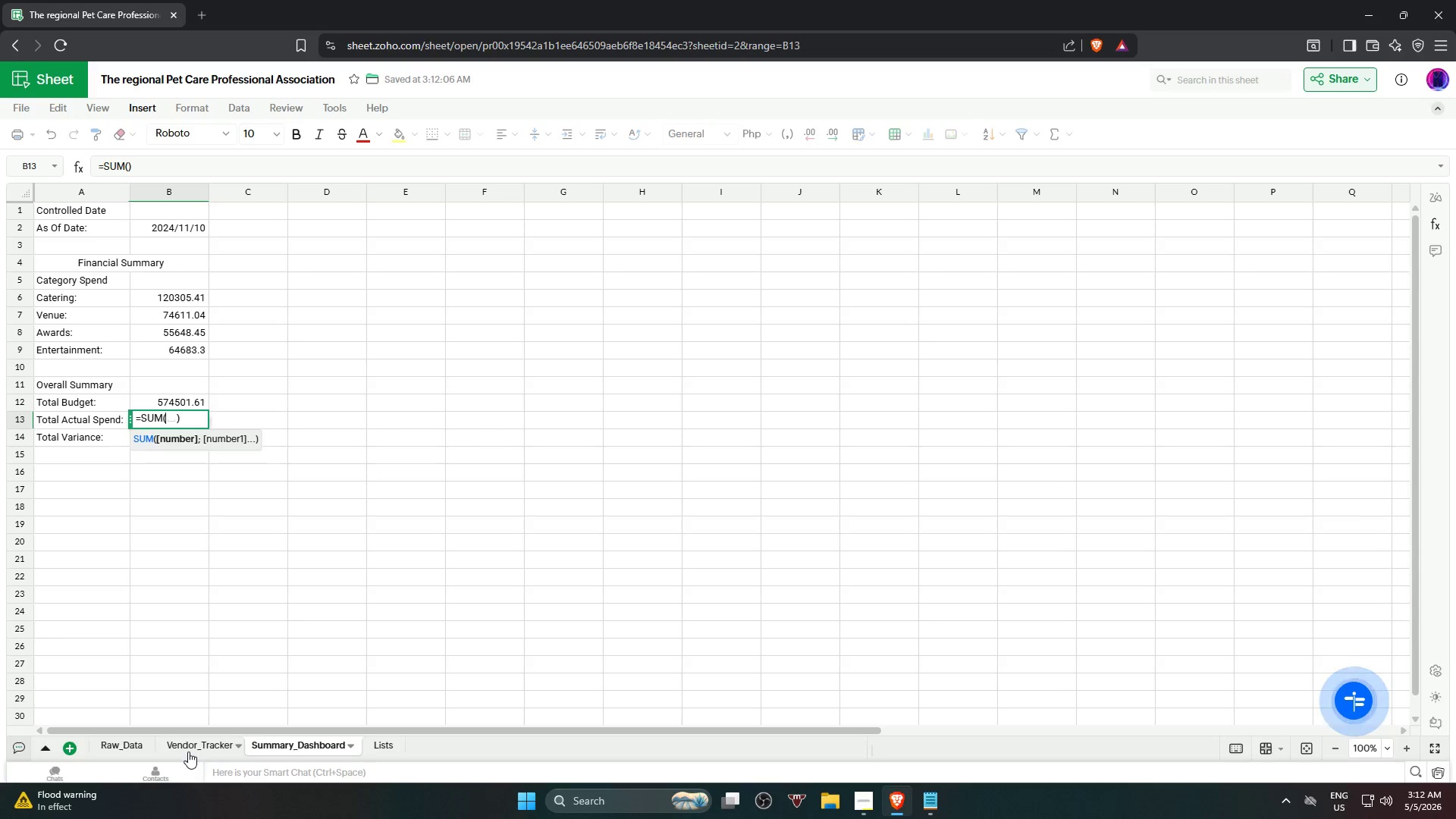 
wait(7.78)
 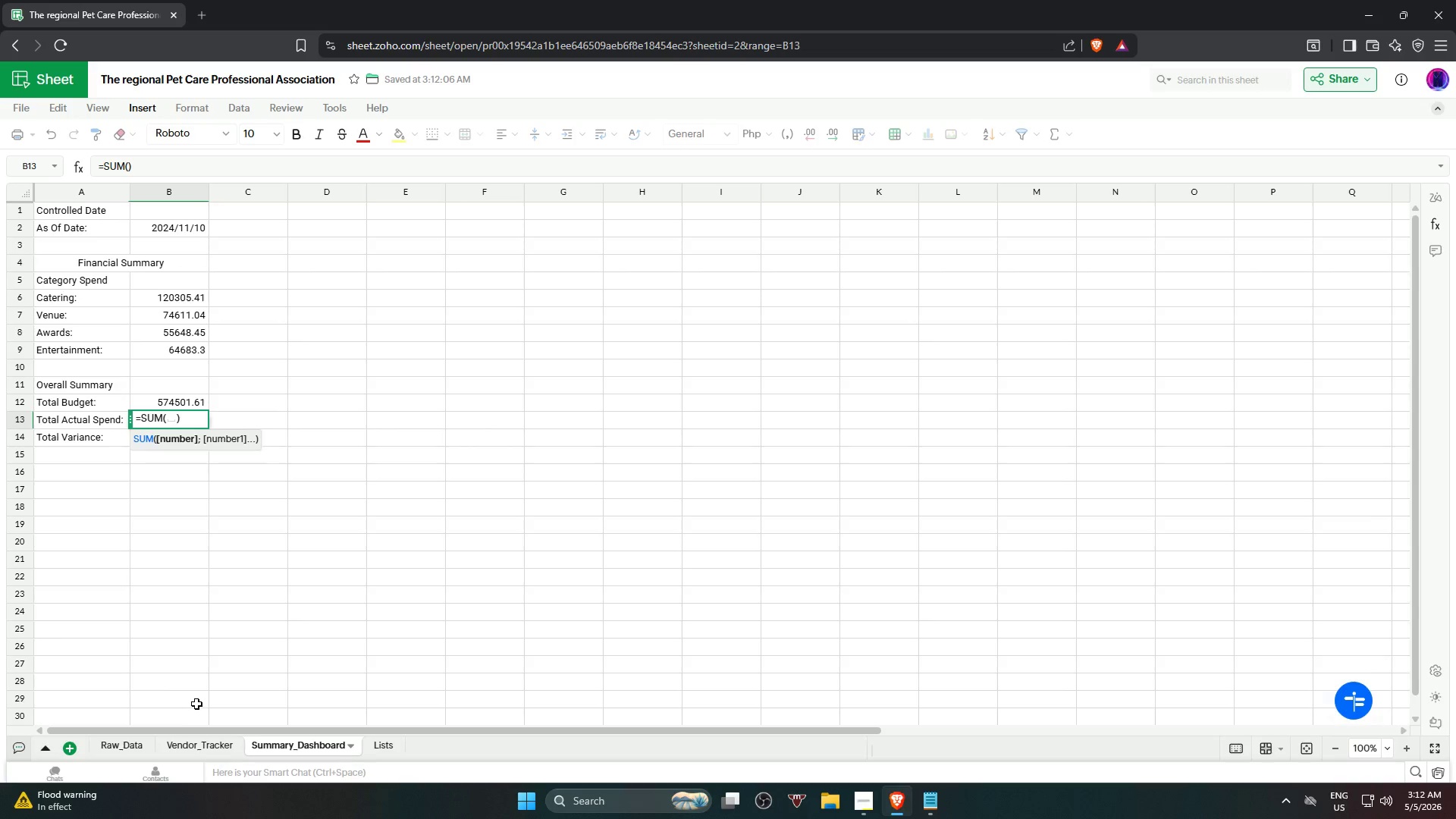 
left_click([183, 743])
 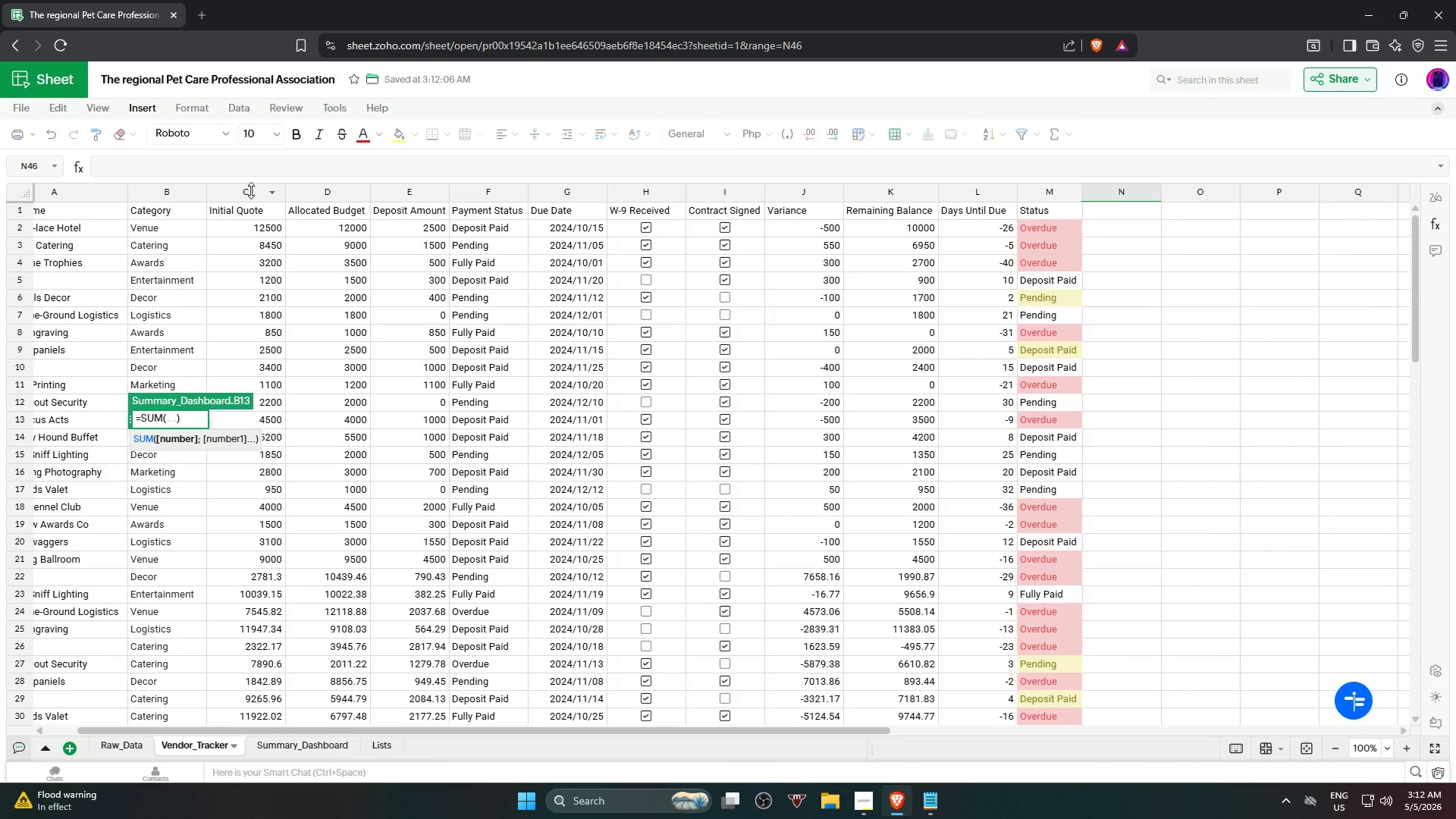 
left_click([248, 193])
 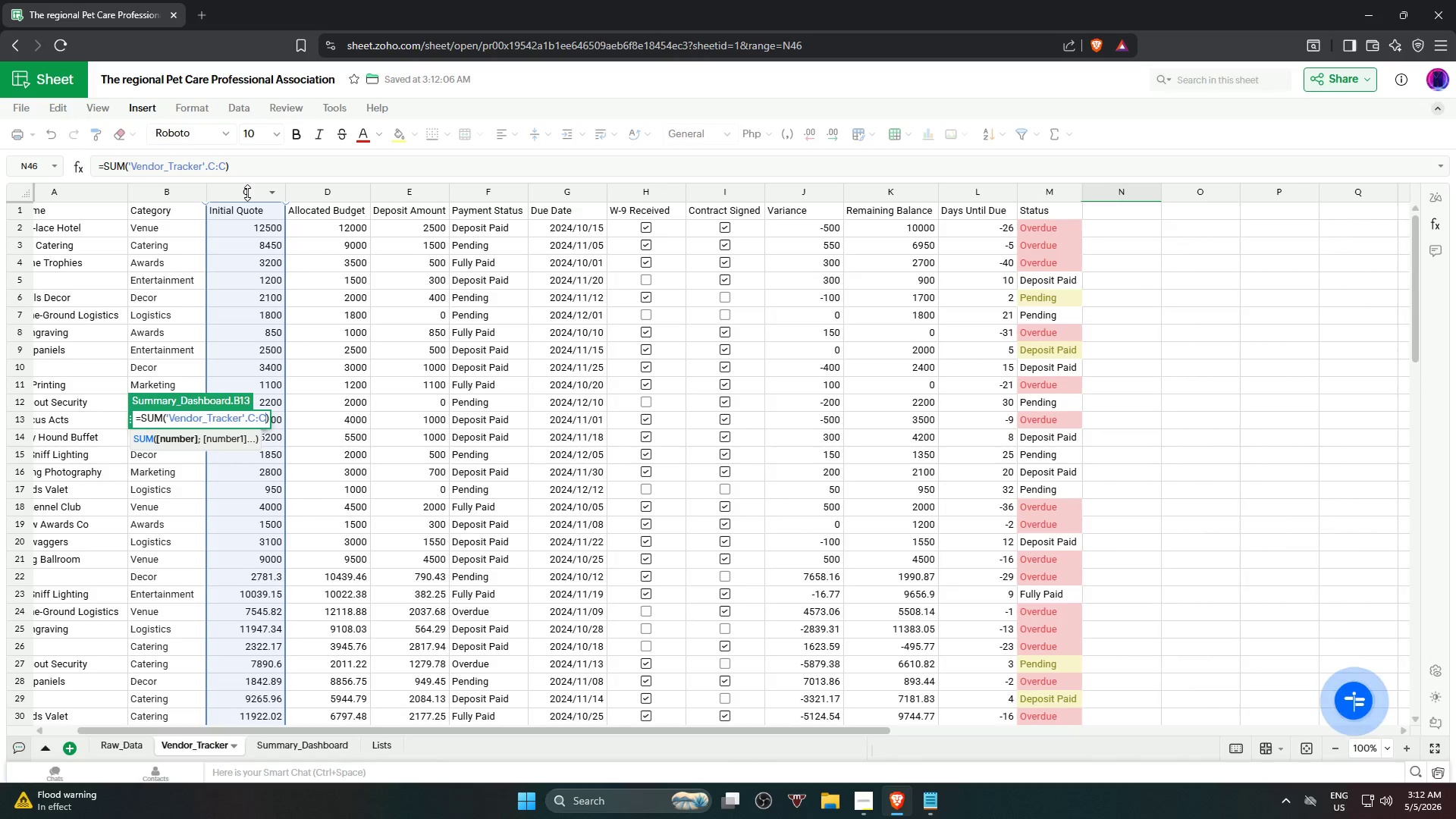 
key(NumpadEnter)
 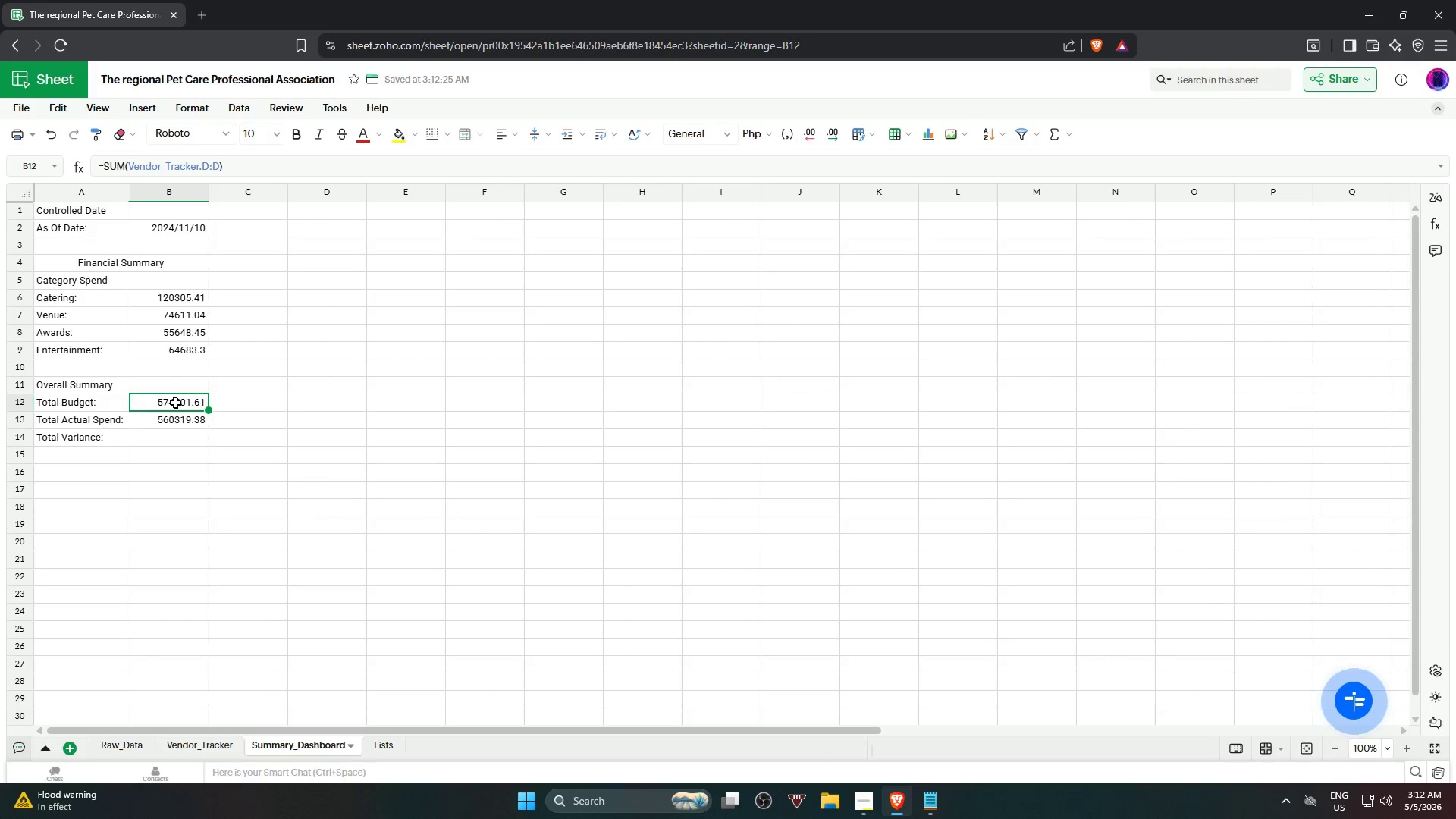 
key(ArrowDown)
 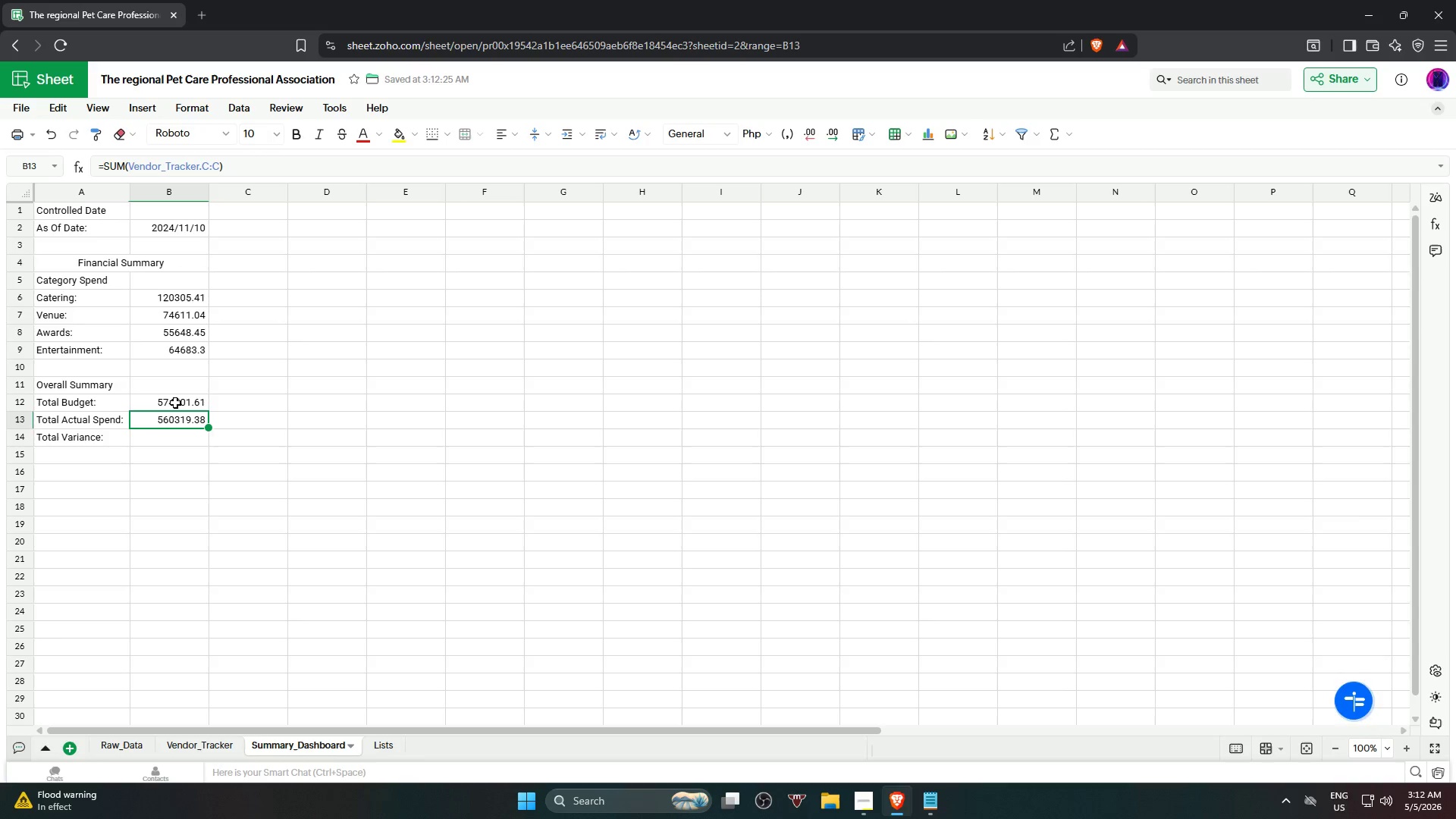 
key(ArrowUp)
 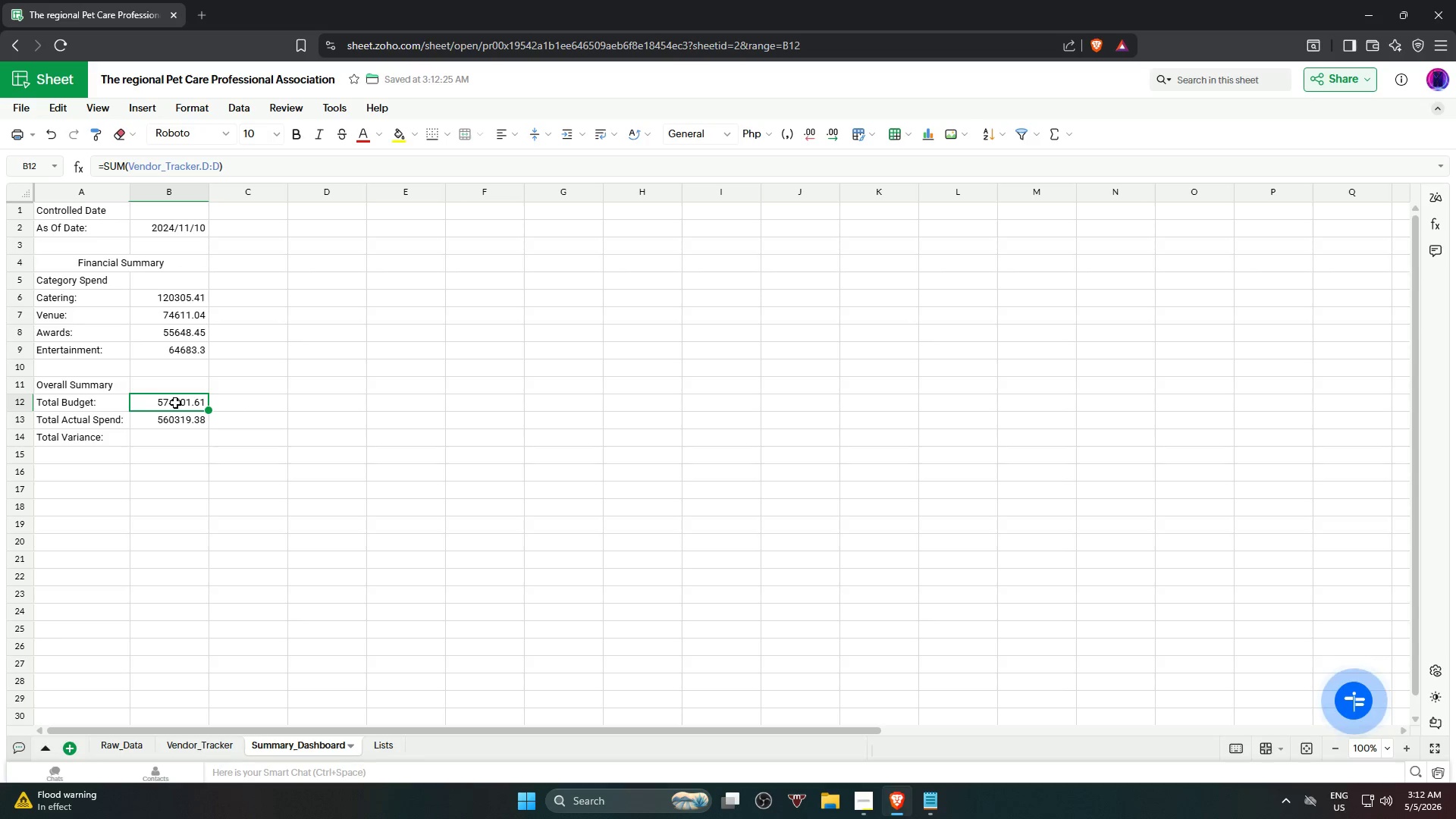 
key(ArrowDown)
 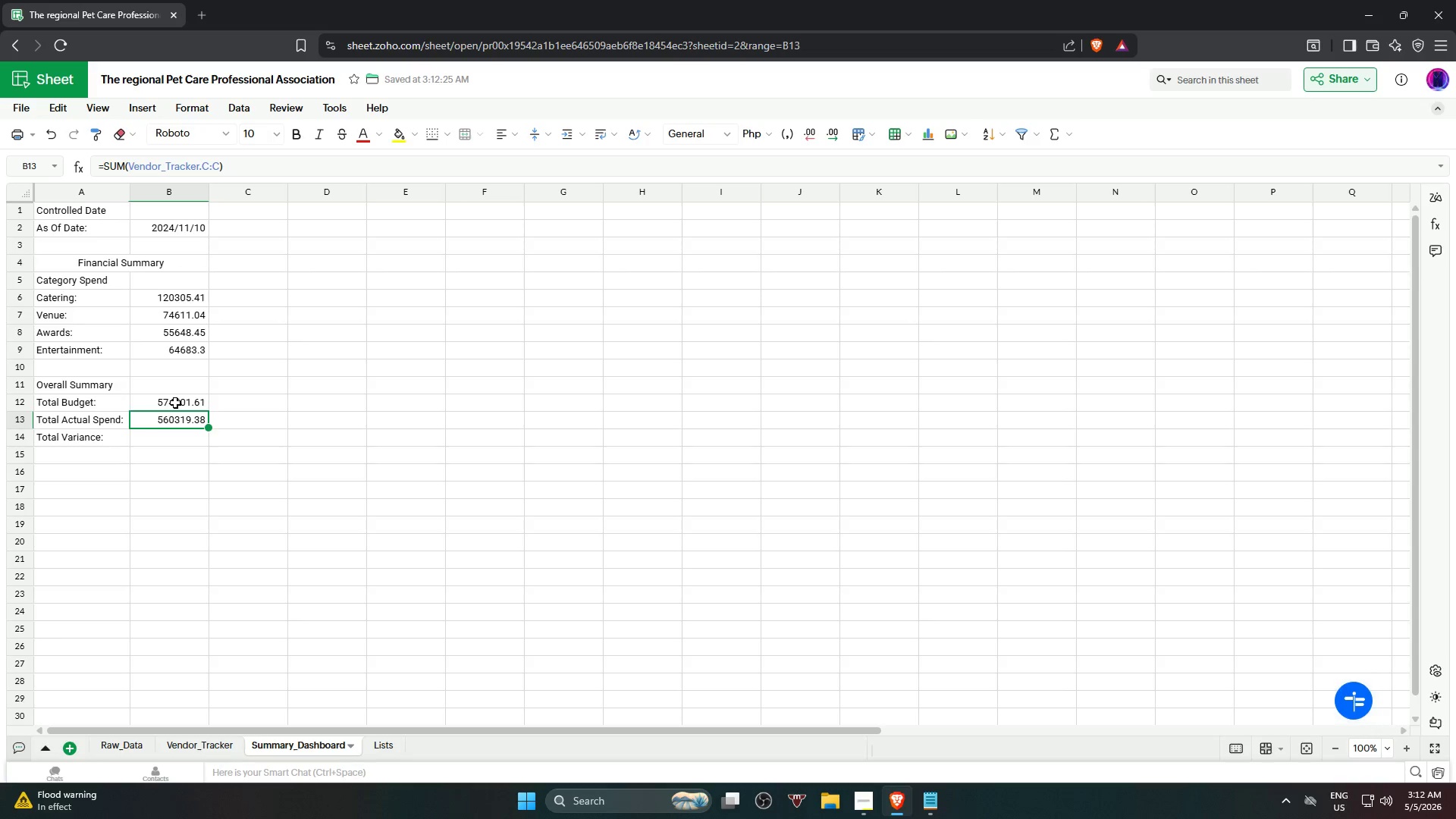 
wait(12.89)
 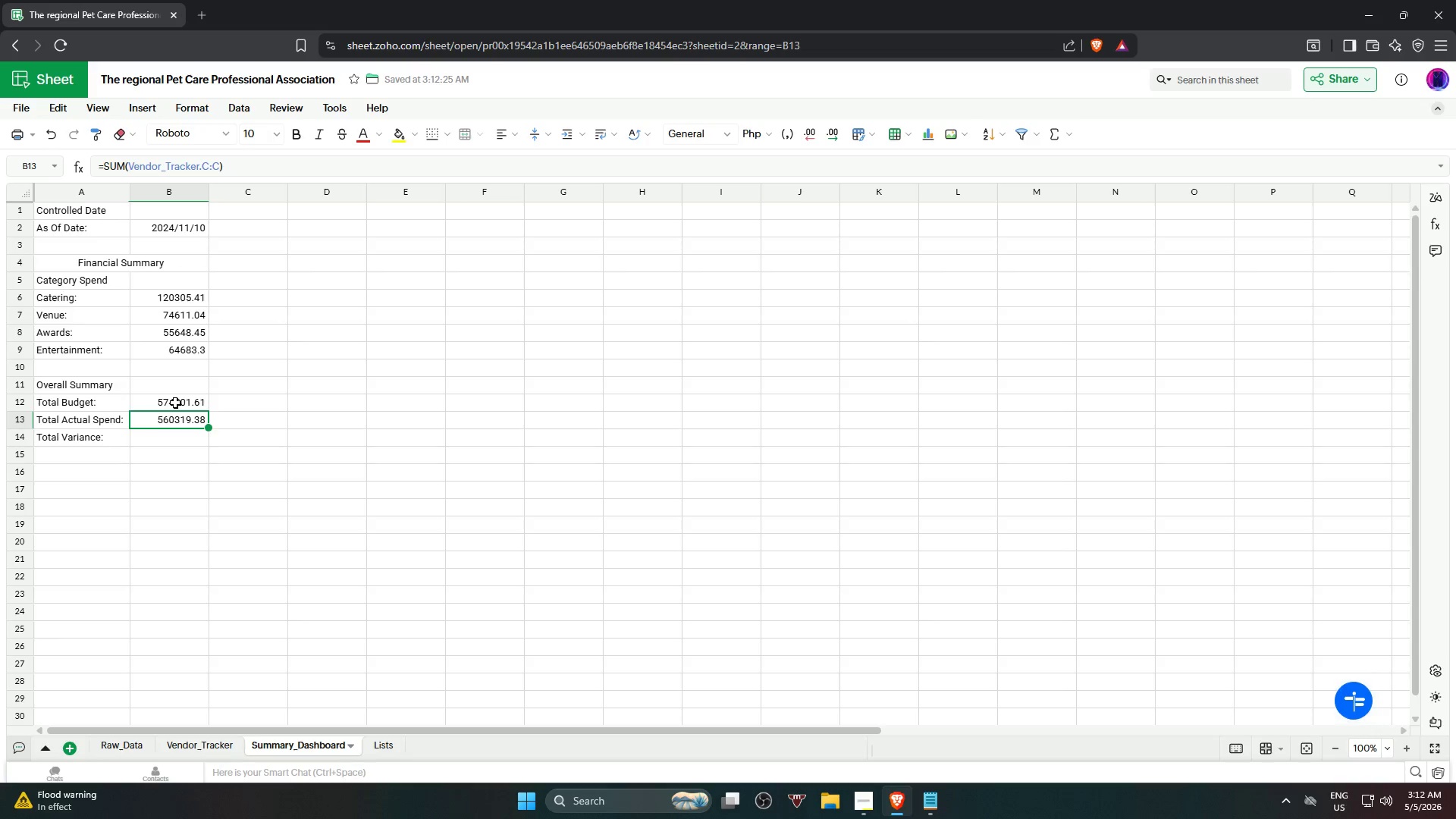 
left_click([168, 441])
 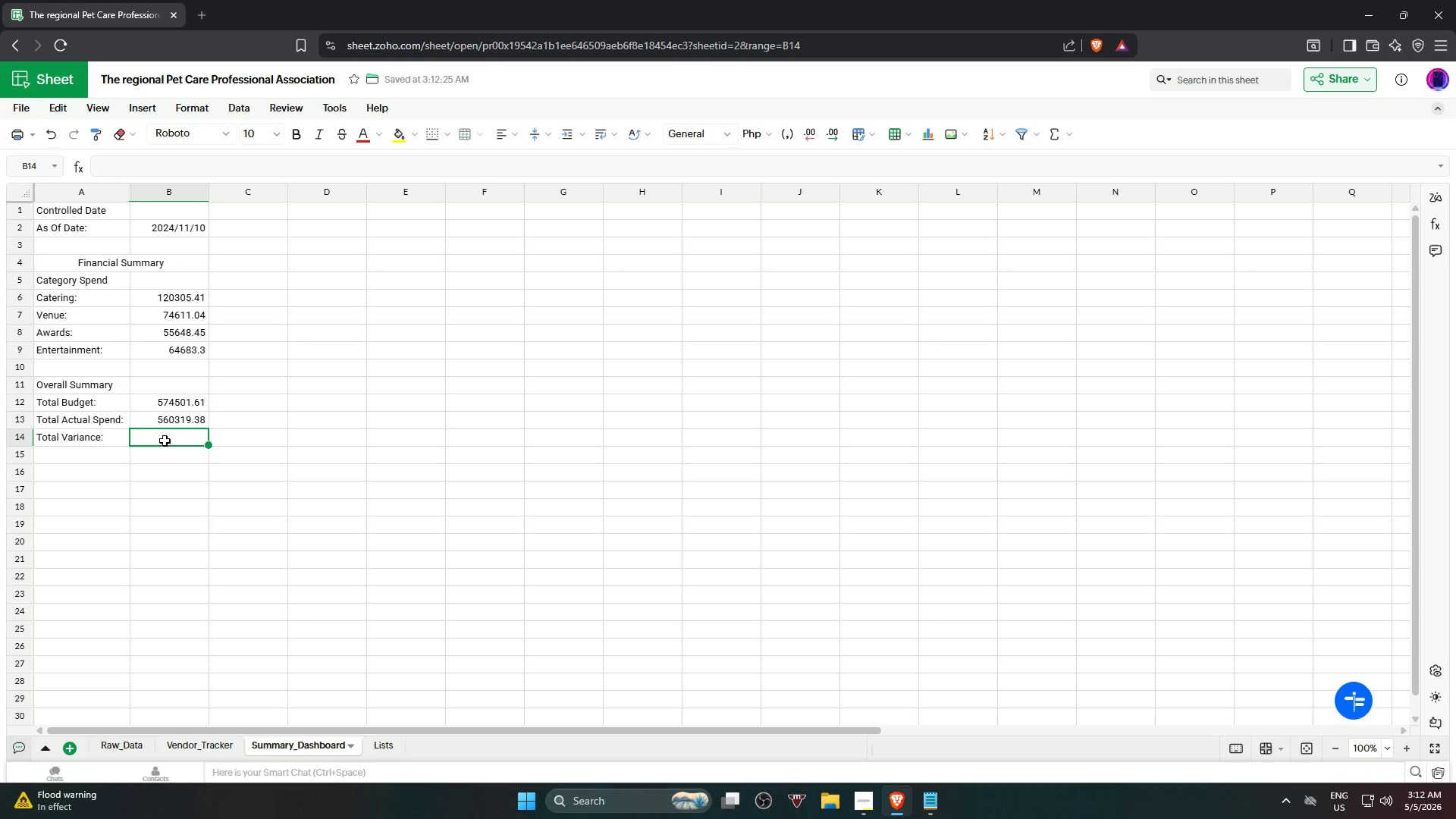 
wait(6.74)
 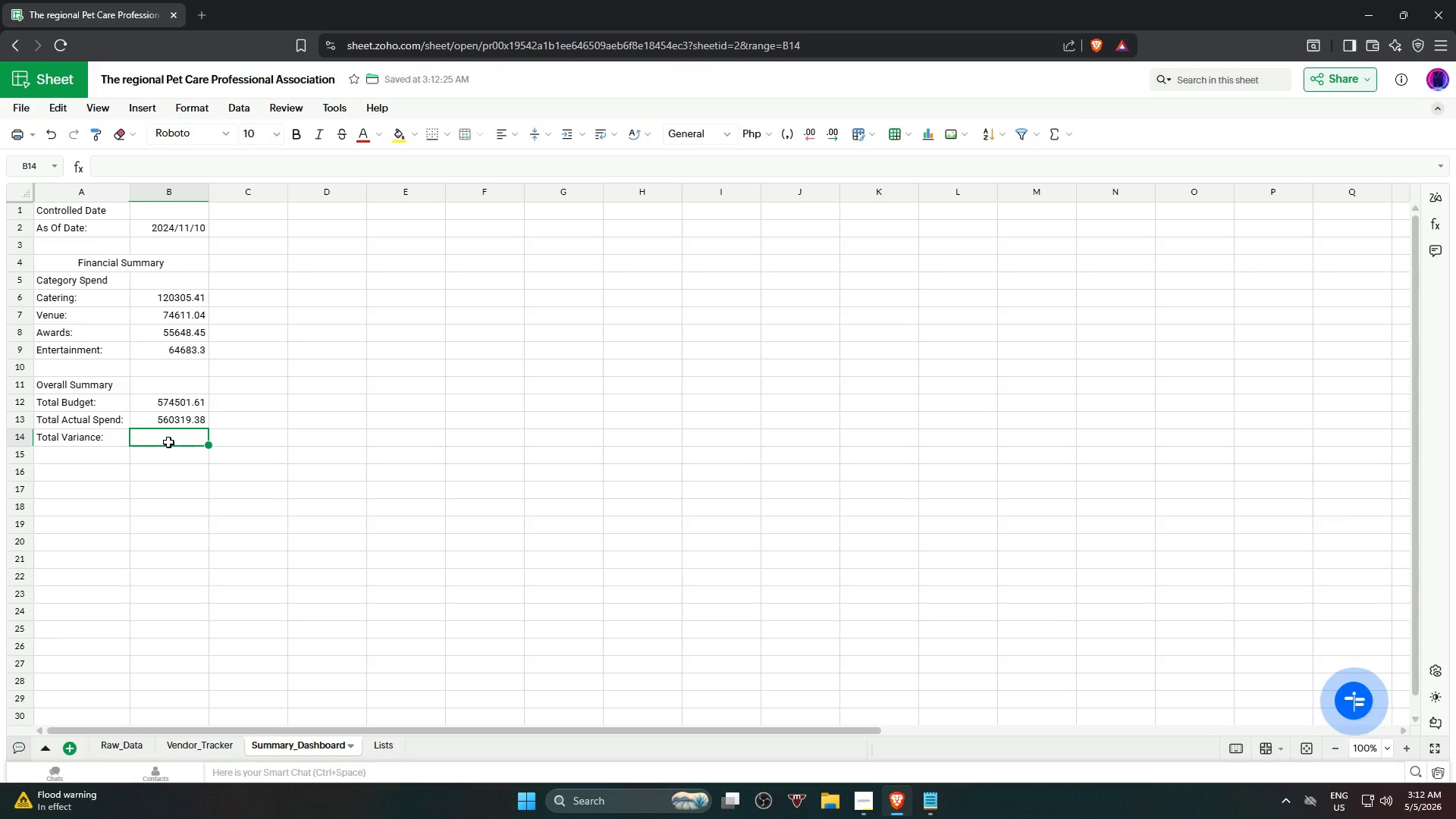 
type(=sum)
 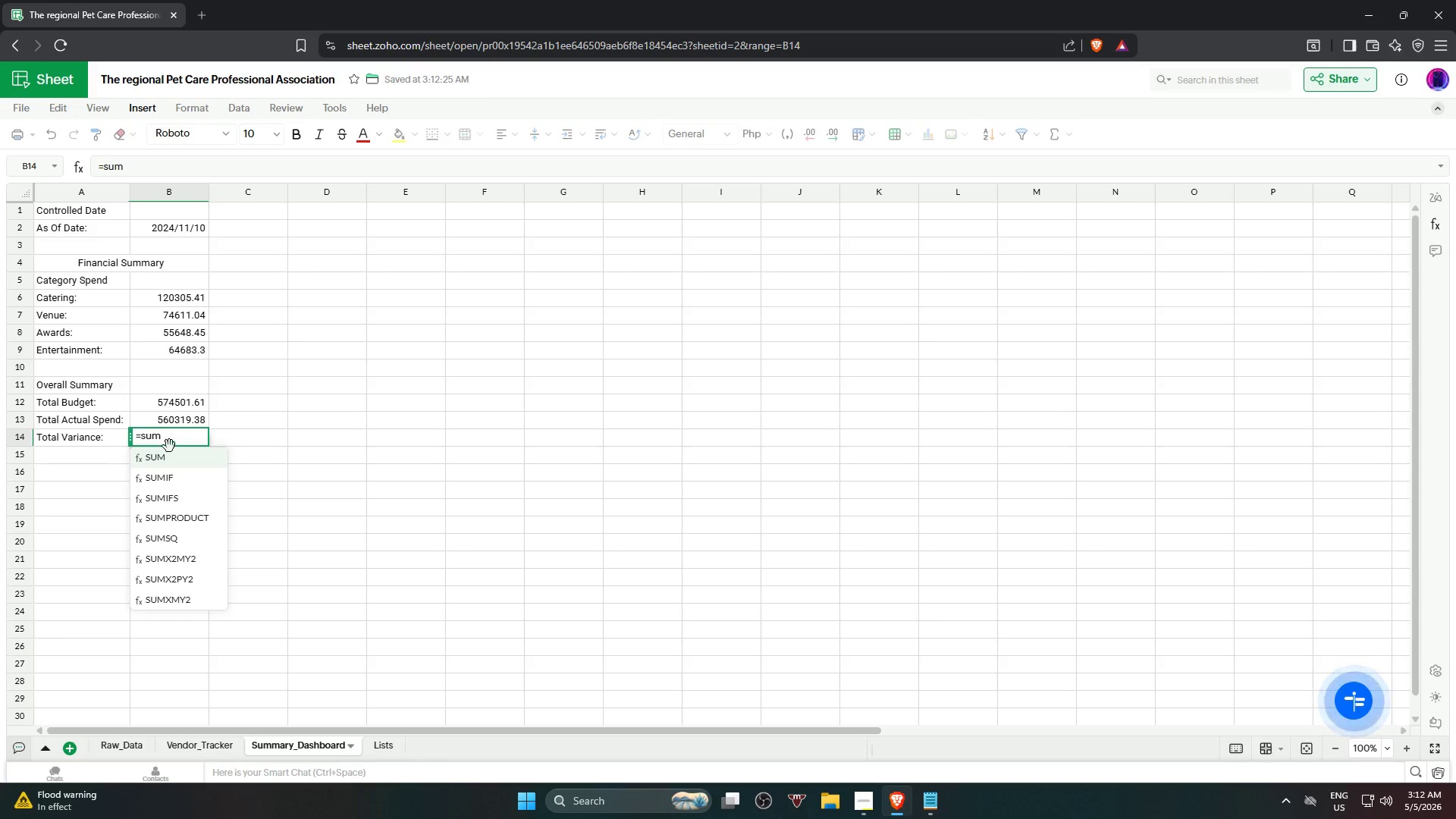 
left_click([188, 457])
 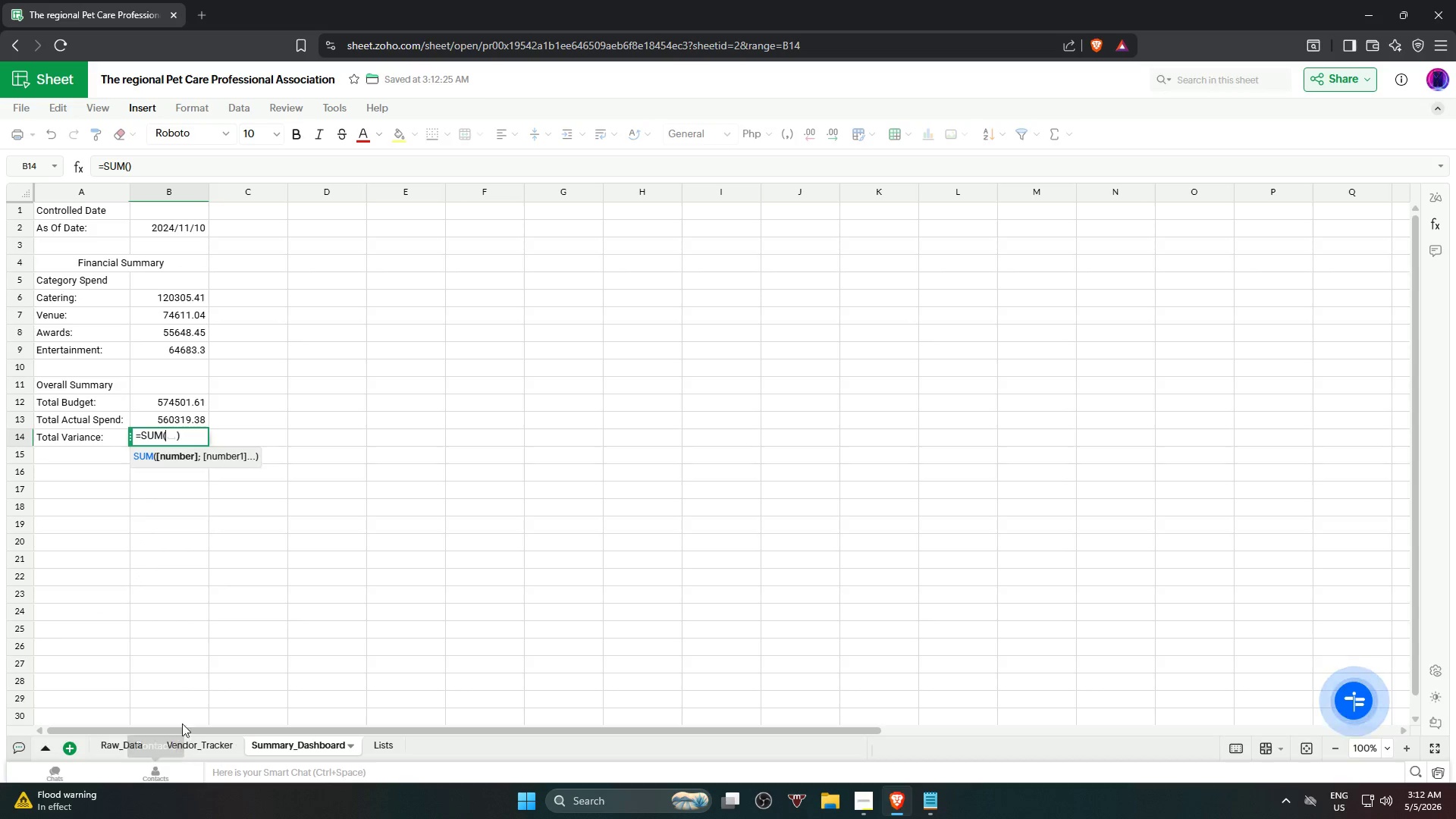 
left_click([199, 750])
 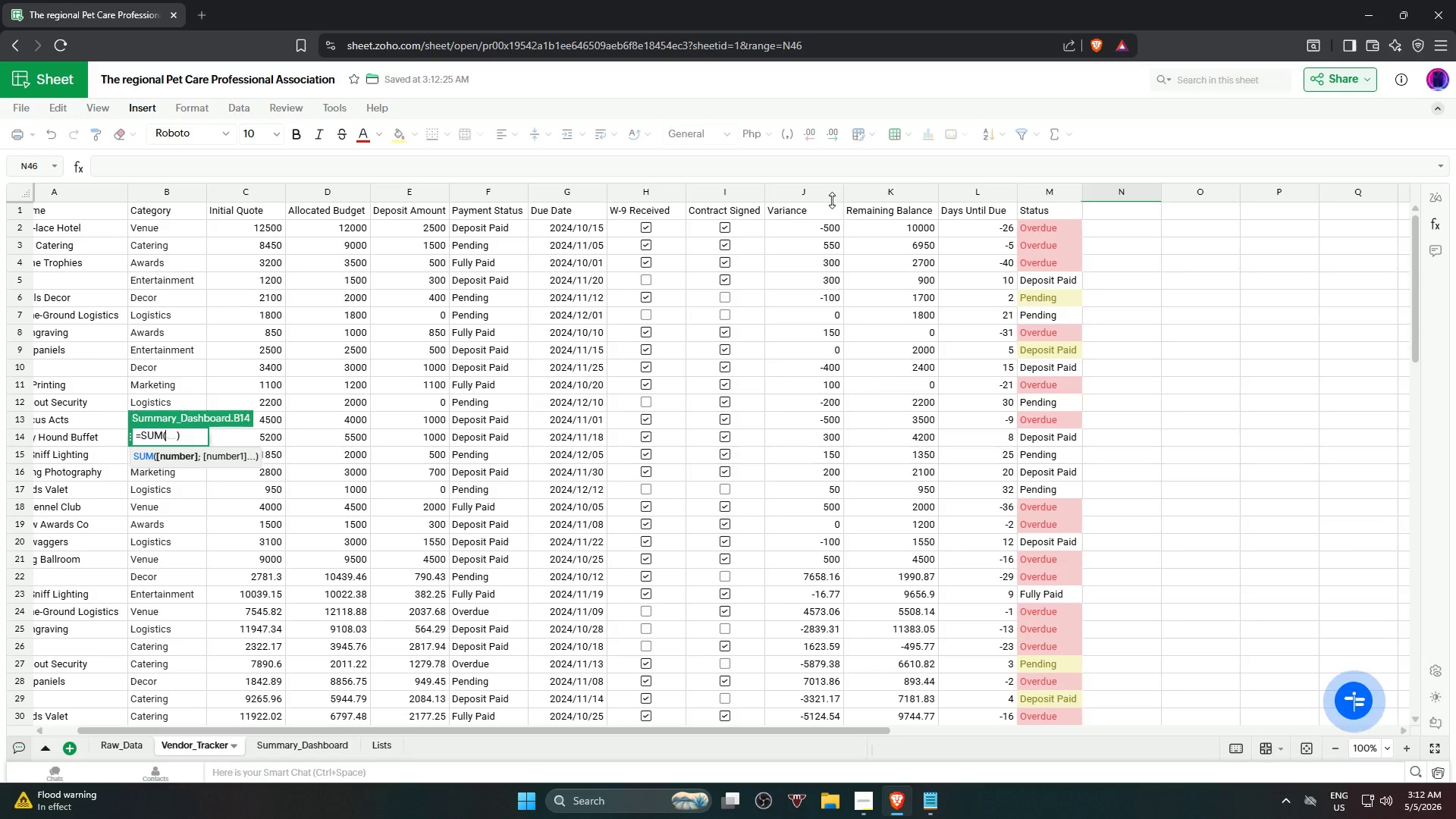 
left_click([813, 192])
 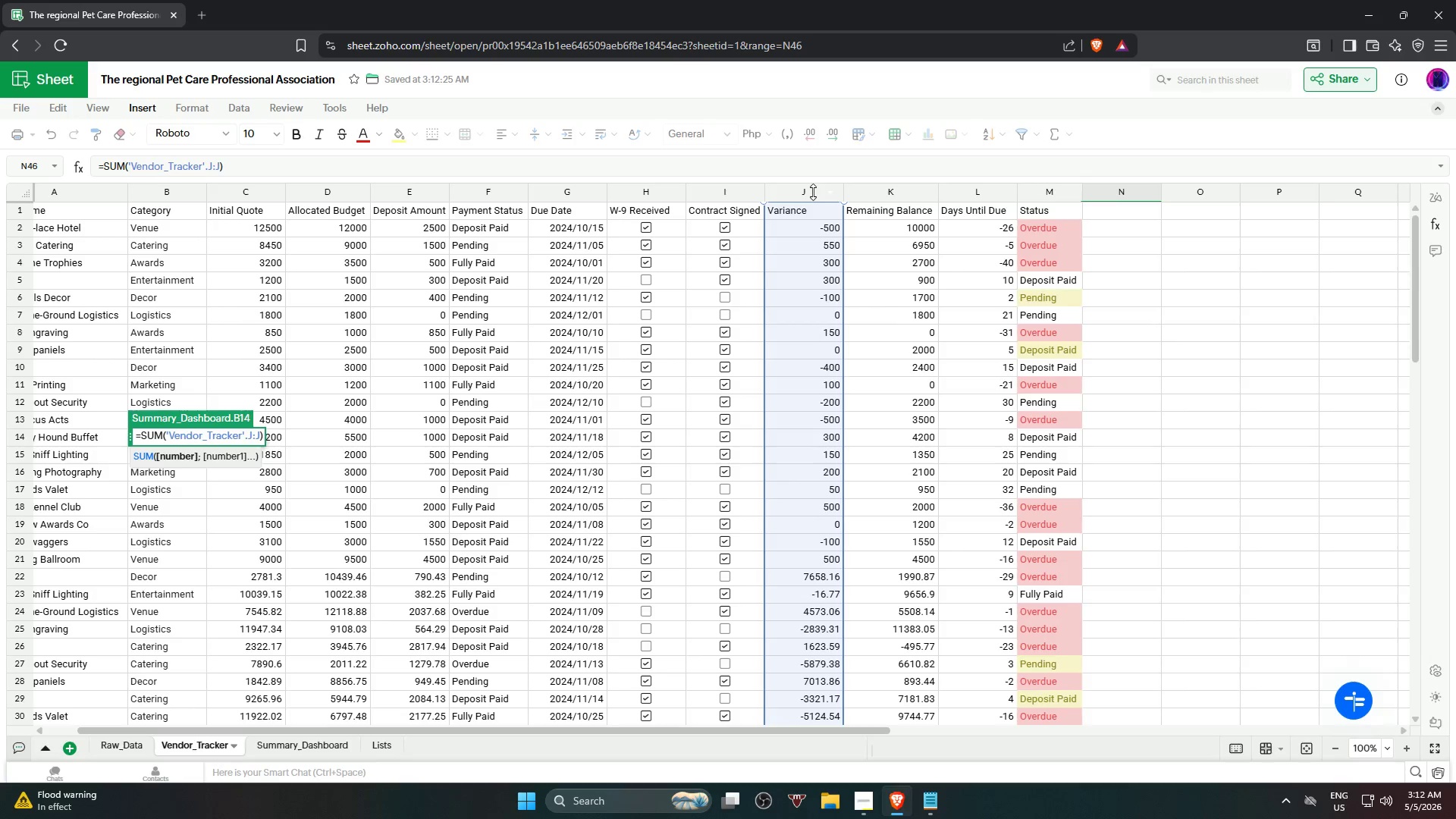 
key(NumpadEnter)
 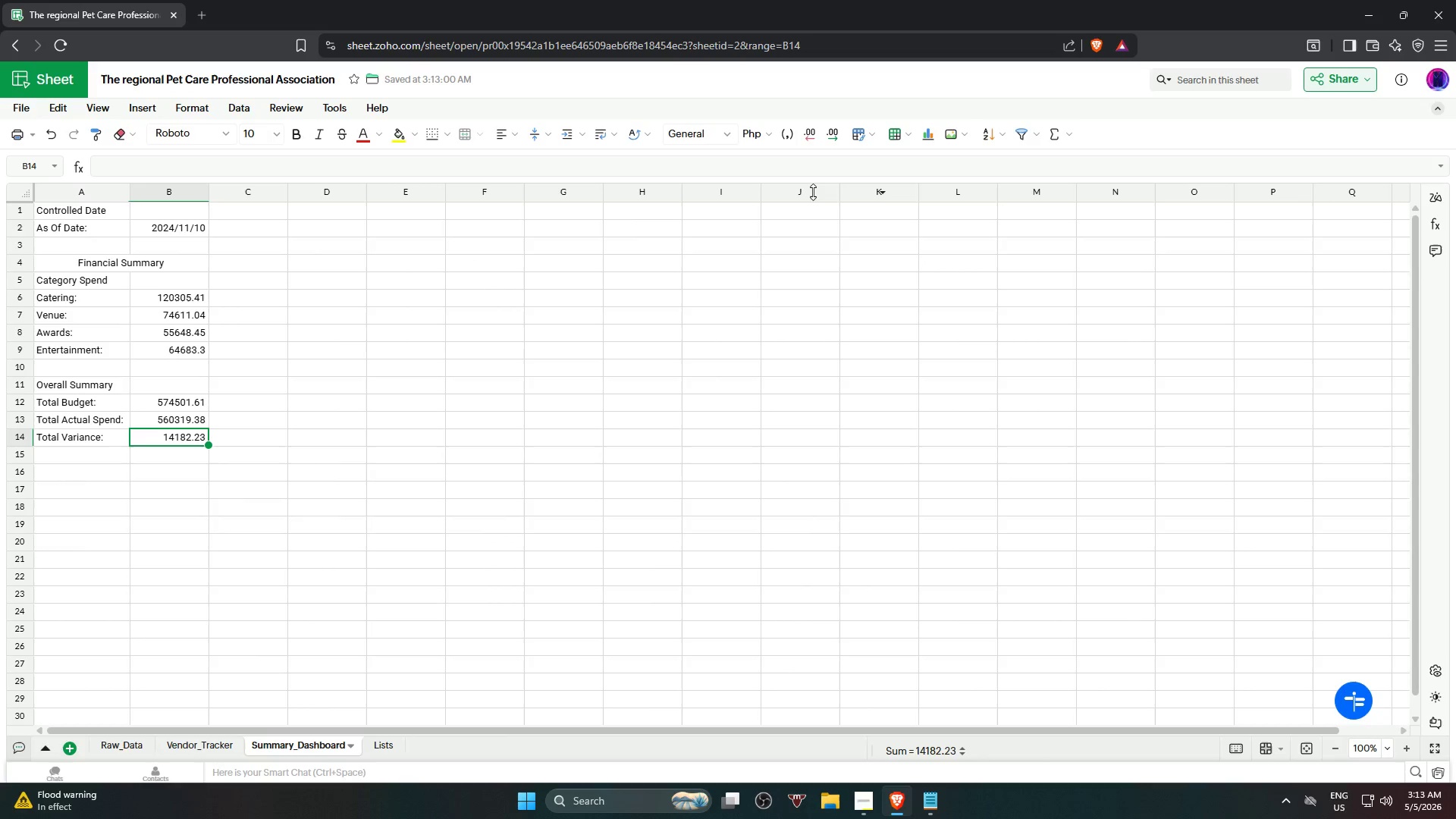 
wait(8.89)
 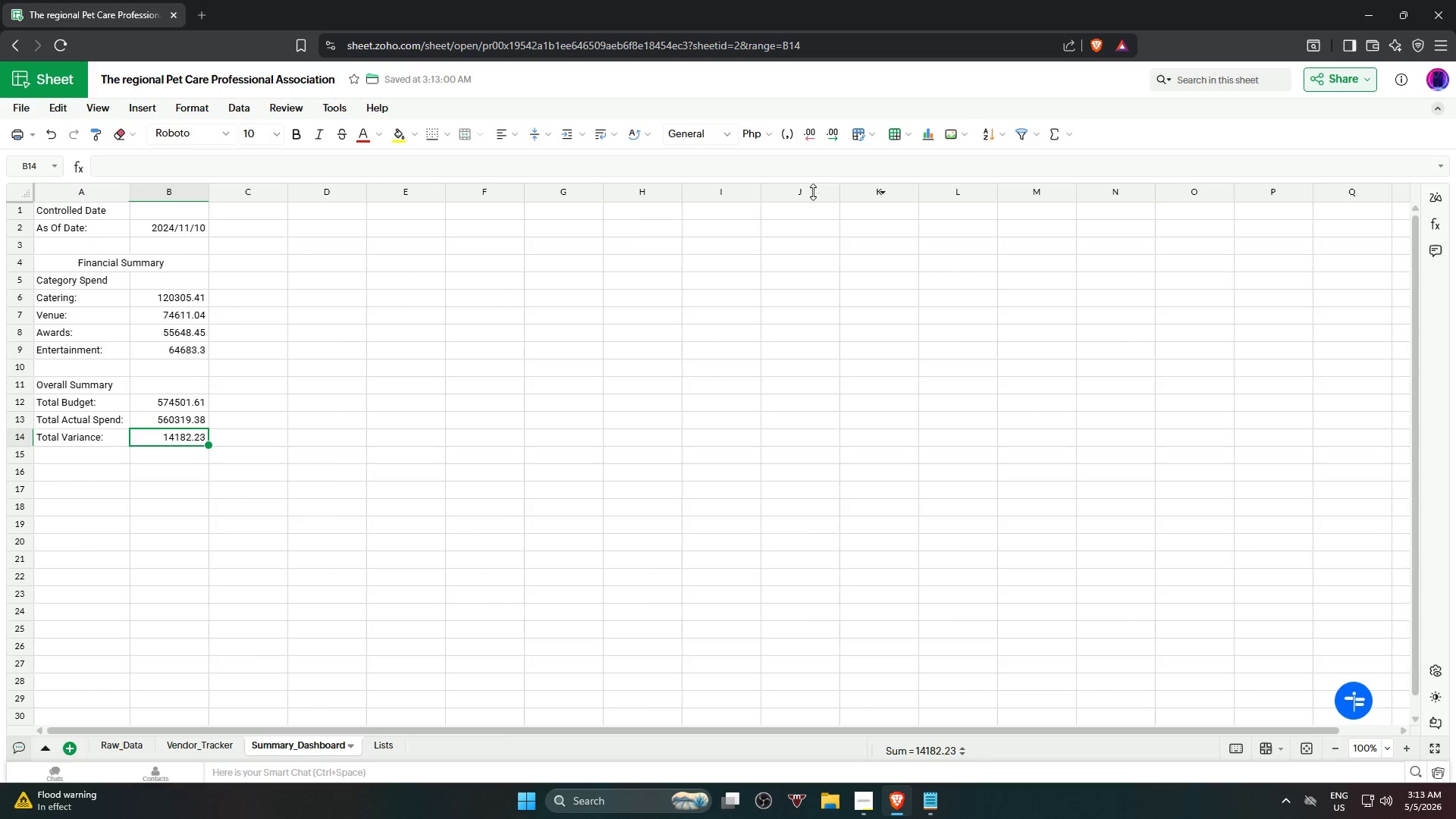 
key(Equal)
 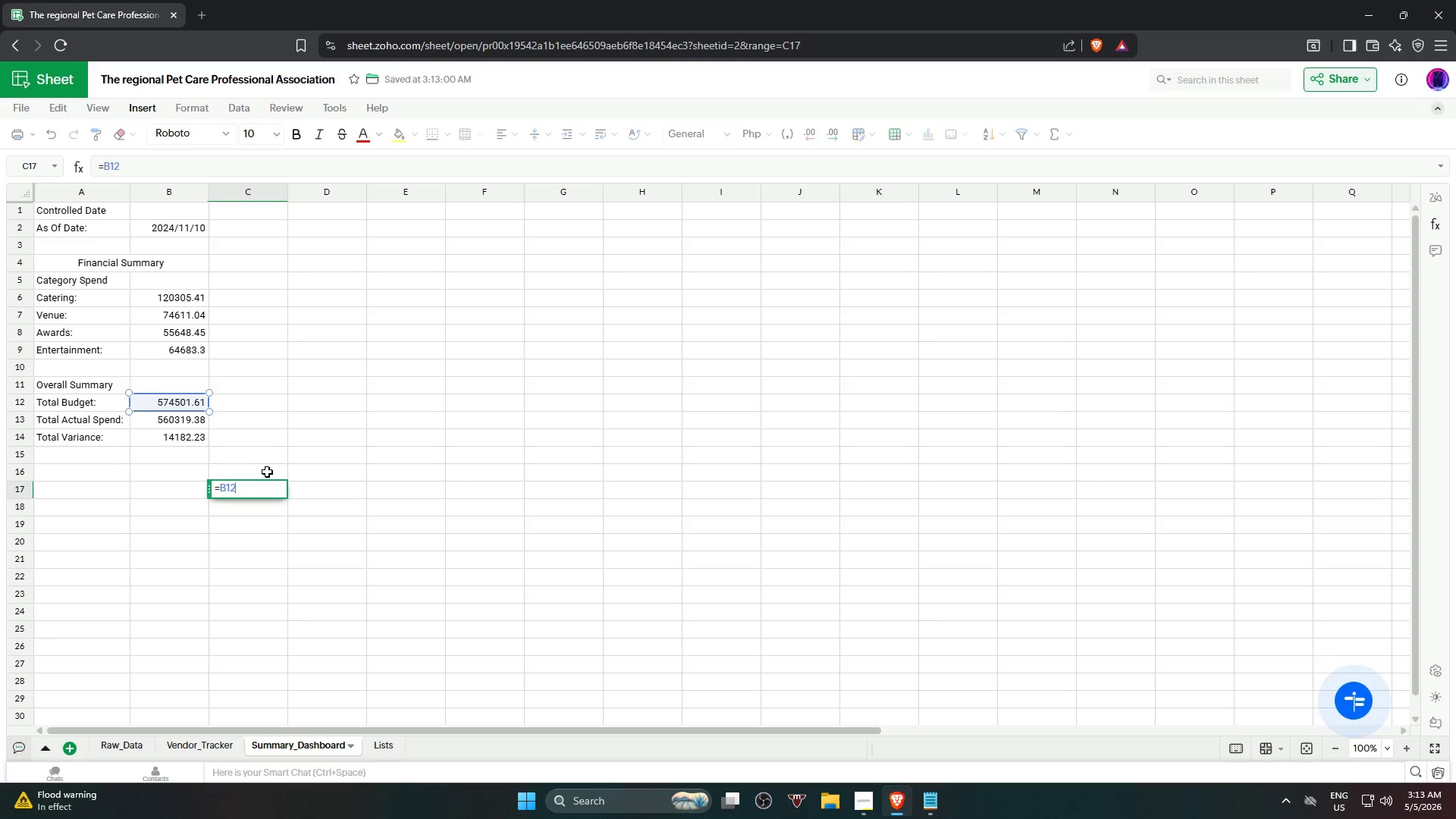 
key(Minus)
 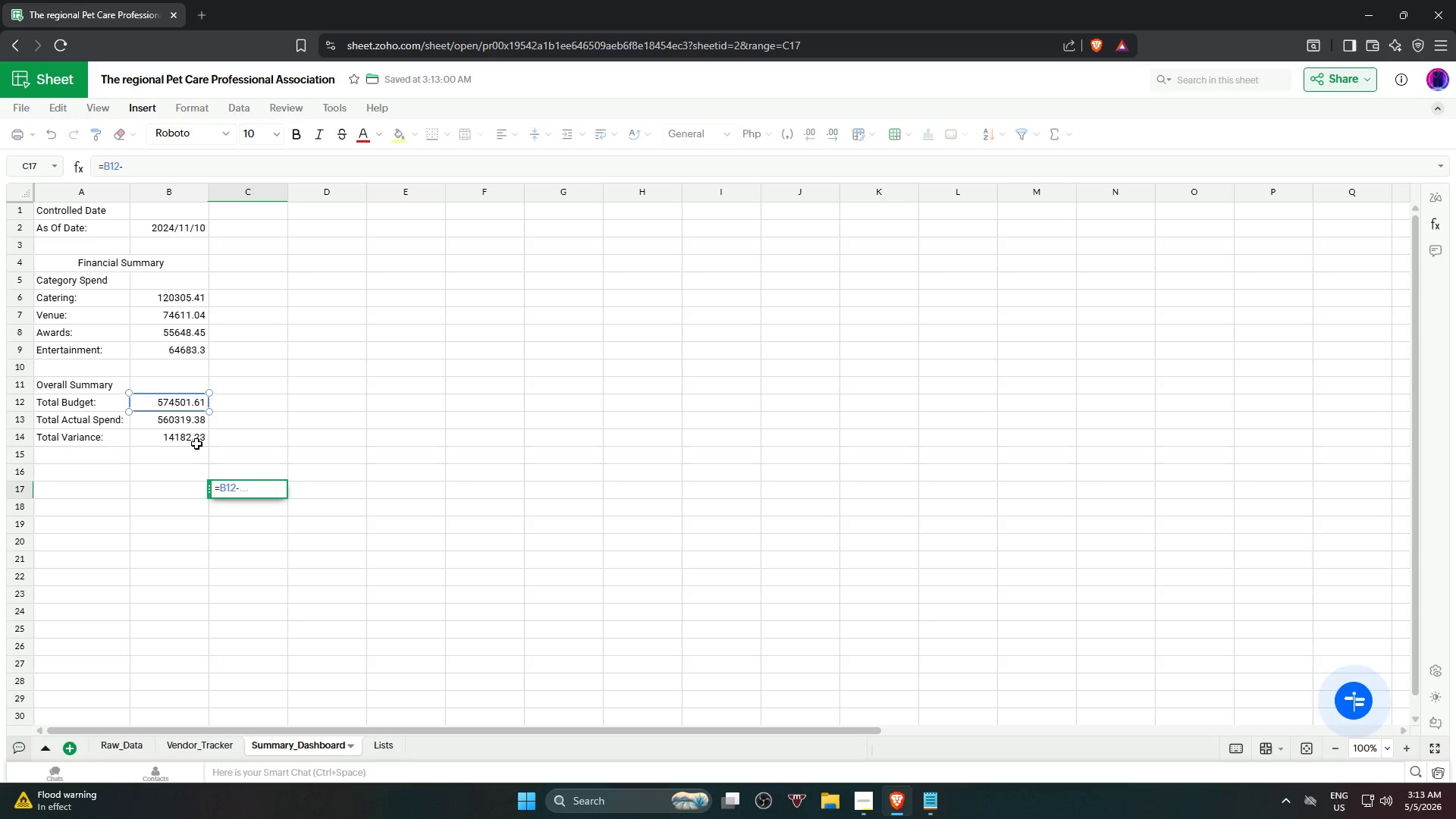 
left_click([185, 423])
 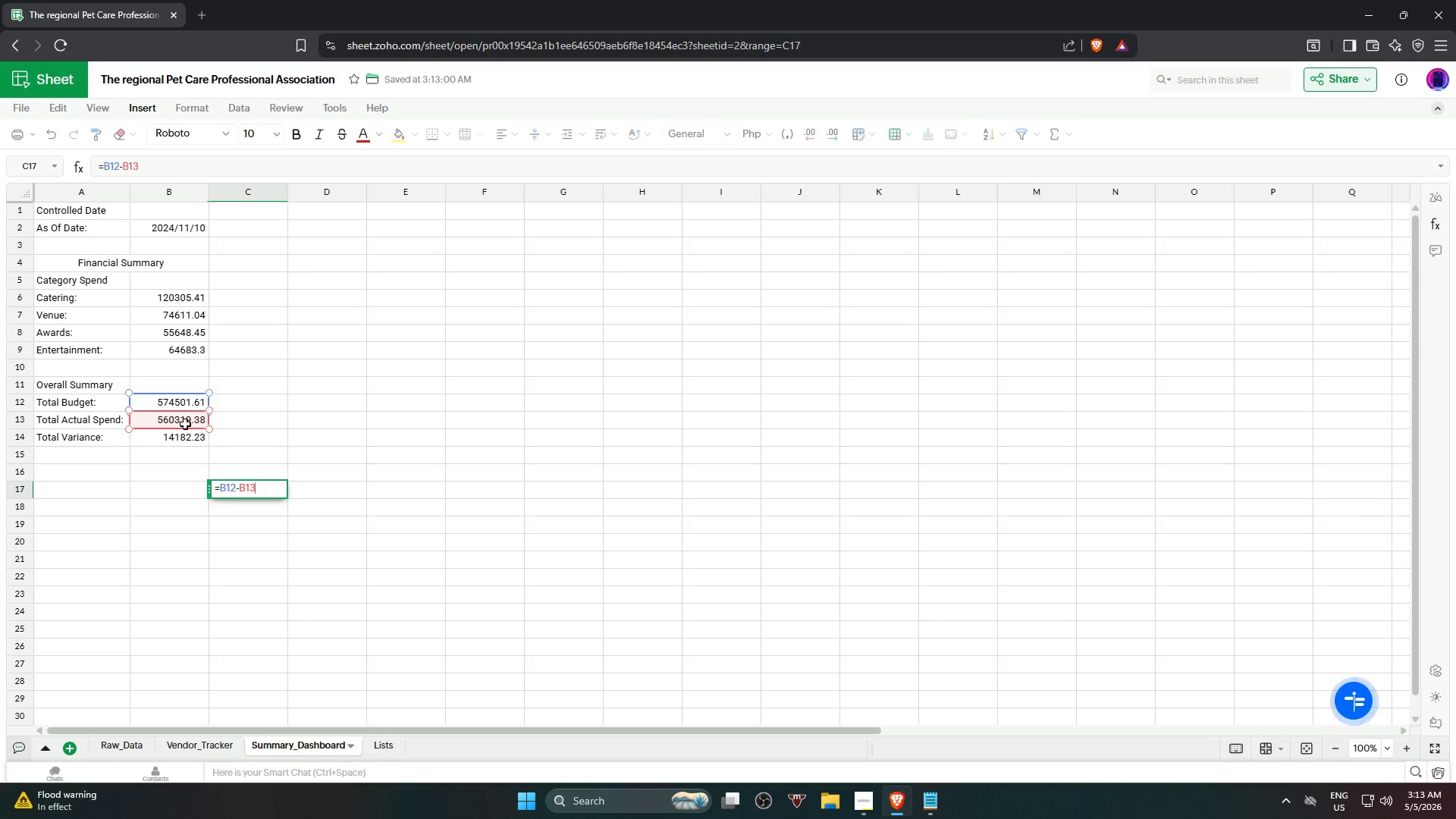 
key(NumpadEnter)
 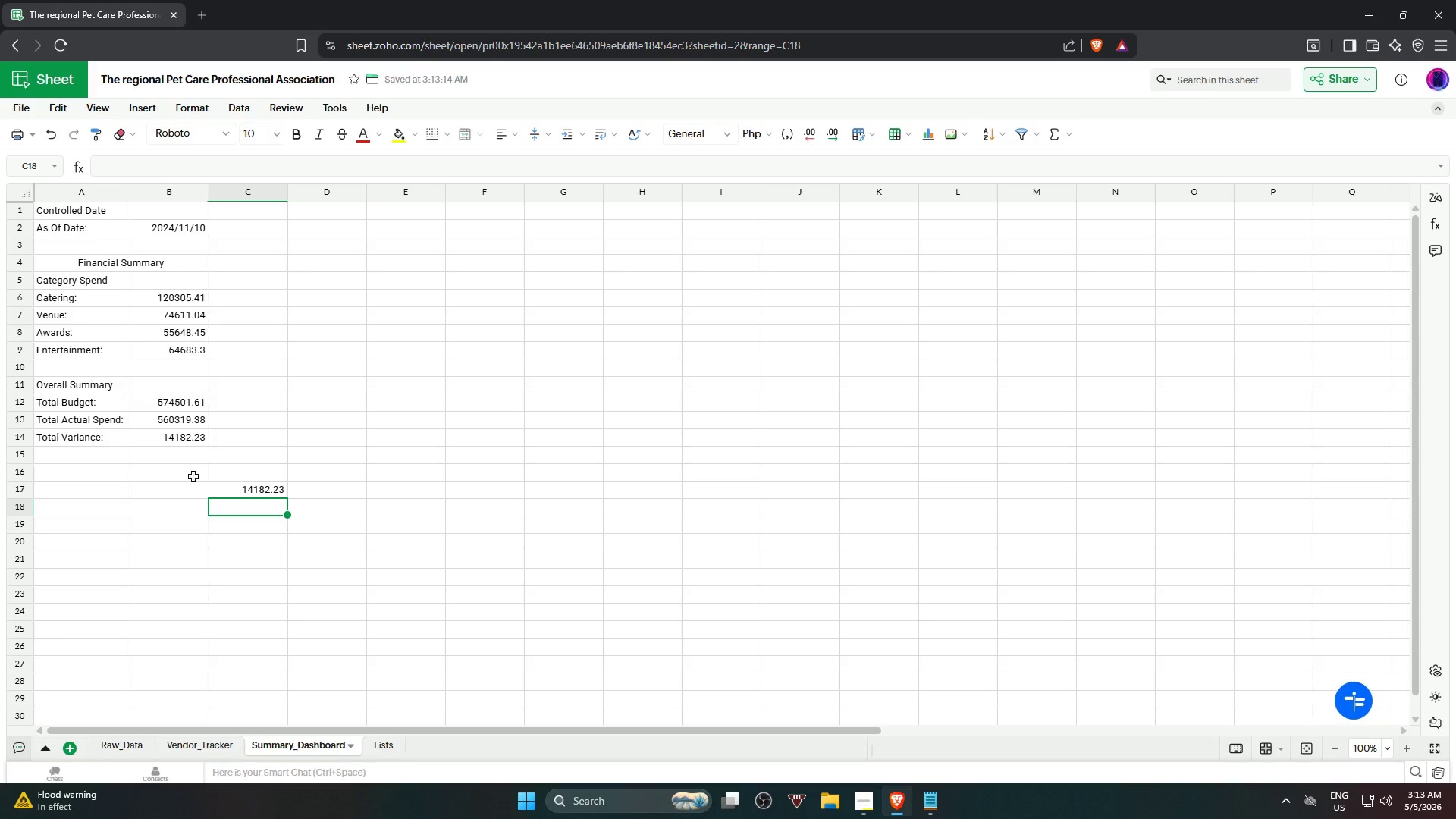 
left_click([248, 491])
 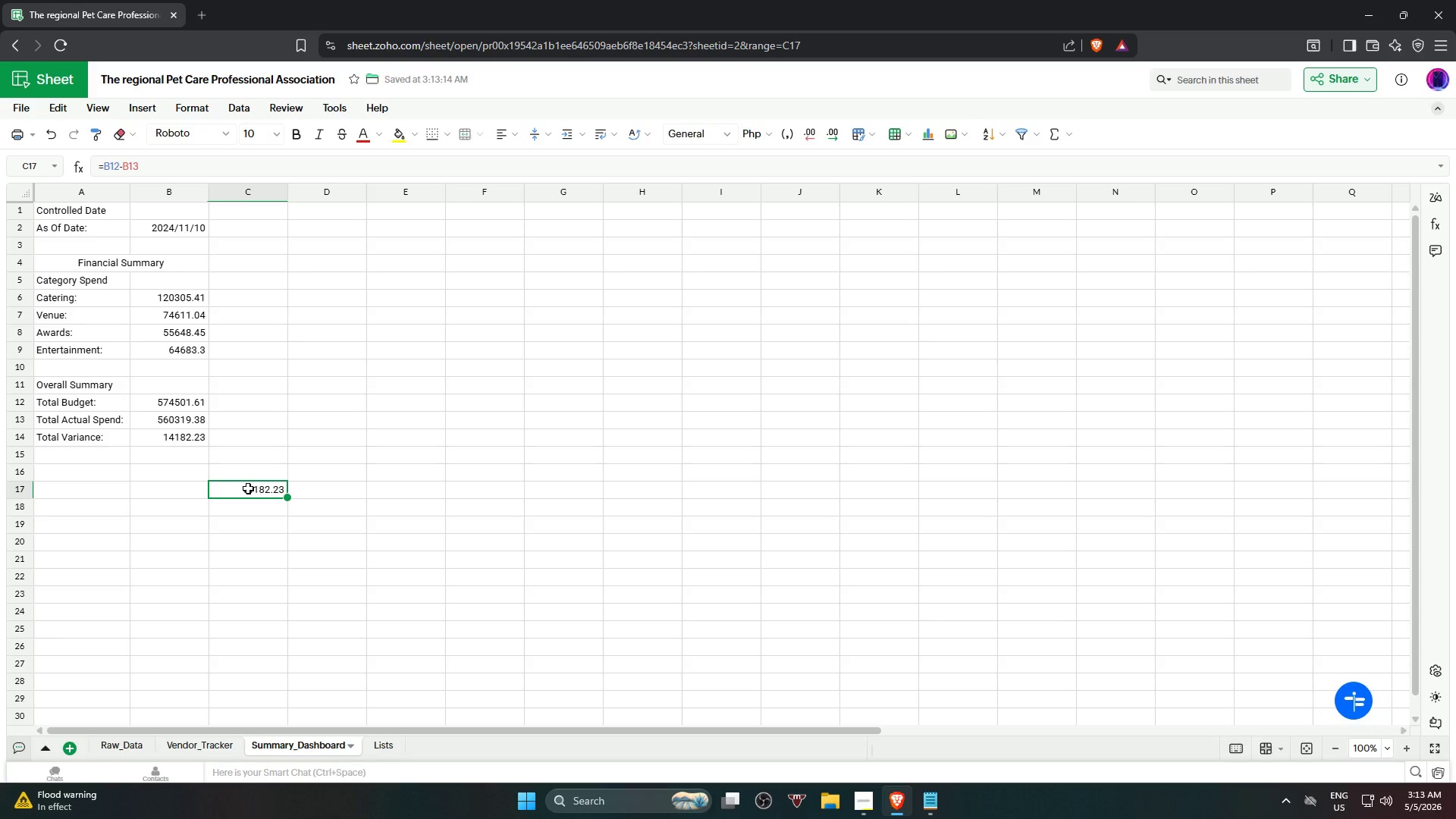 
key(Delete)
 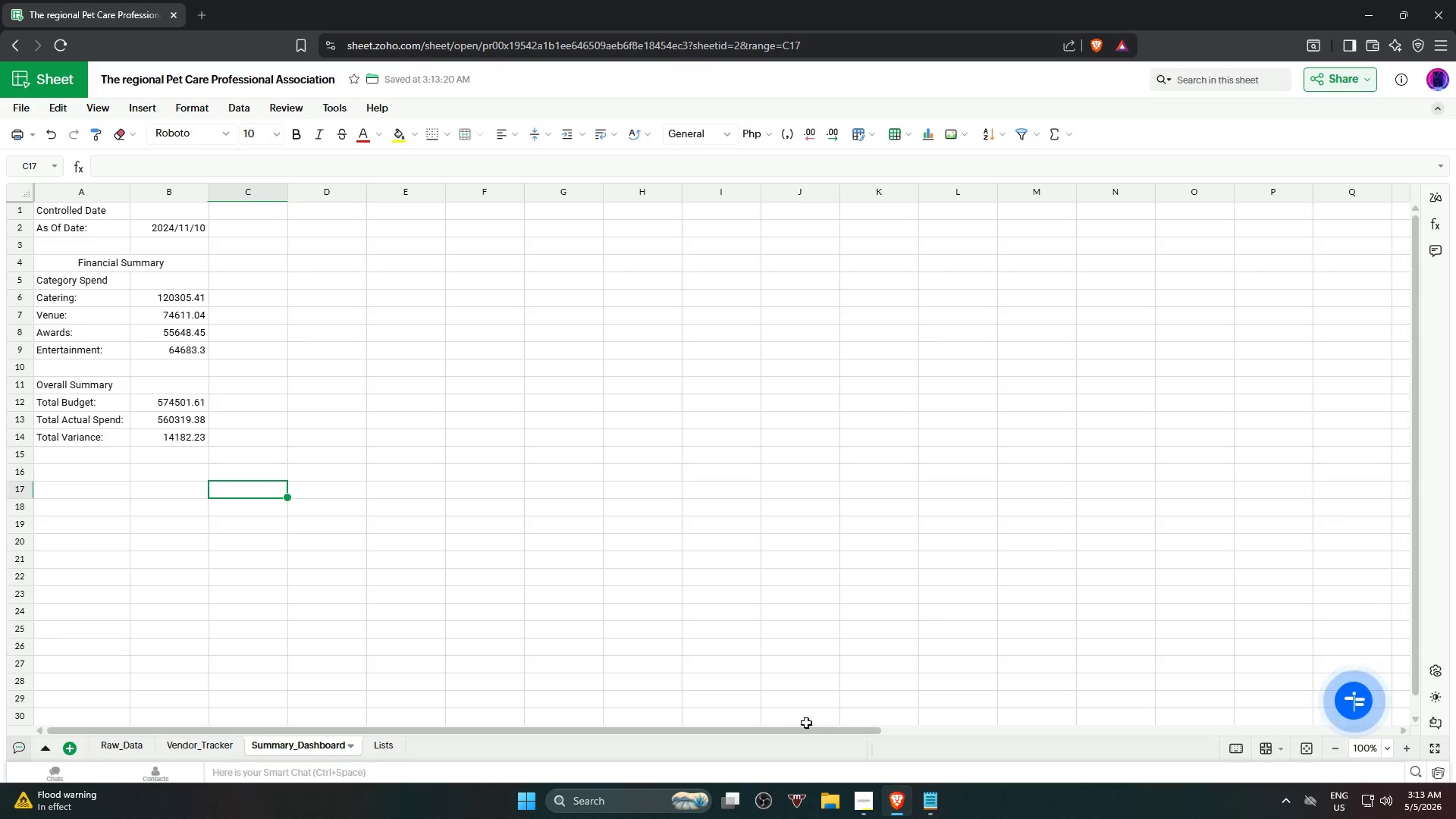 
left_click_drag(start_coordinate=[640, 643], to_coordinate=[635, 643])
 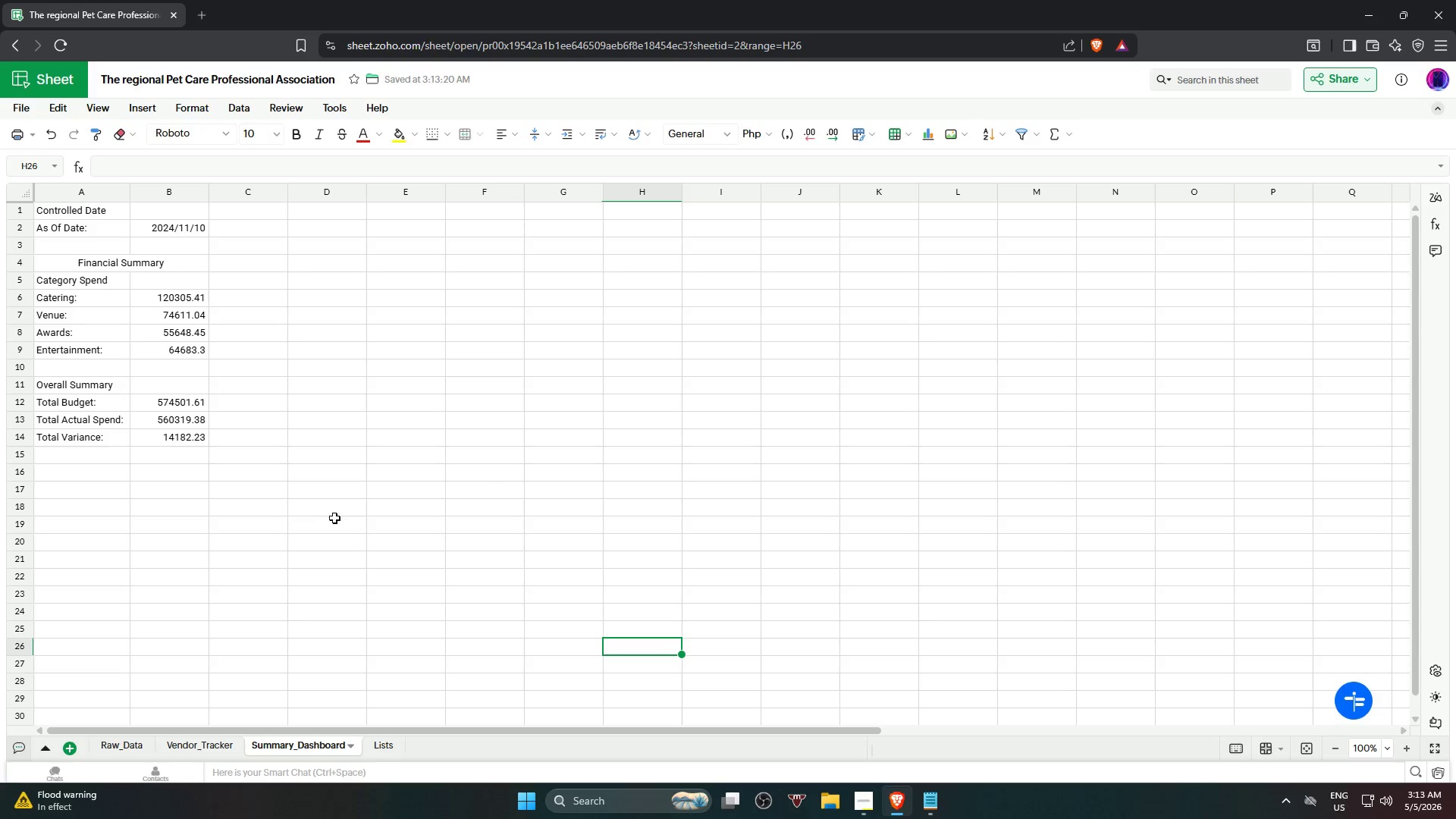 
wait(35.8)
 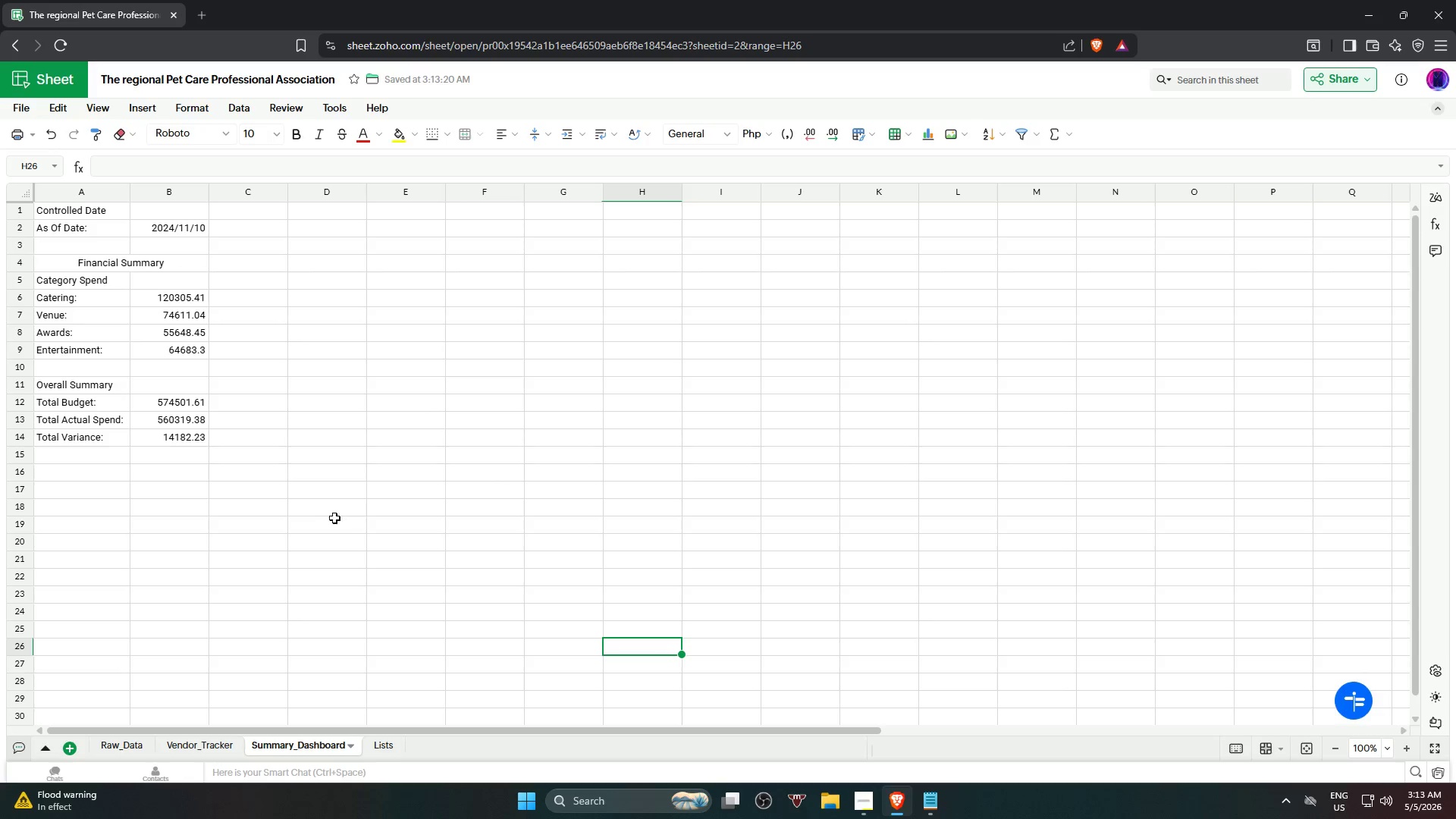 
left_click([255, 491])
 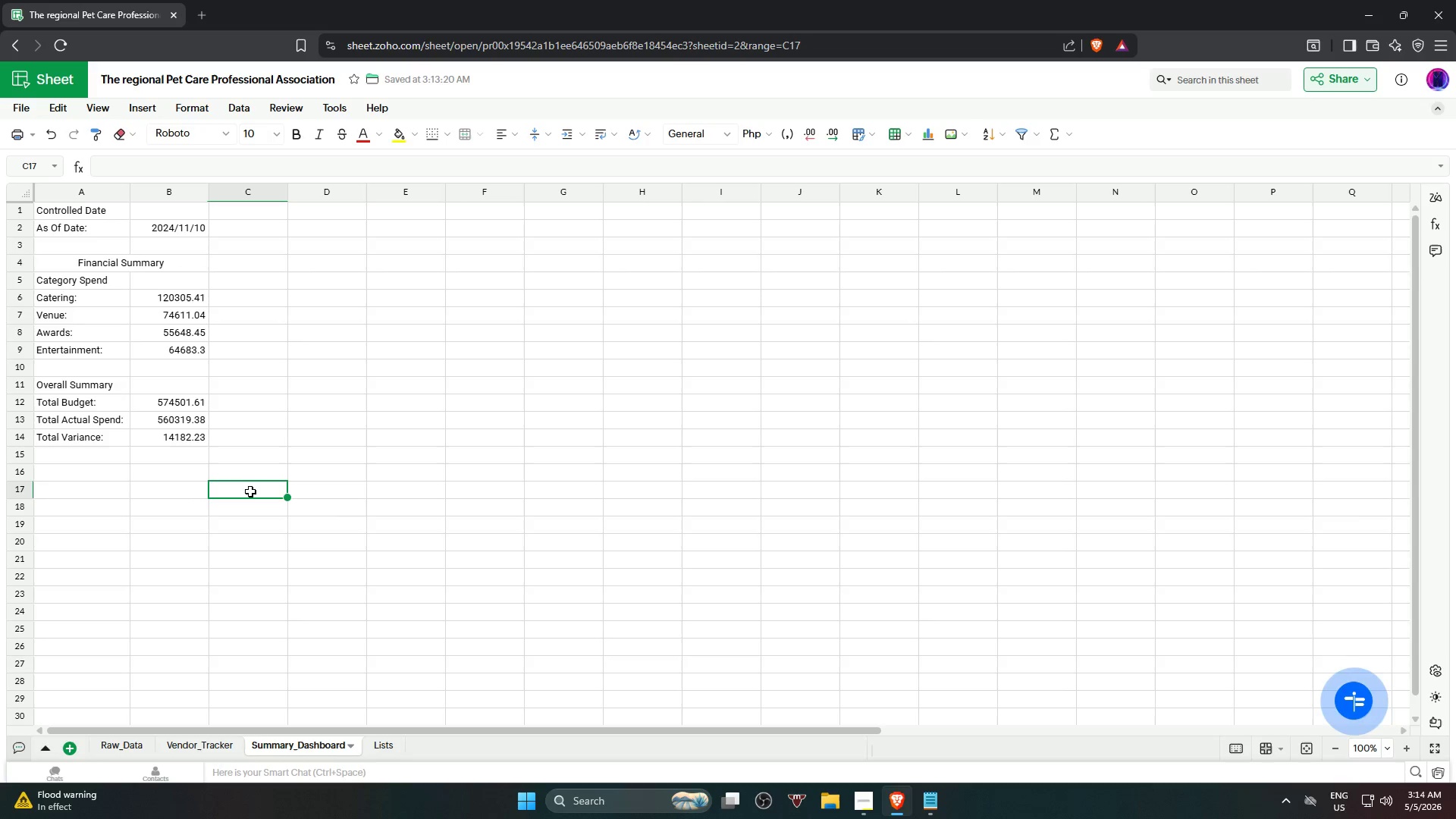 
wait(8.49)
 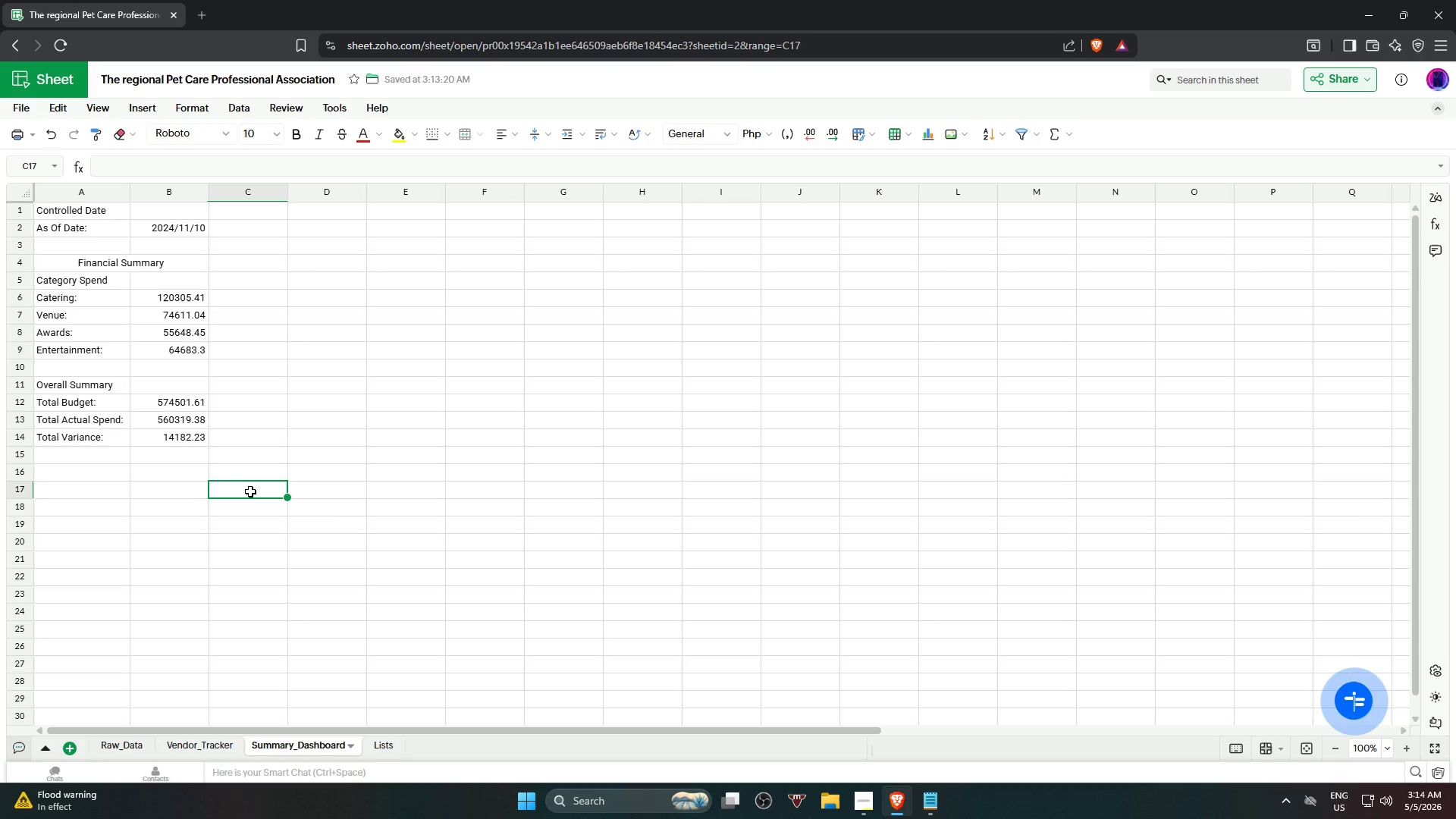 
mouse_move([155, 127])
 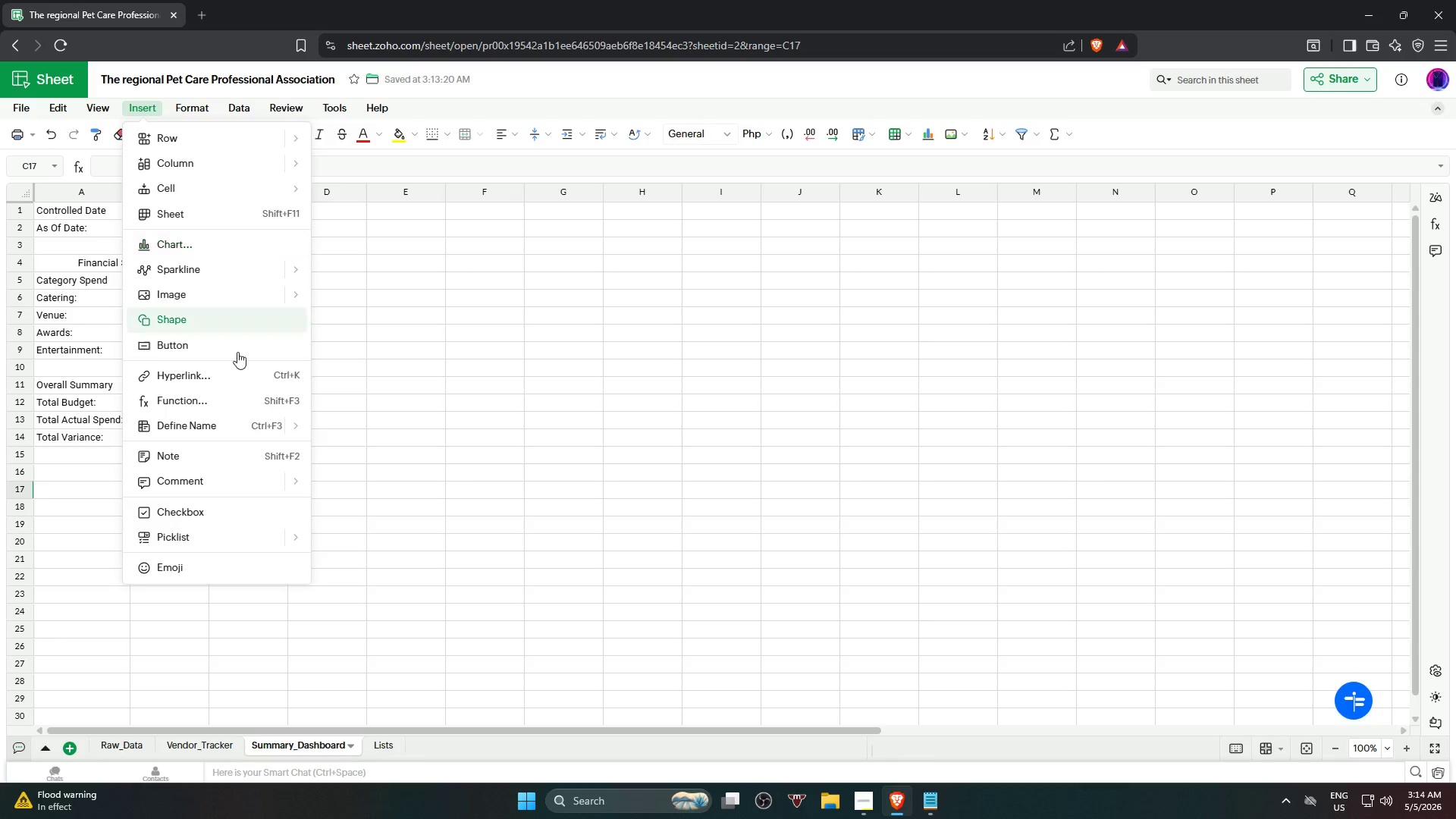 
mouse_move([215, 102])
 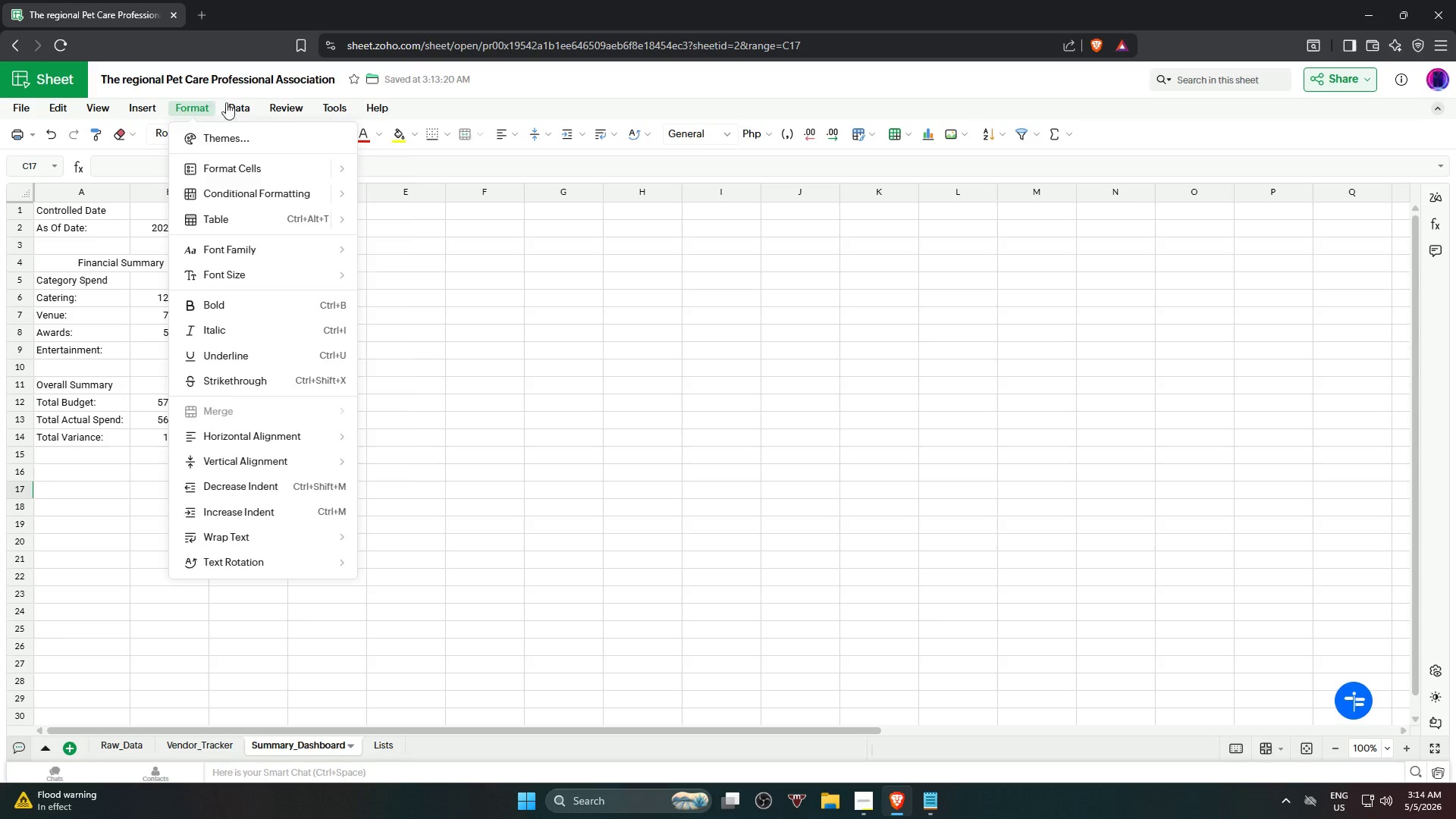 
mouse_move([237, 118])
 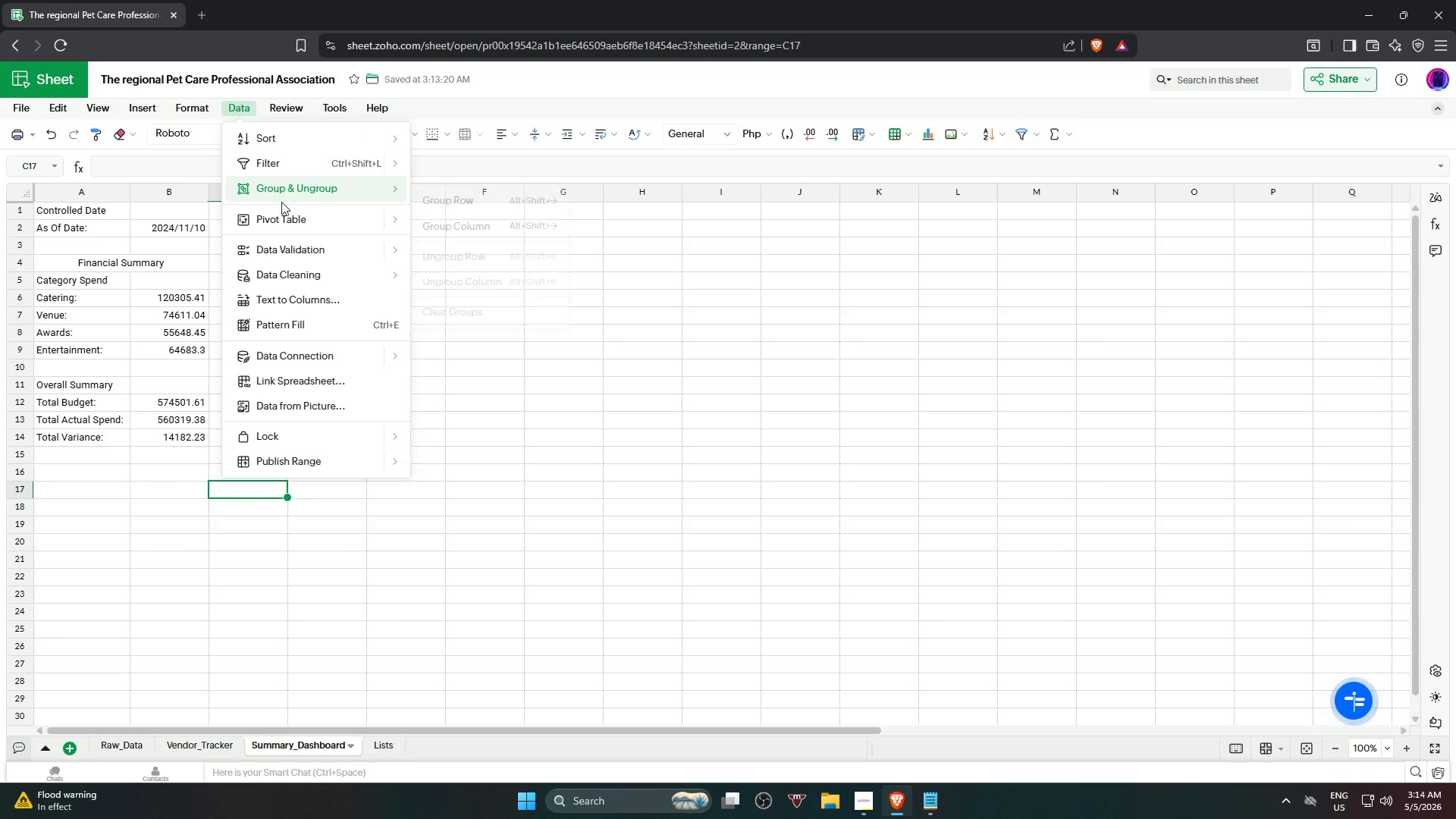 
mouse_move([303, 218])
 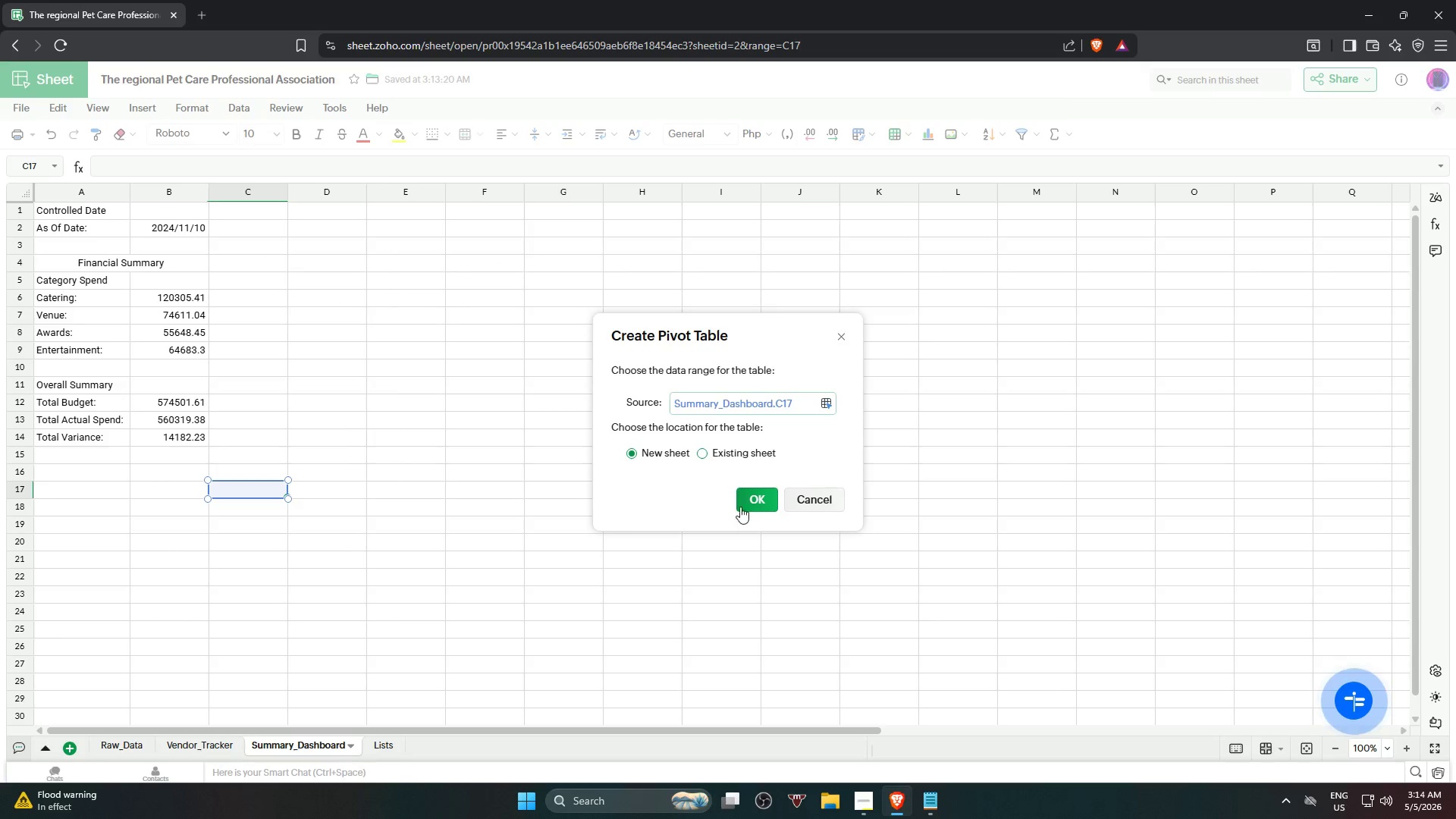 
left_click([705, 455])
 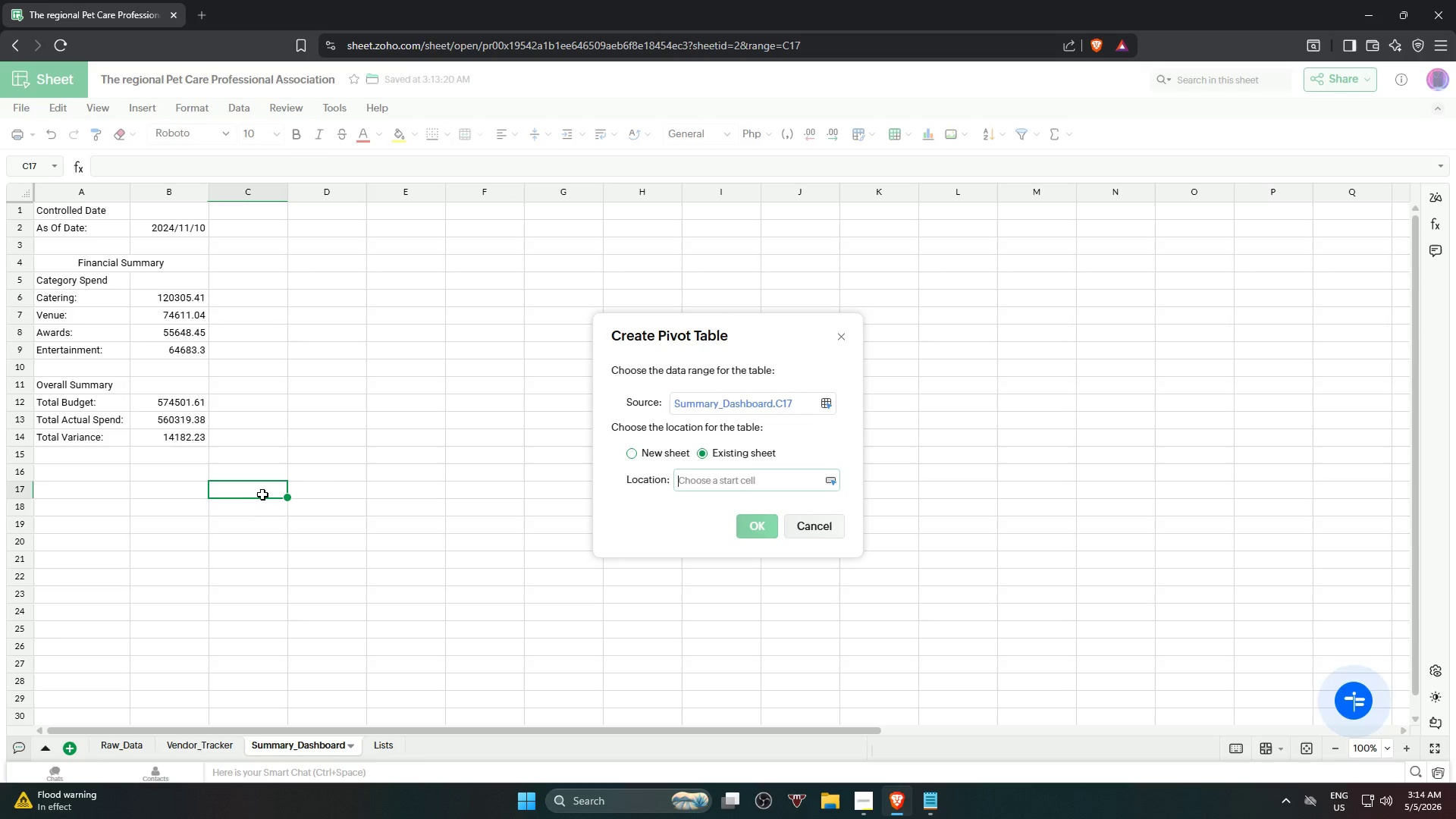 
double_click([262, 492])
 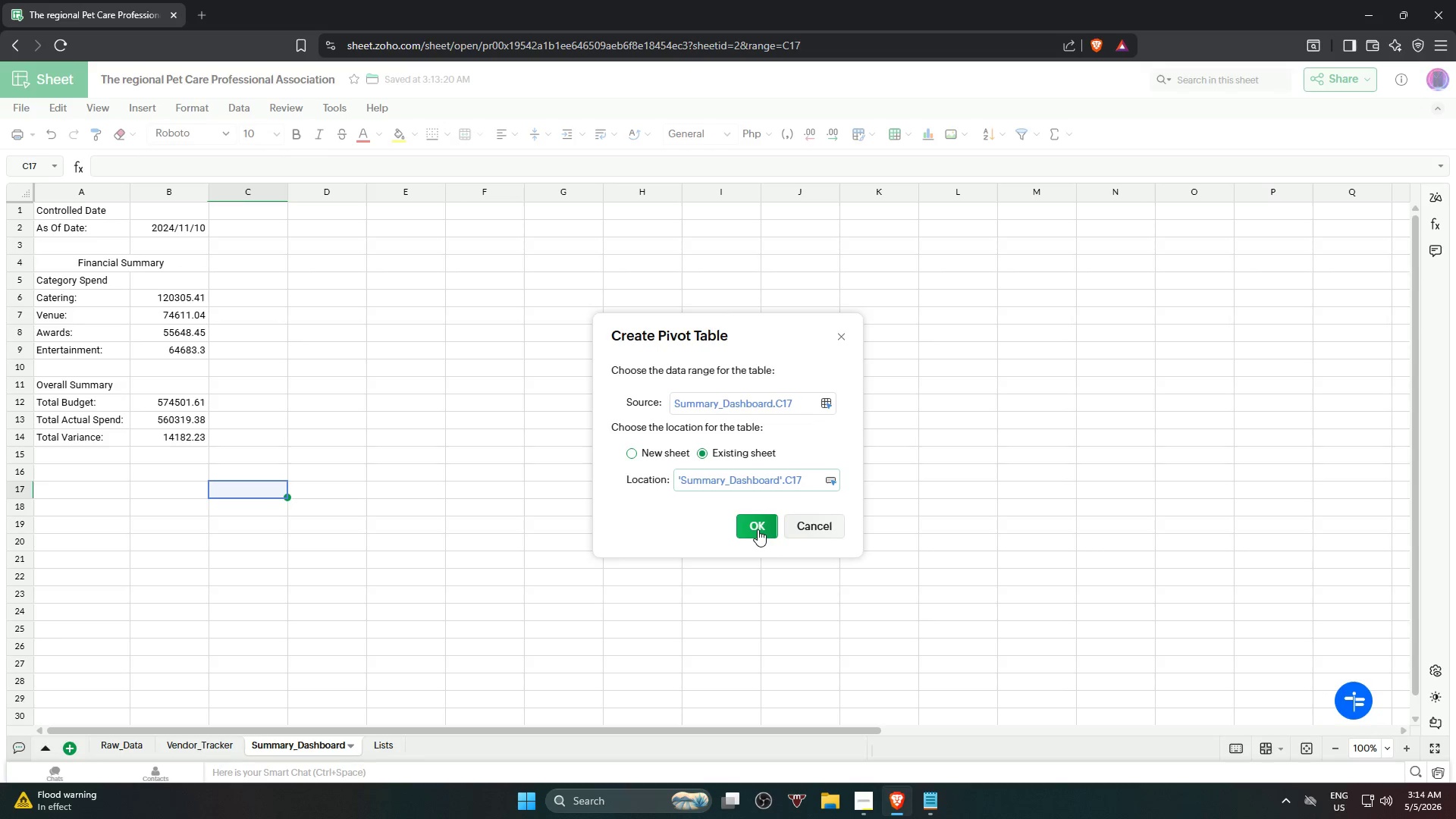 
wait(7.92)
 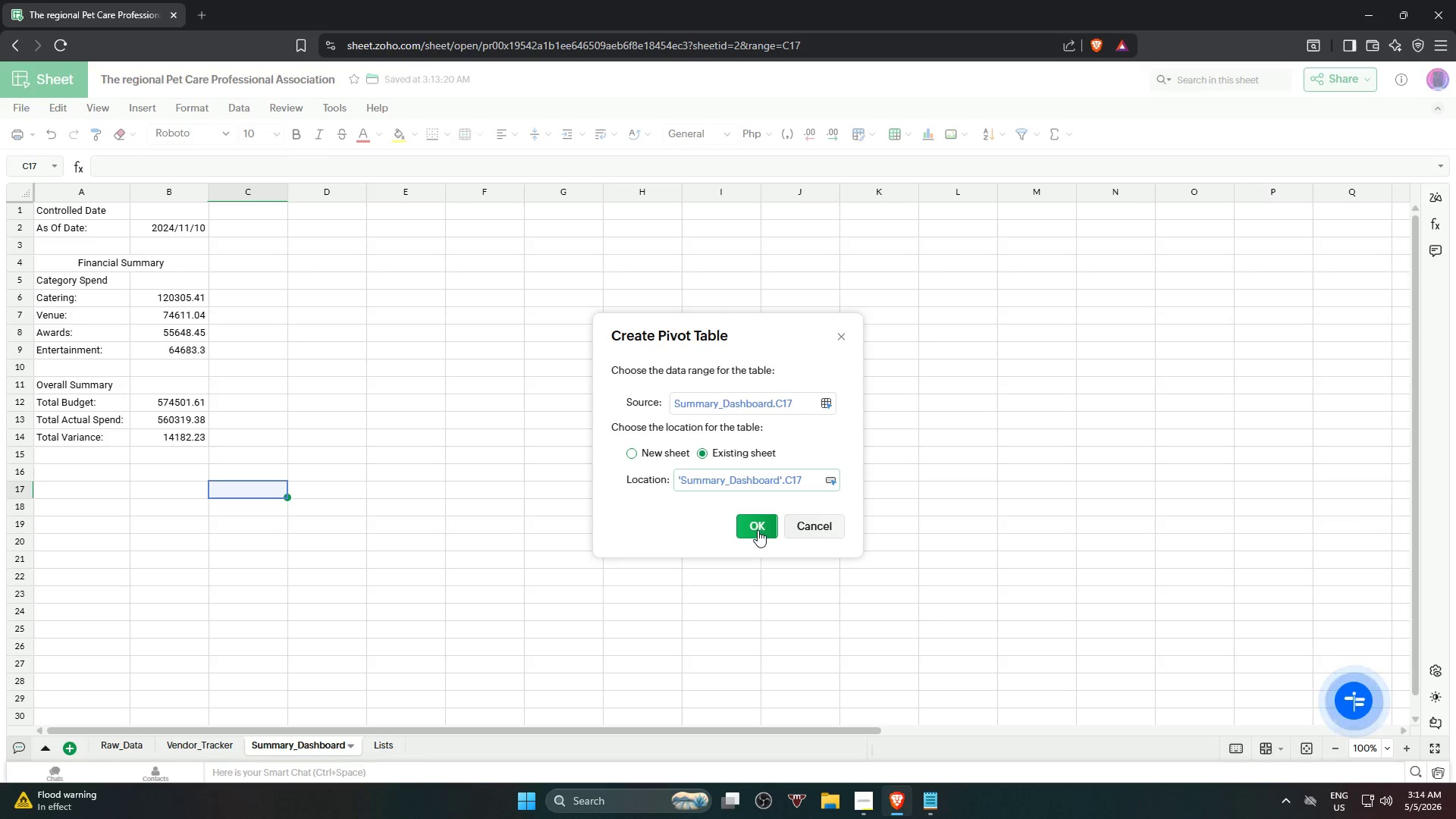 
left_click([827, 403])
 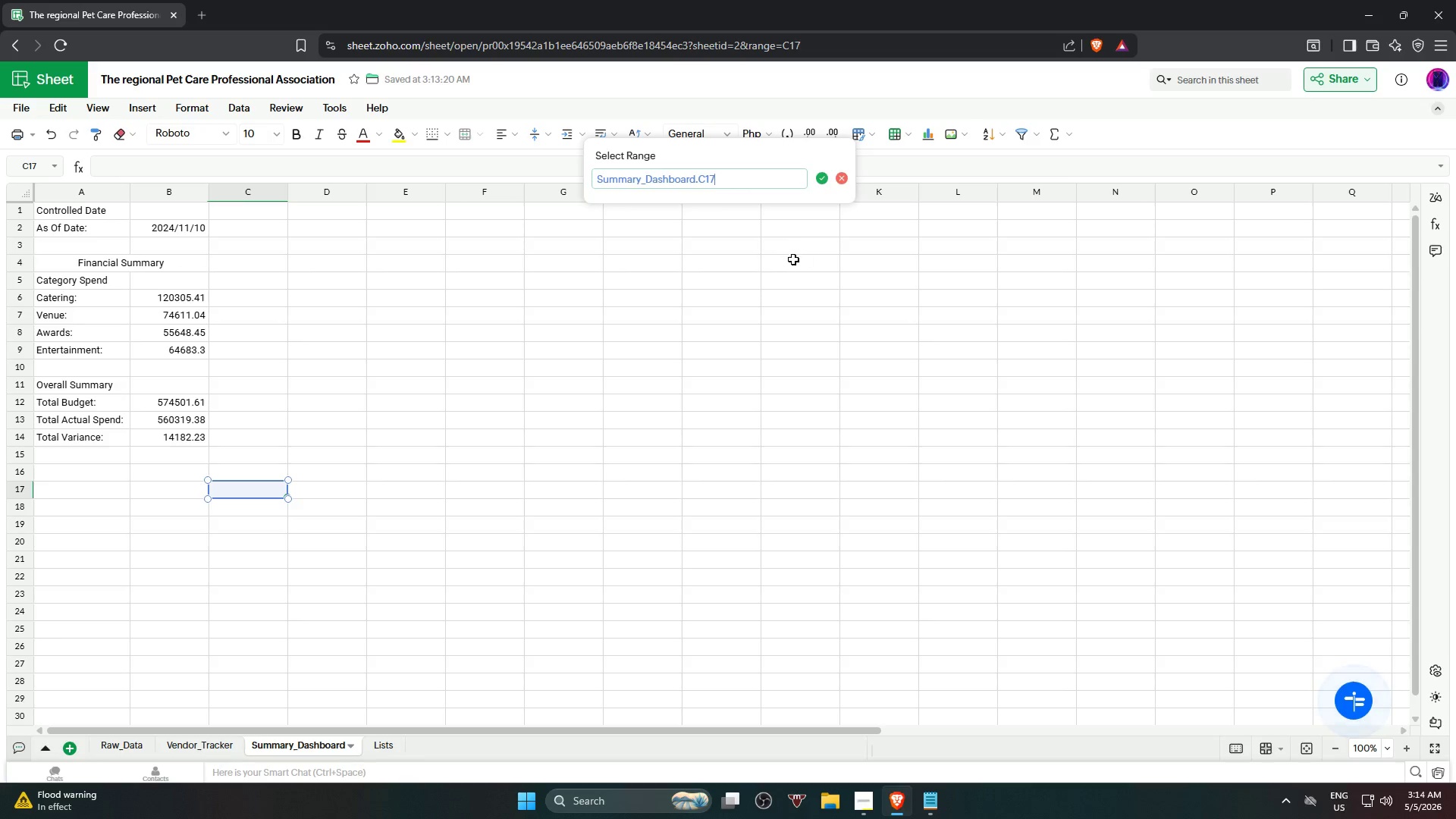 
hold_key(key=Backspace, duration=1.39)
 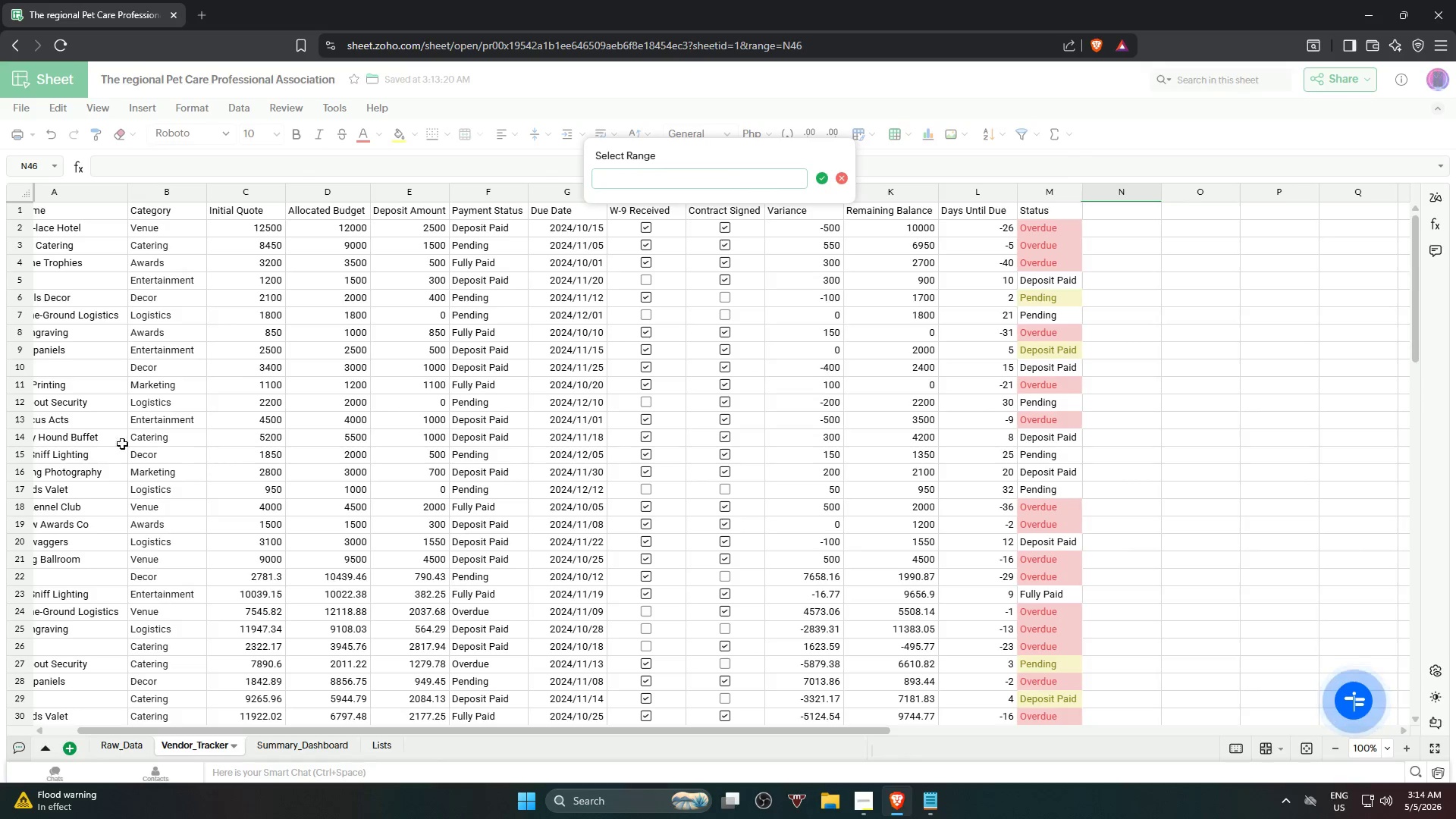 
scroll: coordinate [447, 595], scroll_direction: up, amount: 2.0
 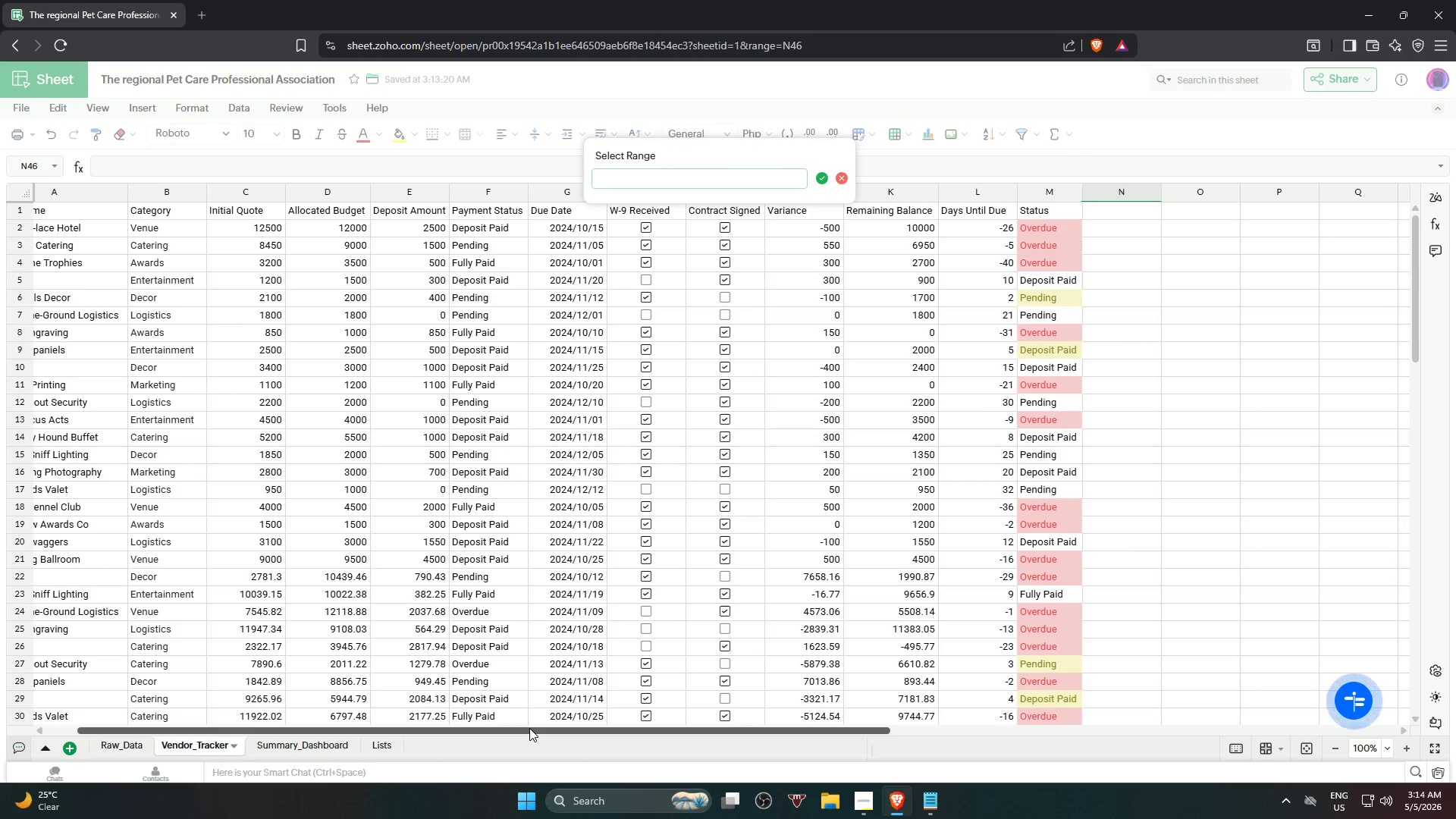 
left_click_drag(start_coordinate=[529, 728], to_coordinate=[364, 732])
 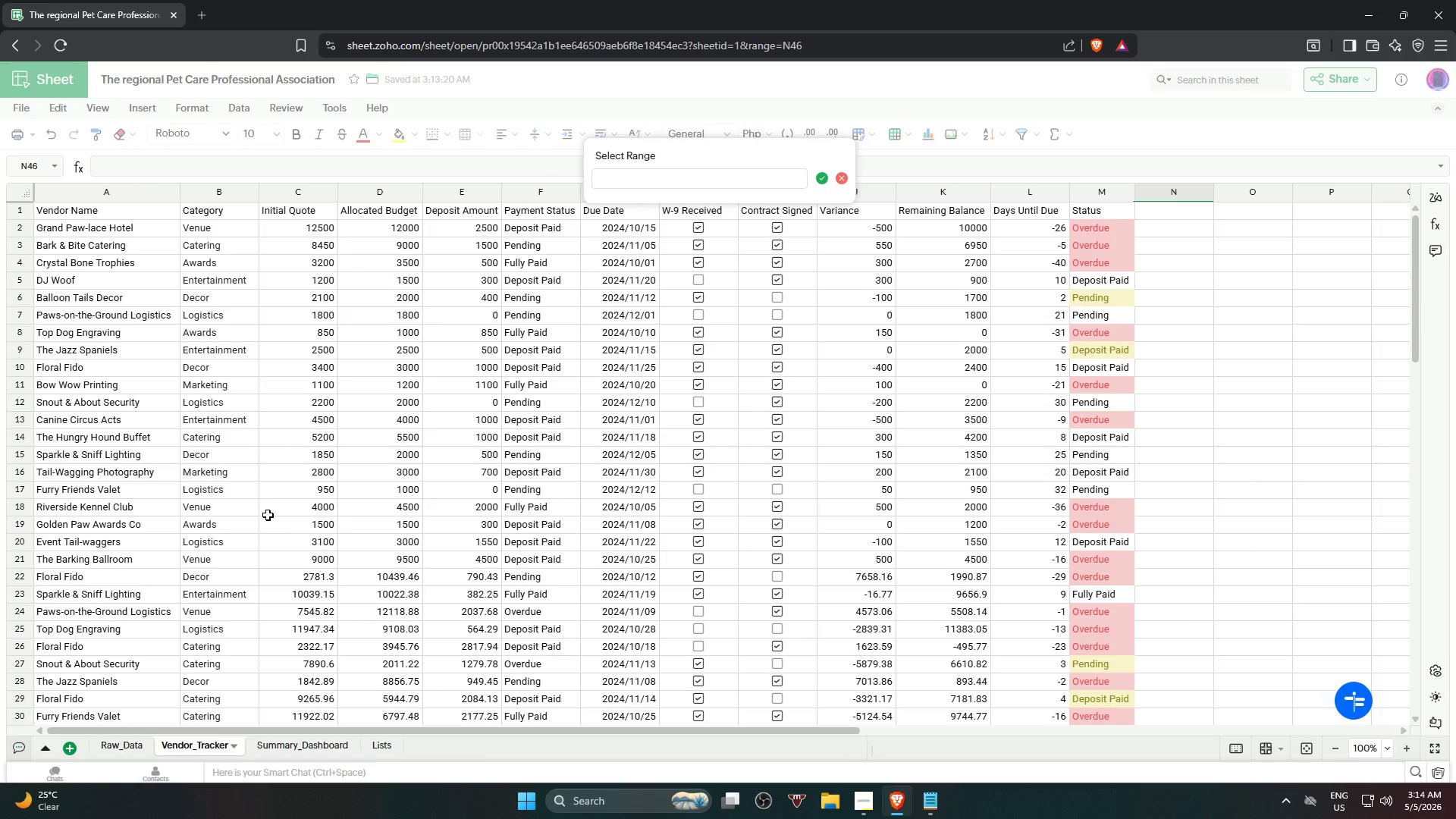 
scroll: coordinate [268, 514], scroll_direction: up, amount: 5.0
 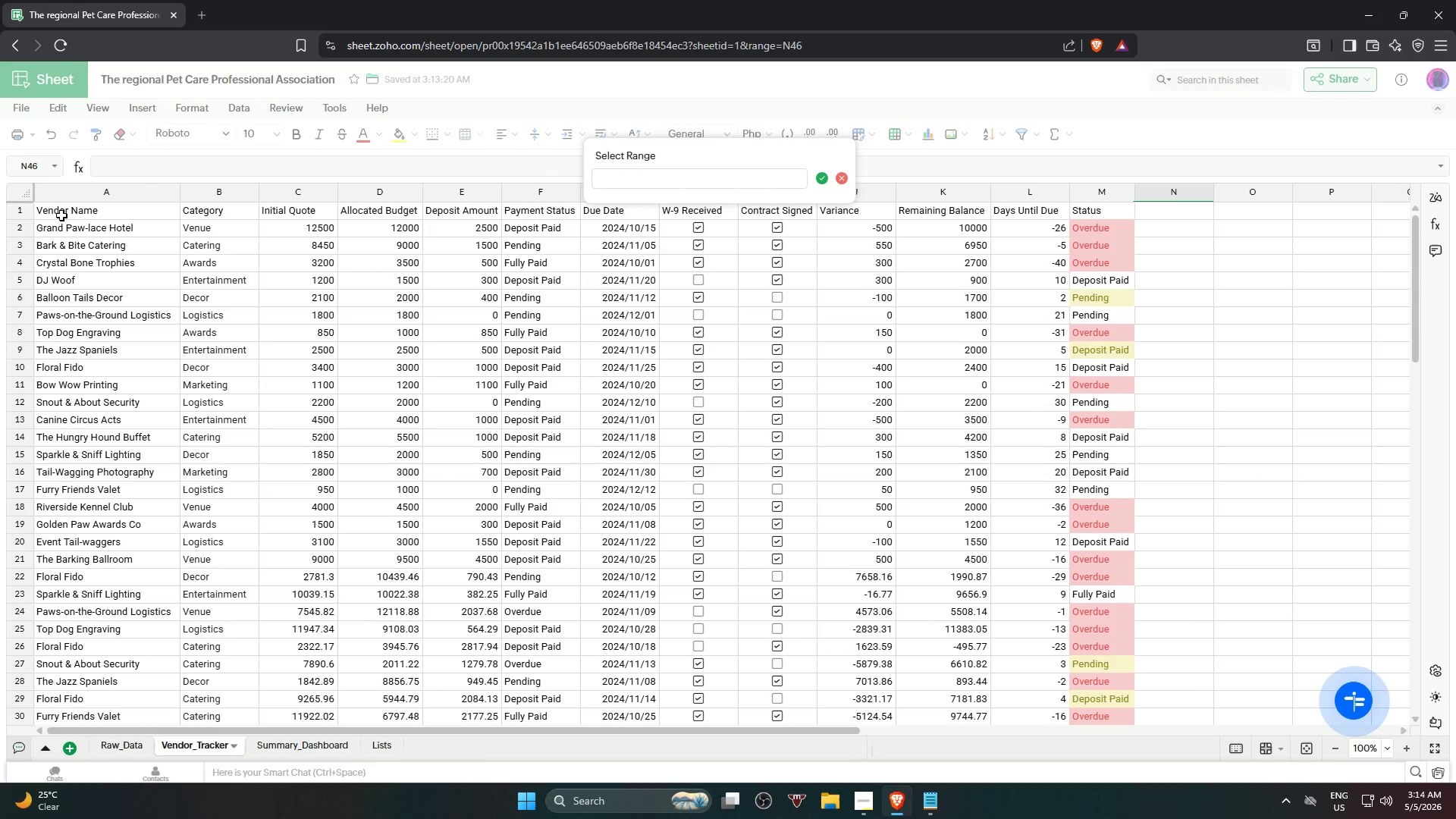 
left_click([67, 212])
 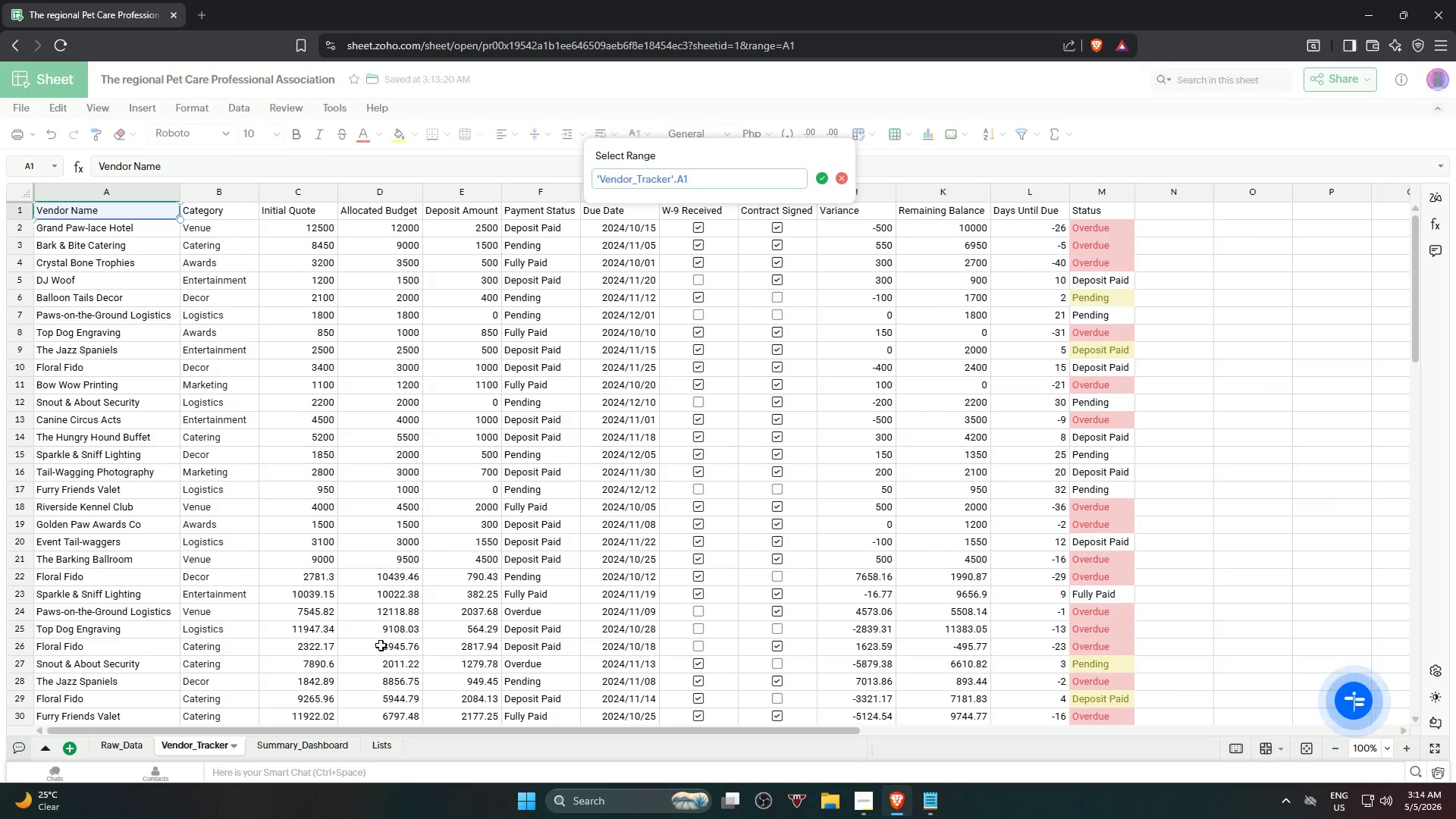 
left_click_drag(start_coordinate=[410, 728], to_coordinate=[629, 733])
 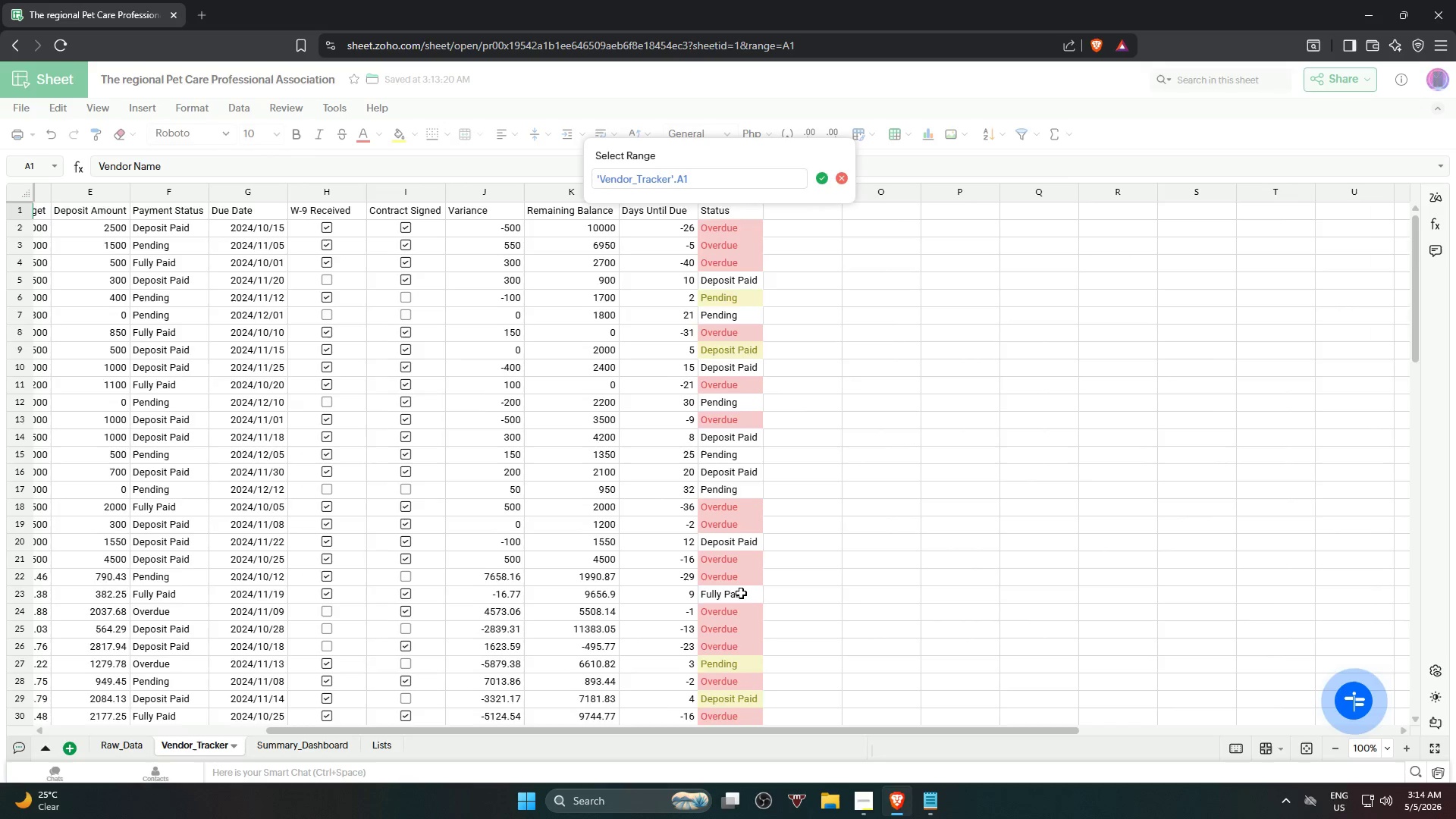 
hold_key(key=ShiftLeft, duration=1.06)
 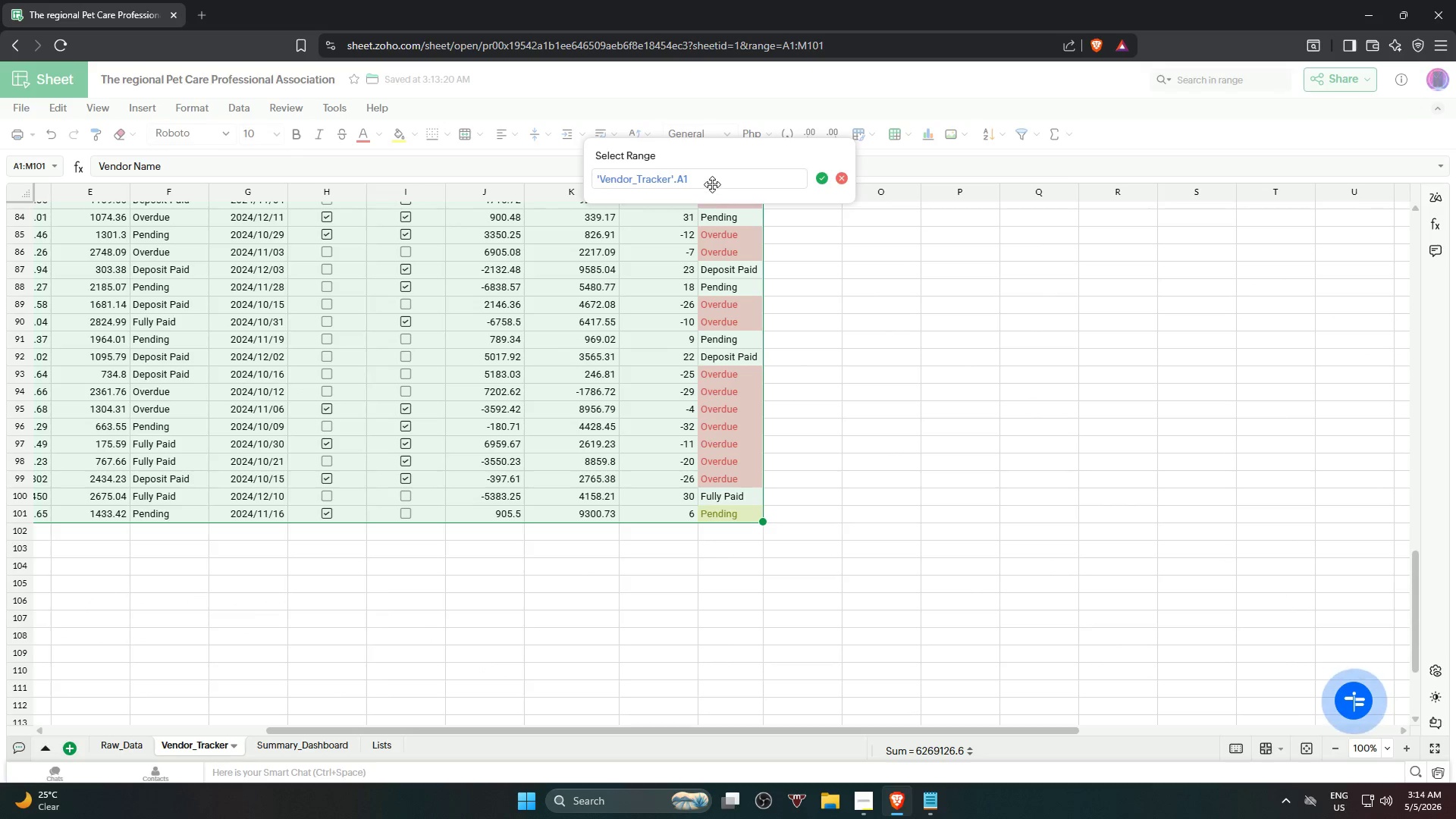 
scroll: coordinate [740, 555], scroll_direction: down, amount: 19.0
 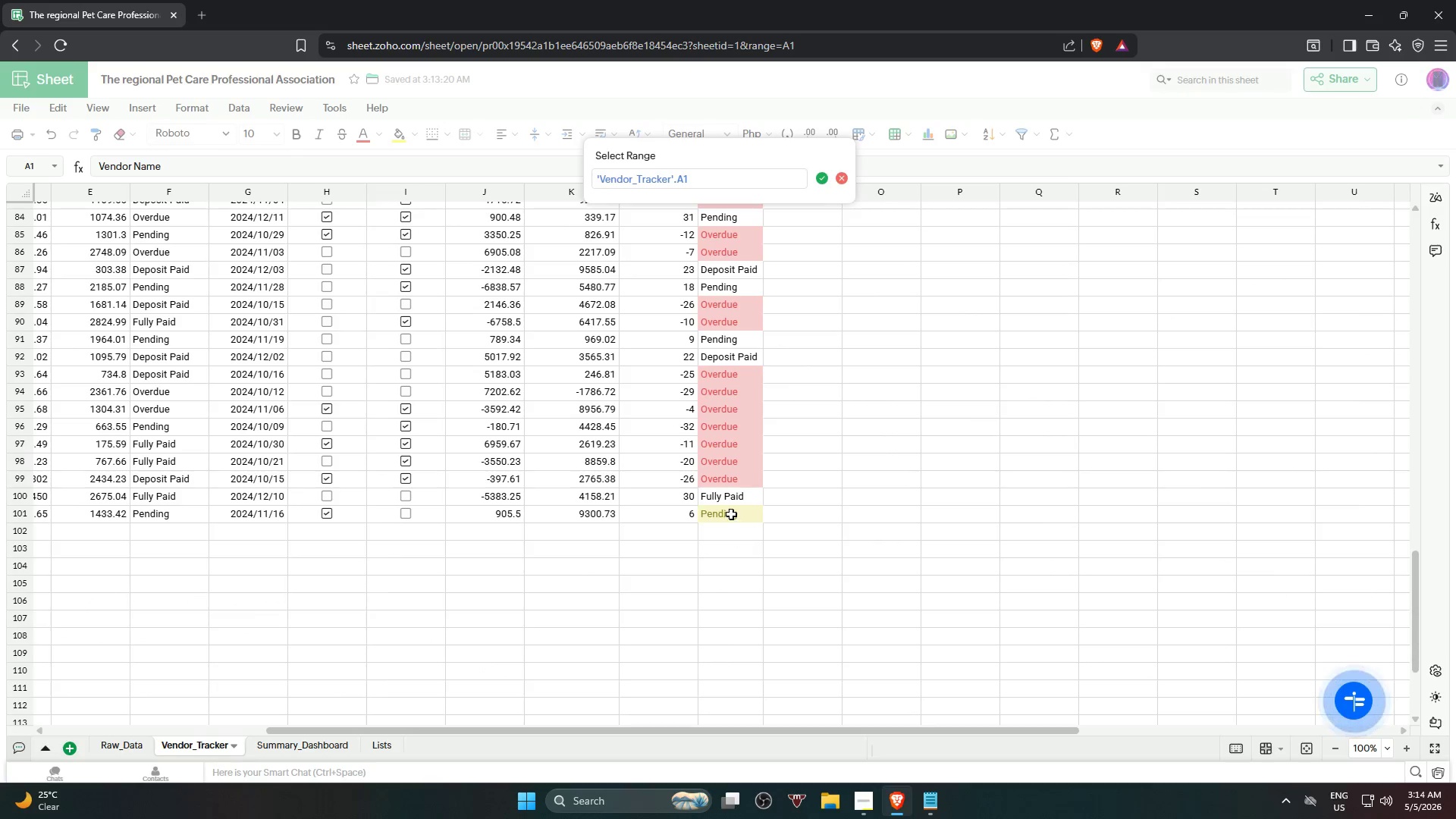 
left_click([734, 511])
 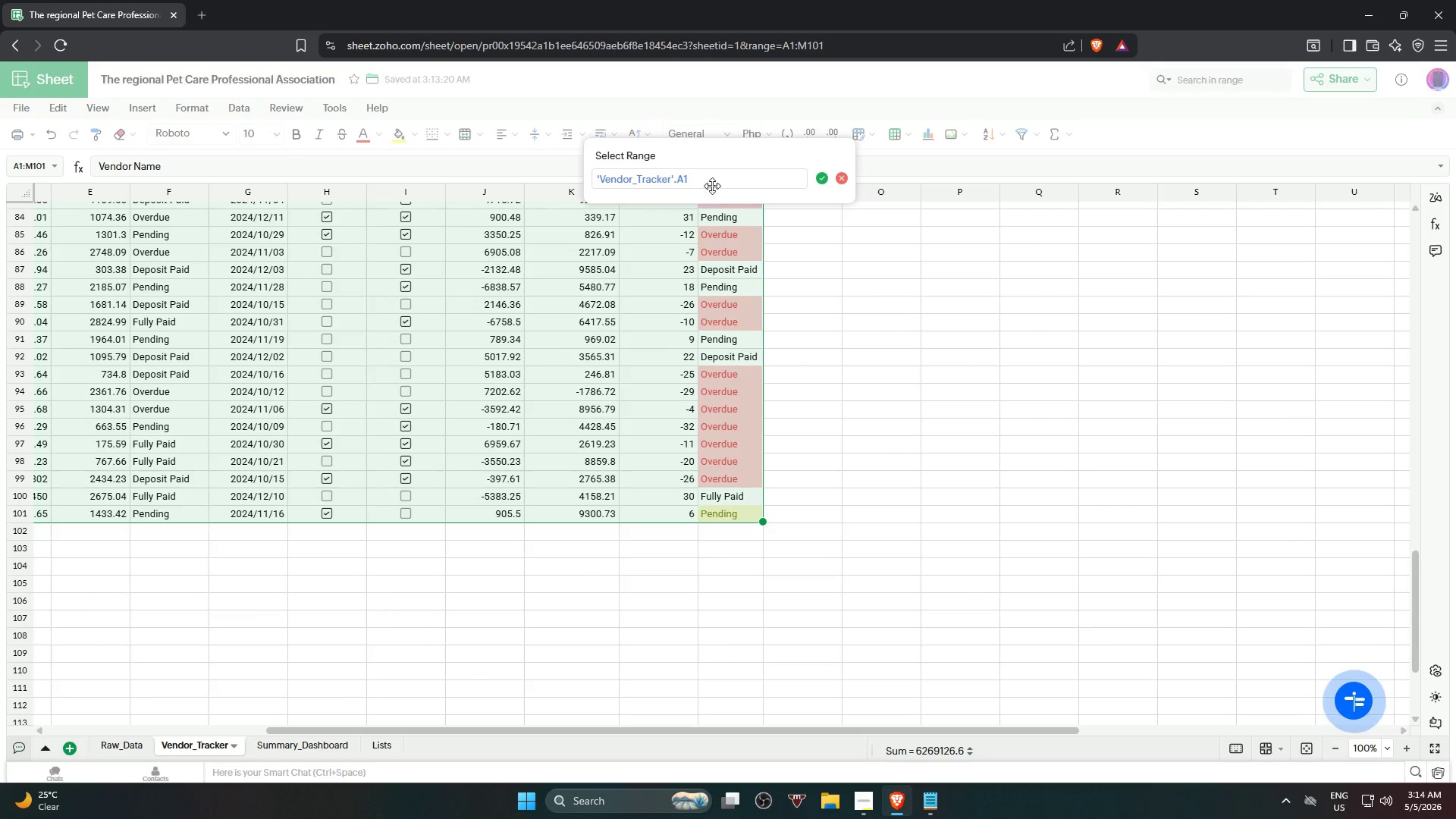 
left_click([712, 180])
 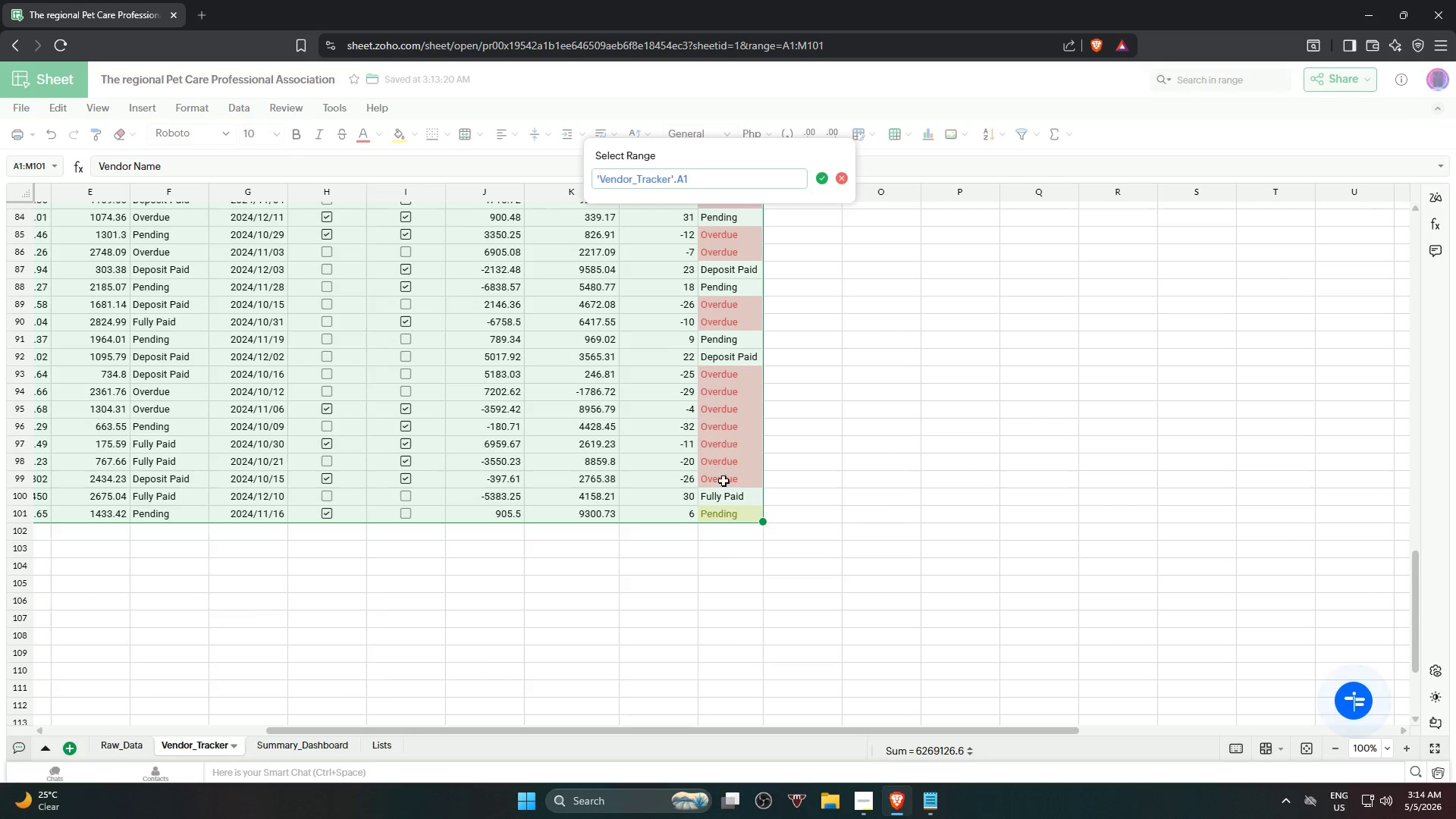 
hold_key(key=ShiftLeft, duration=0.88)
 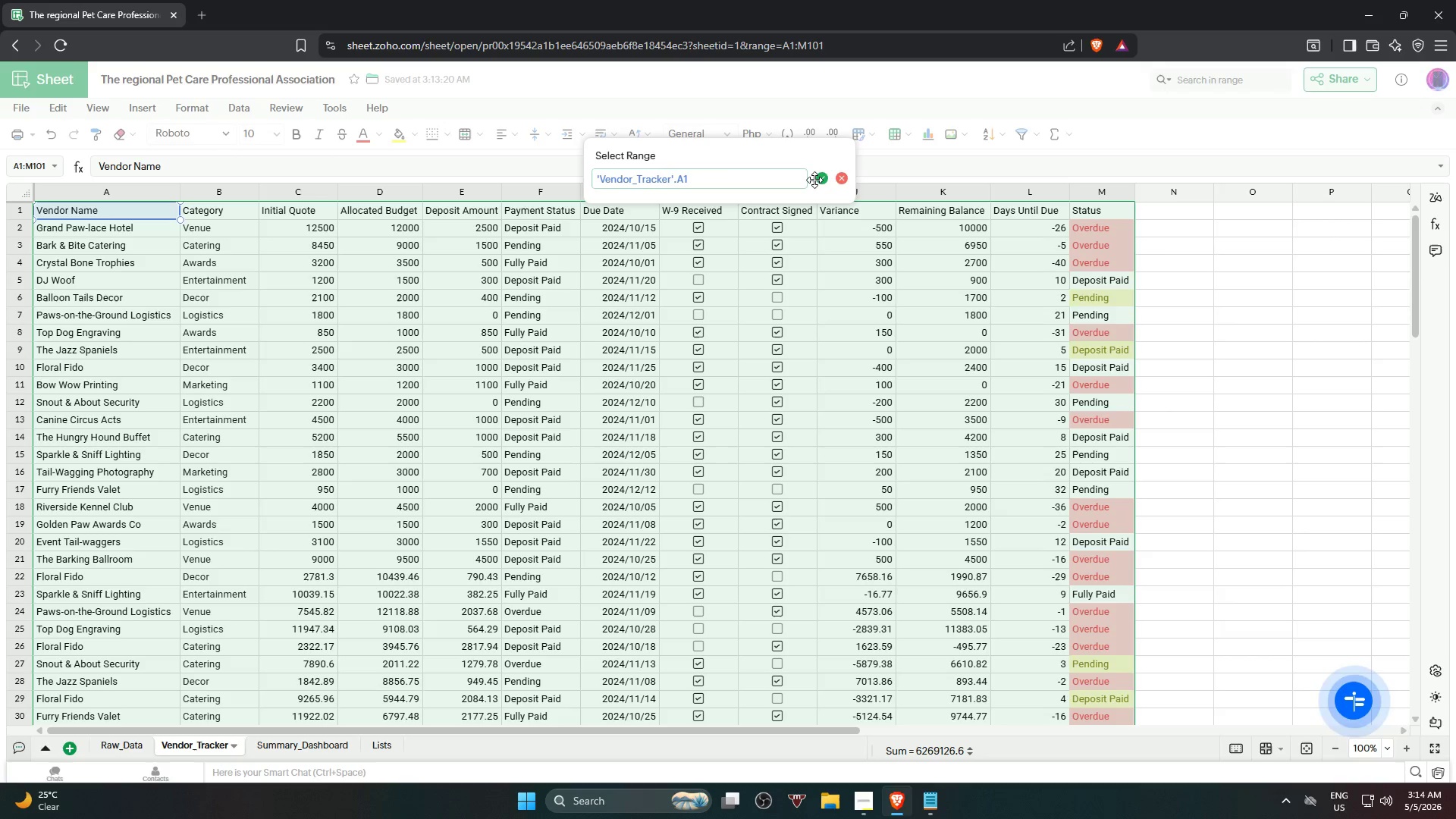 
wait(5.64)
 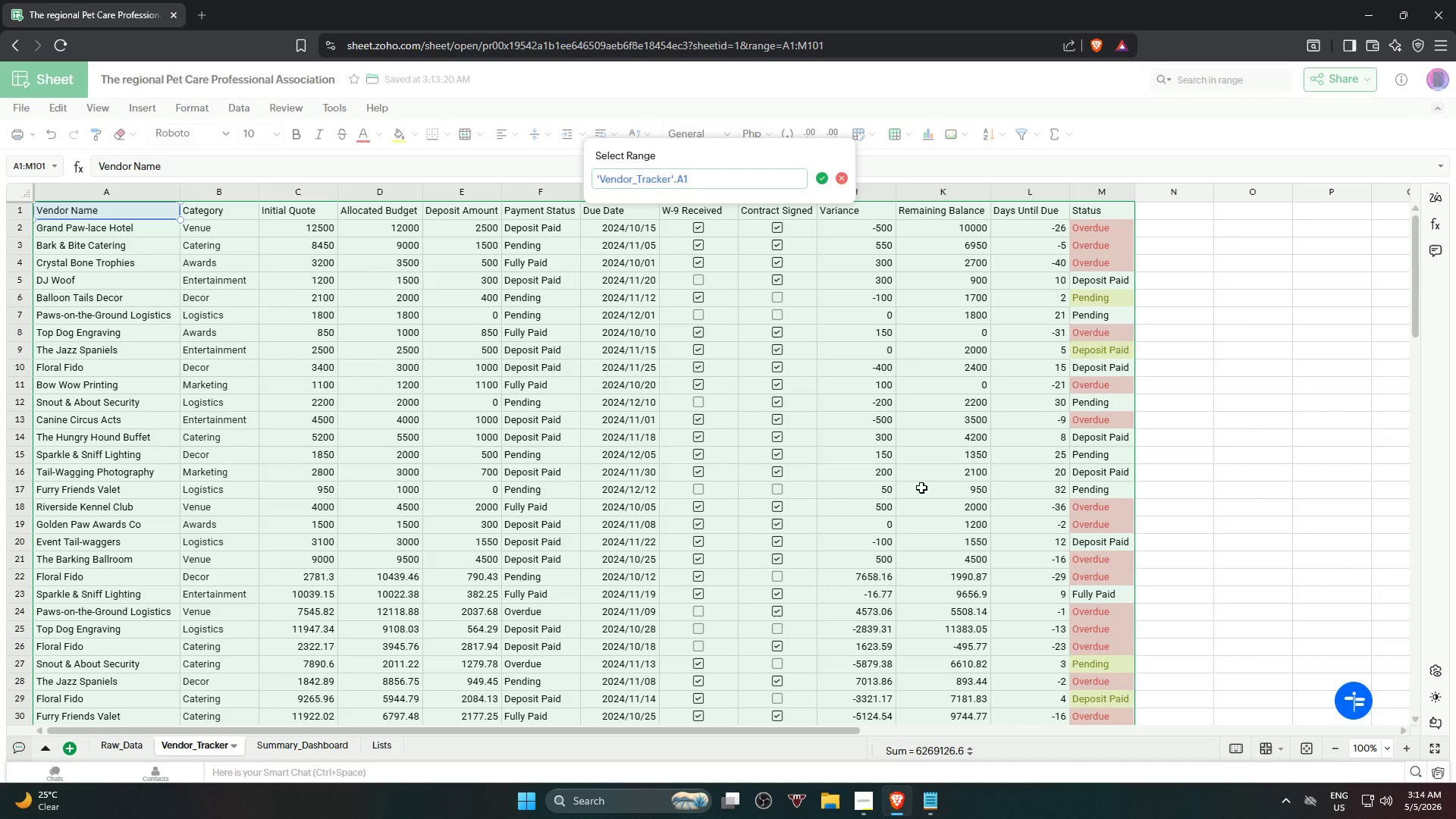 
left_click([119, 209])
 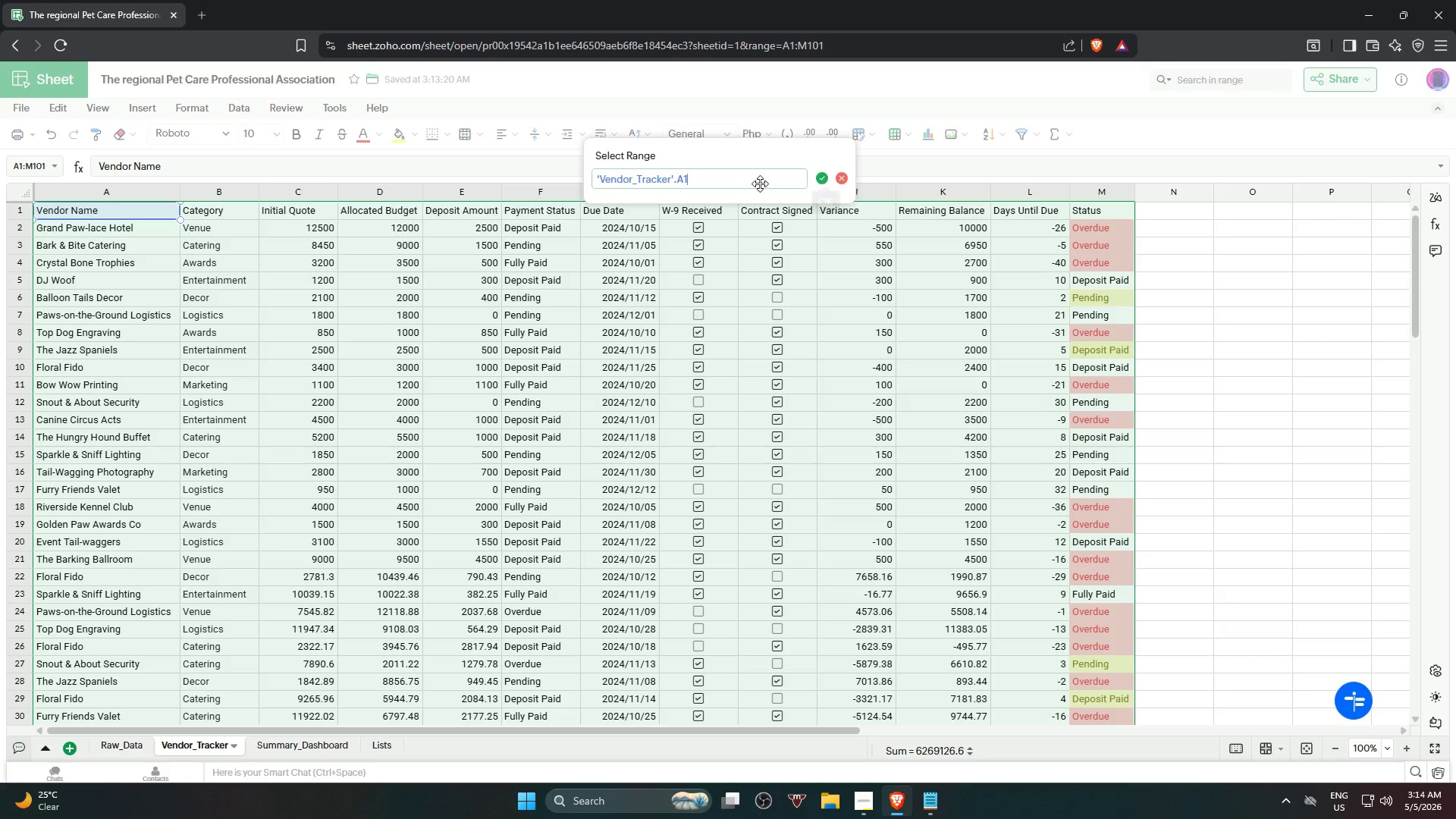 
left_click([746, 181])
 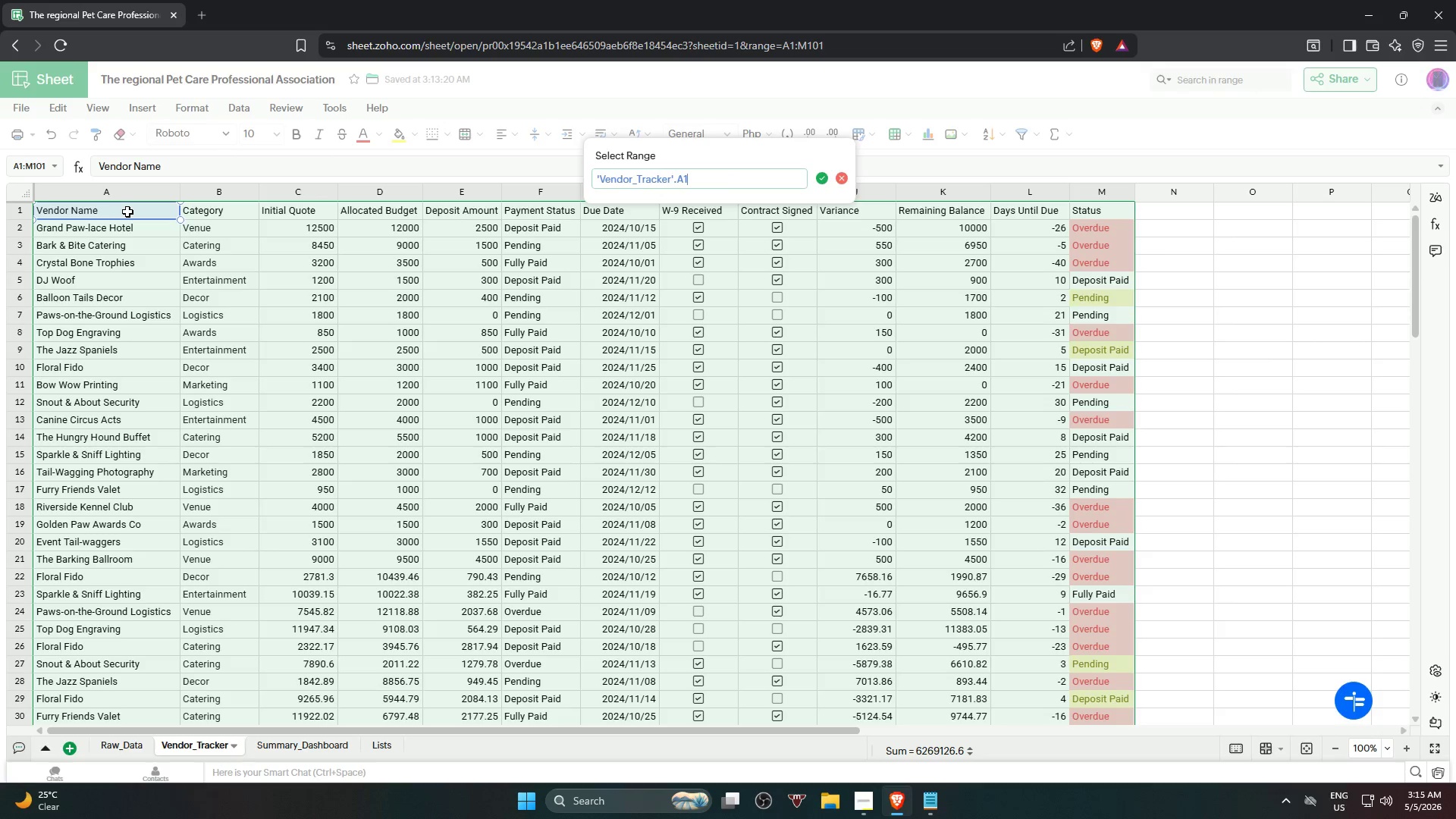 
hold_key(key=ShiftLeft, duration=2.06)
left_click([824, 388])
 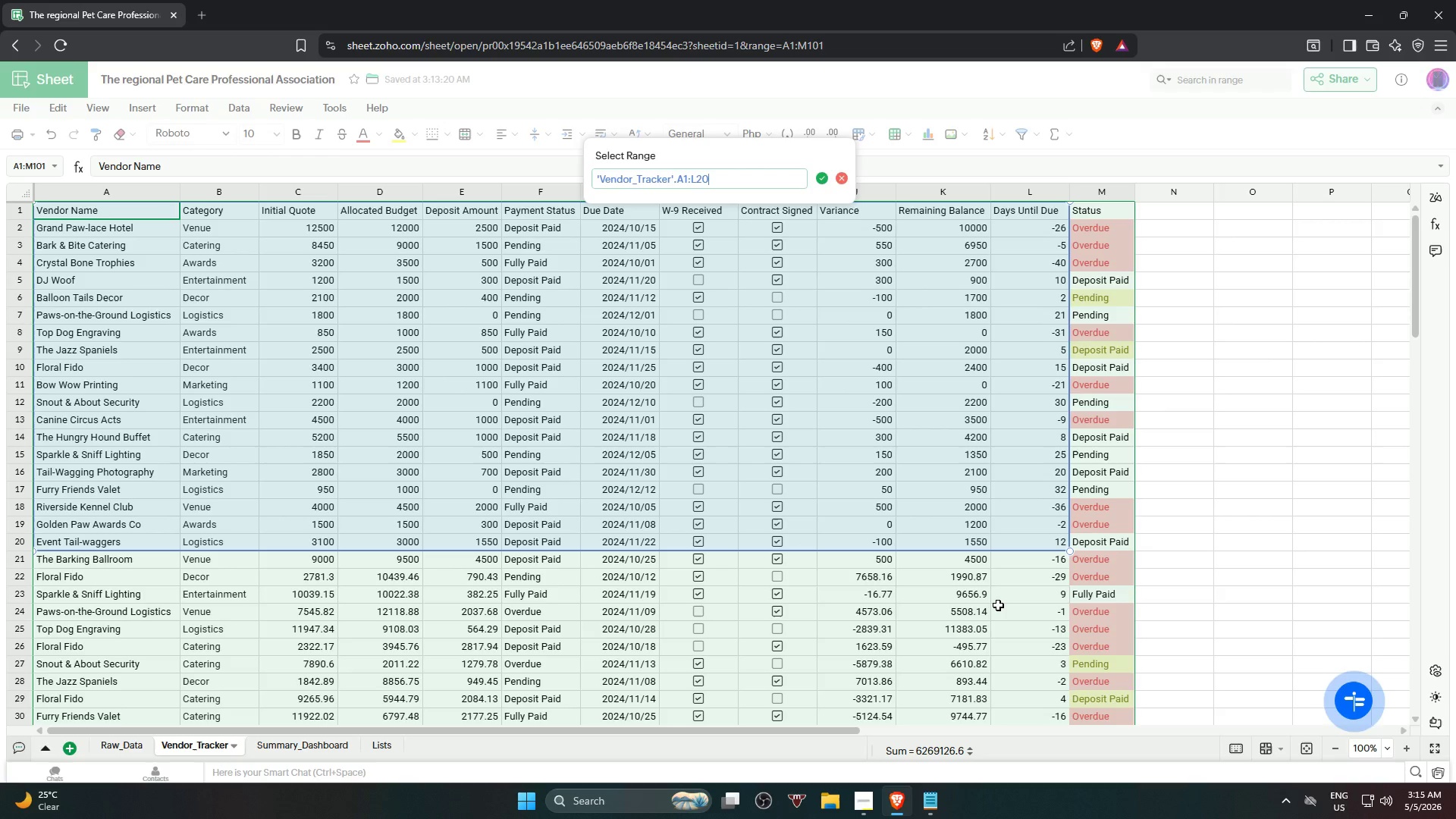 
hold_key(key=ShiftLeft, duration=1.03)
 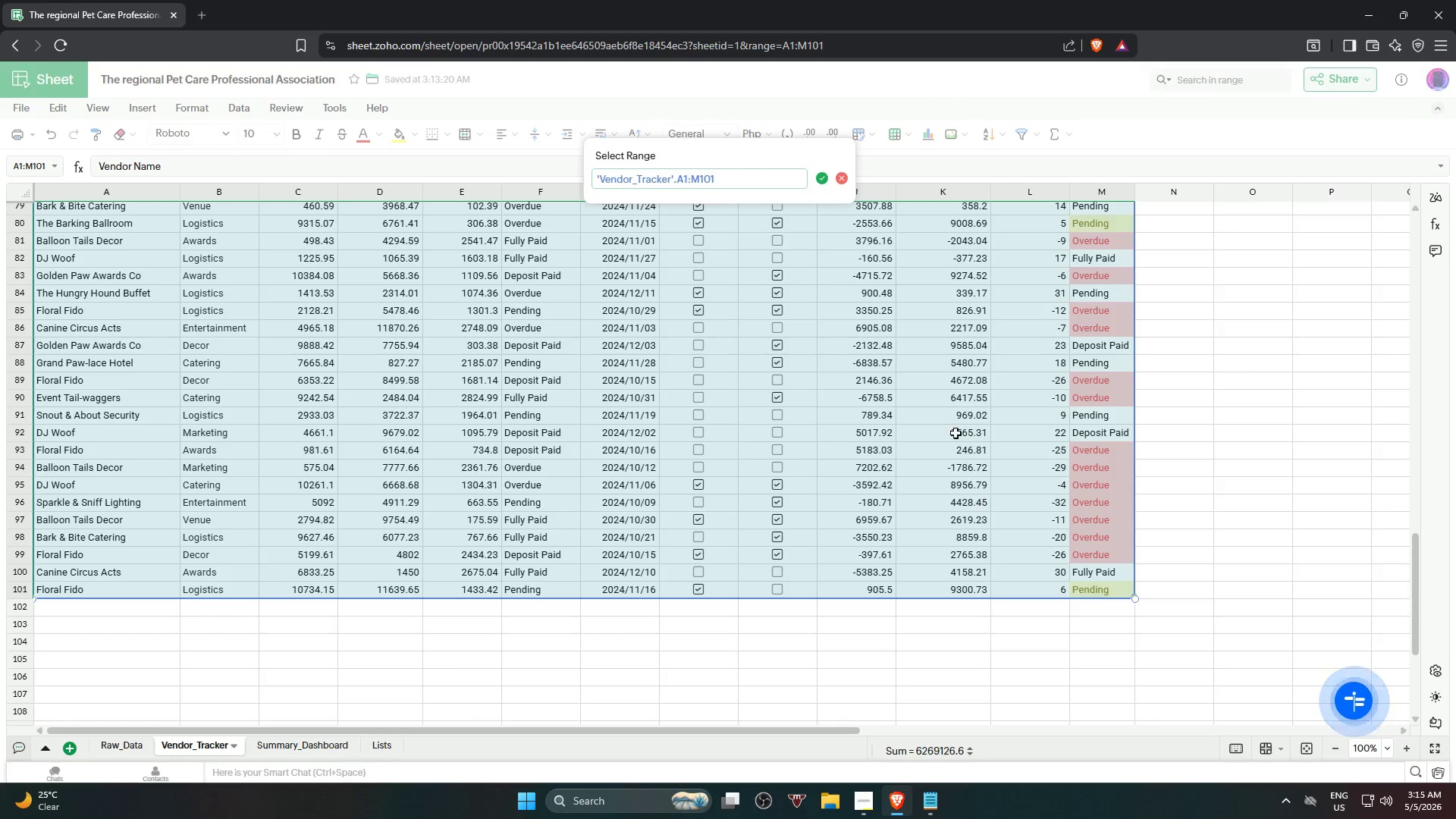 
scroll: coordinate [1014, 588], scroll_direction: down, amount: 18.0
 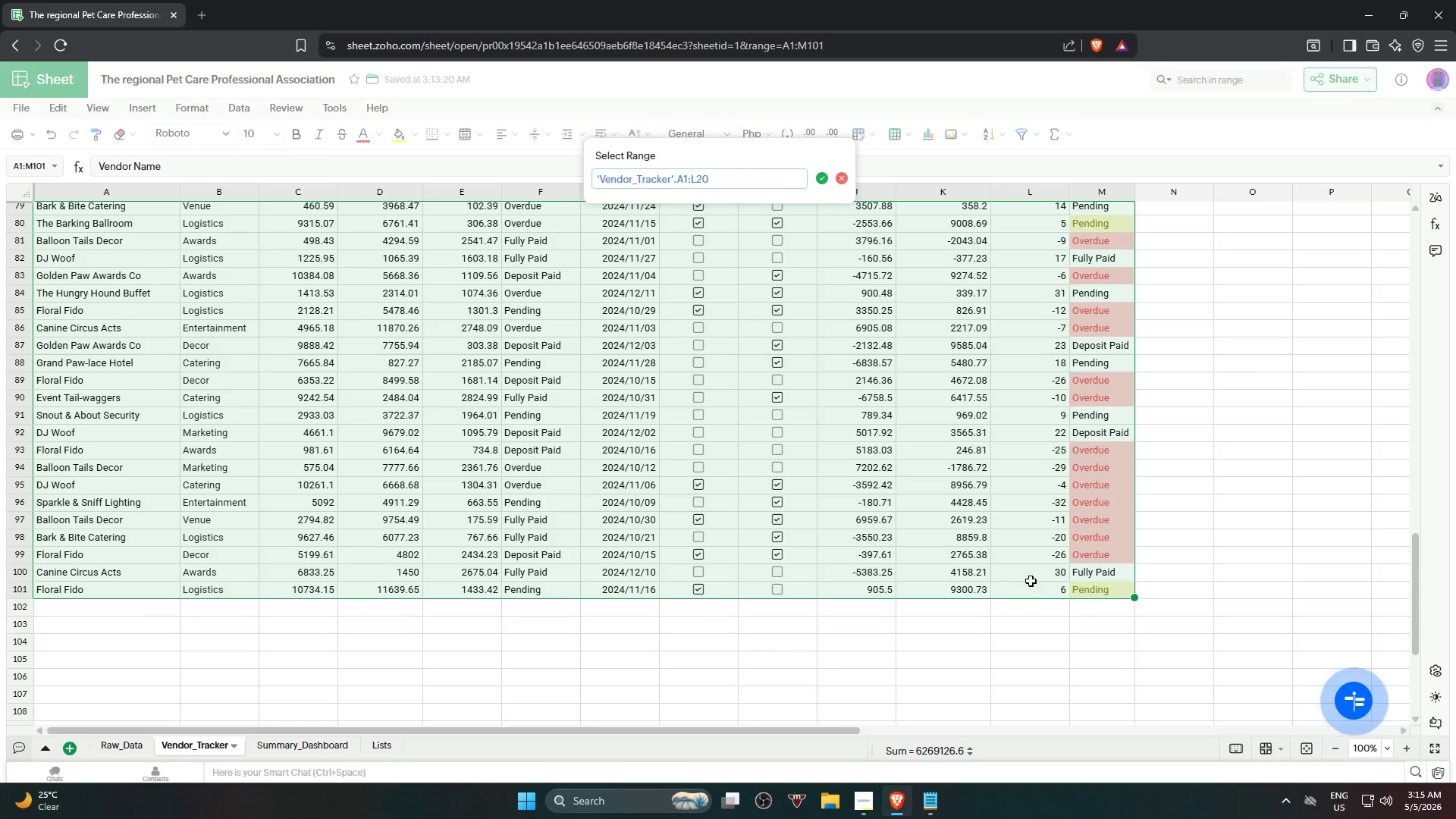 
left_click([1092, 589])
 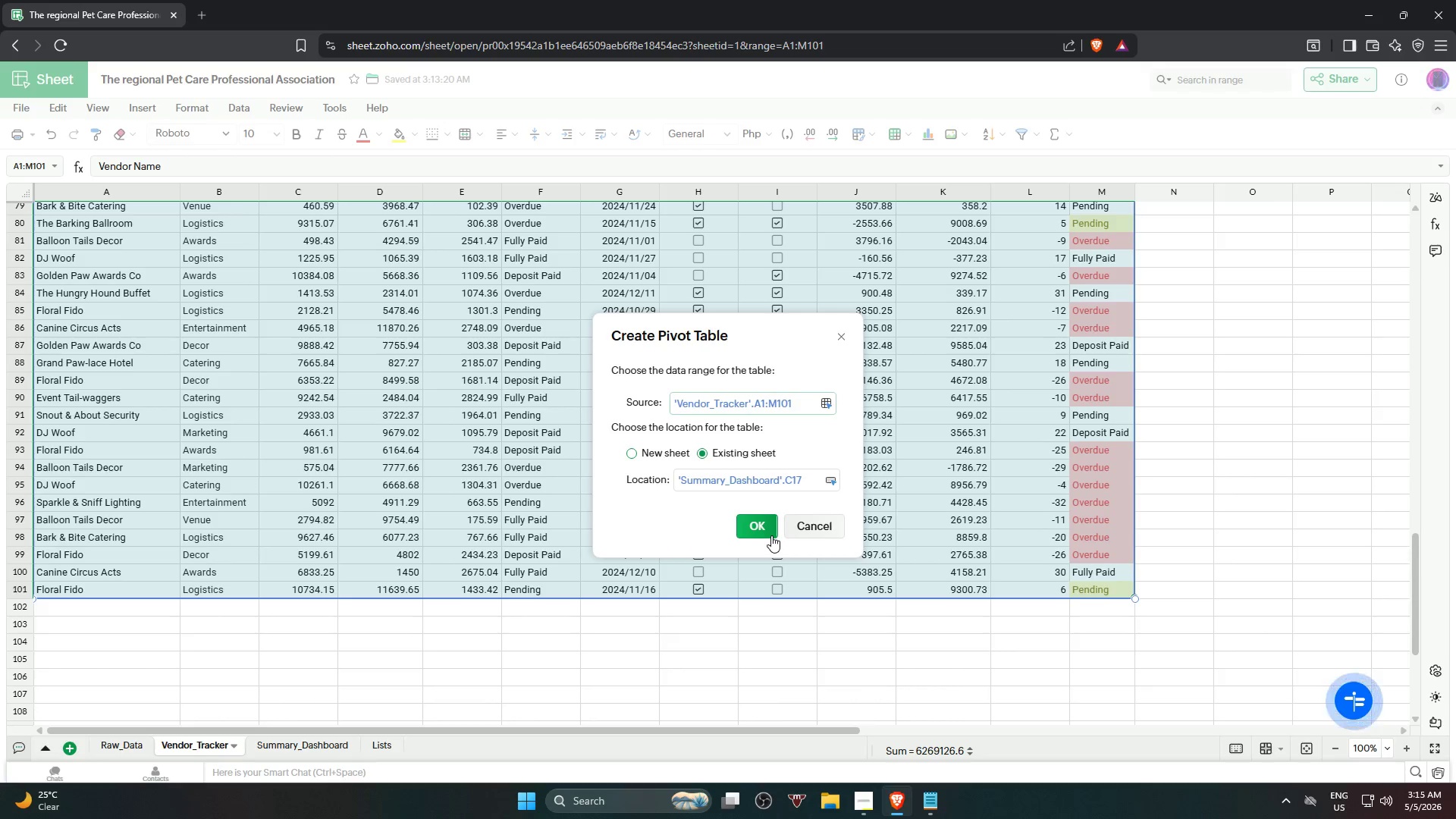 
wait(13.11)
 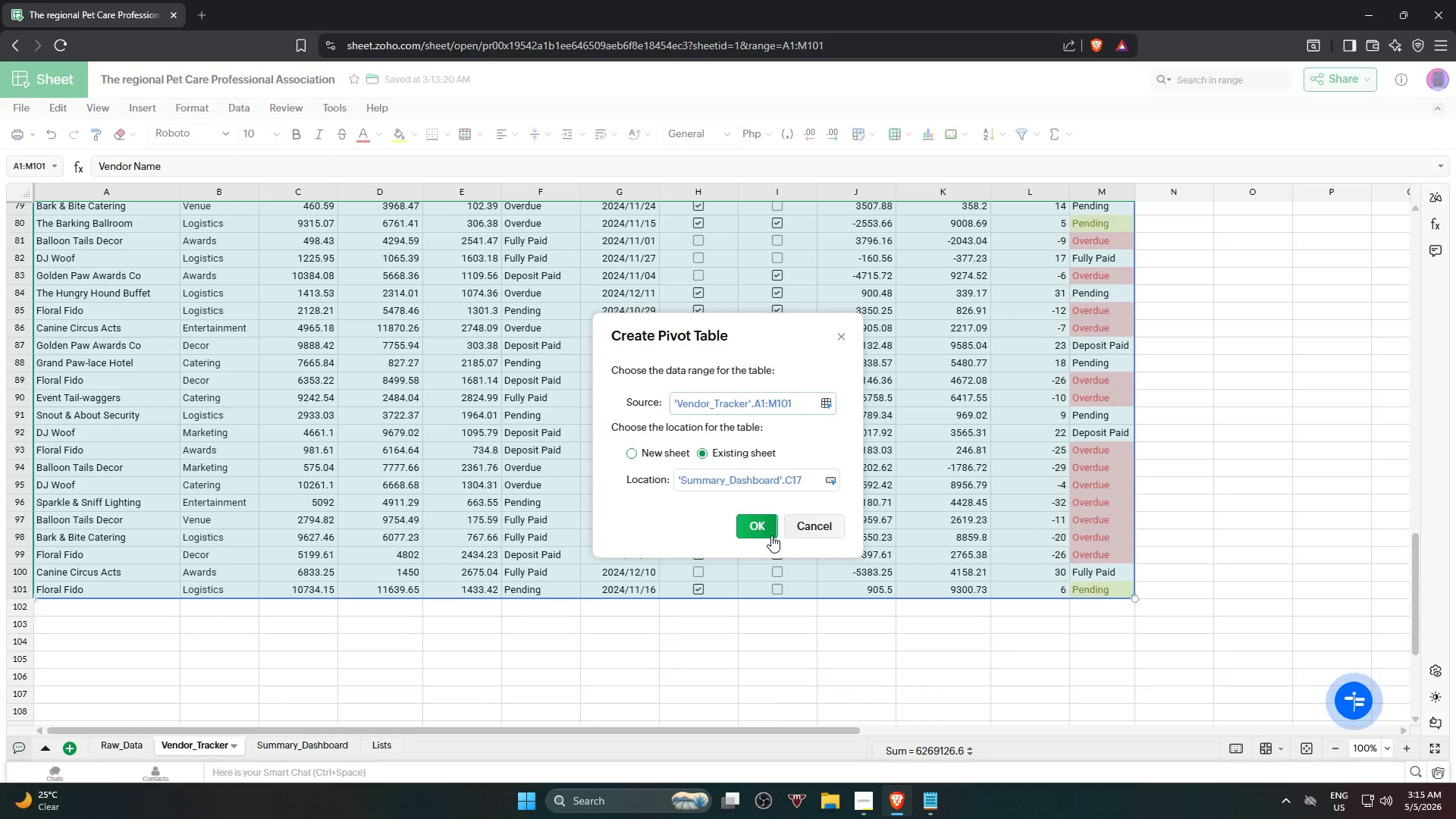 
left_click([755, 532])
 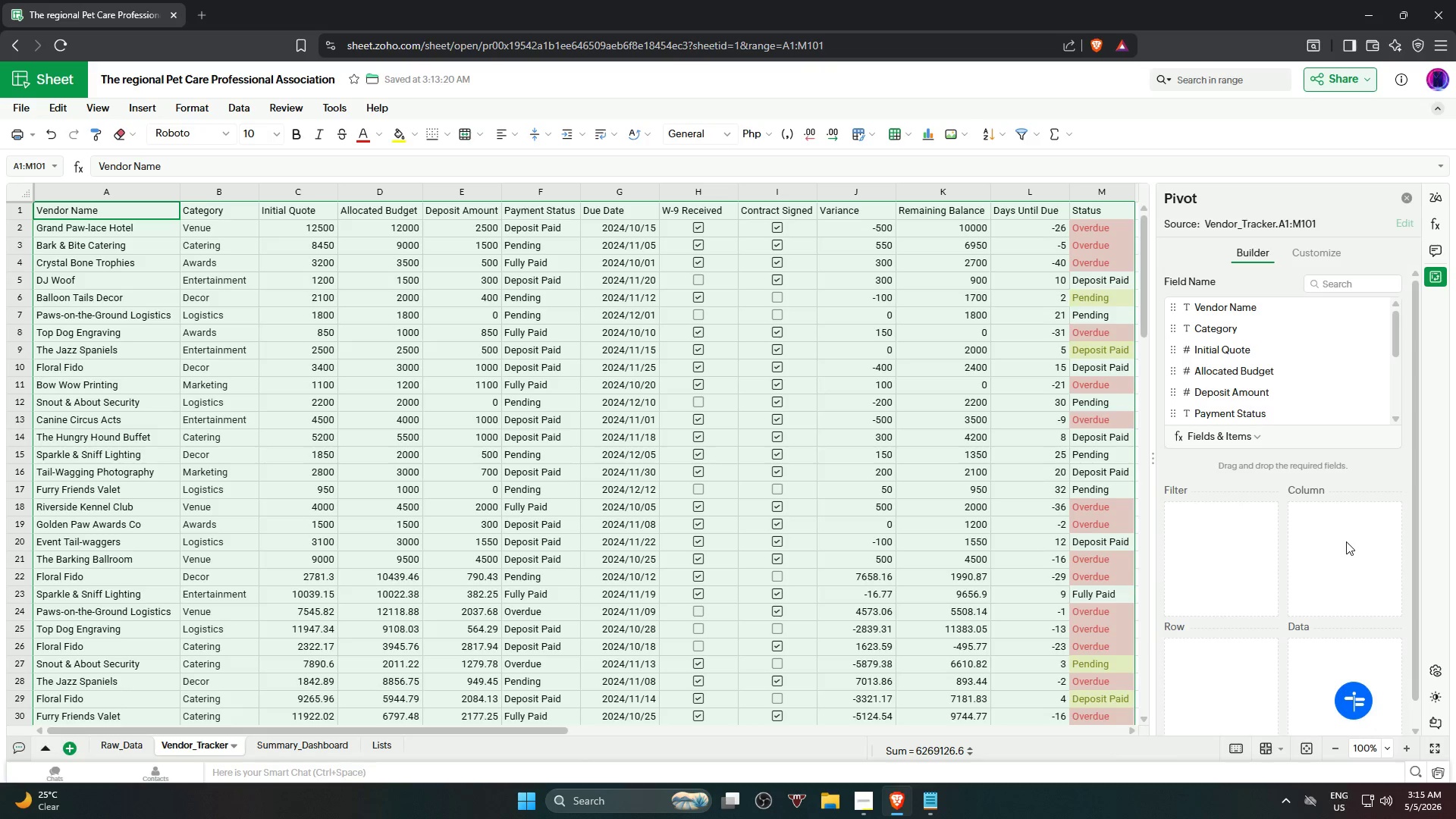 
wait(13.58)
 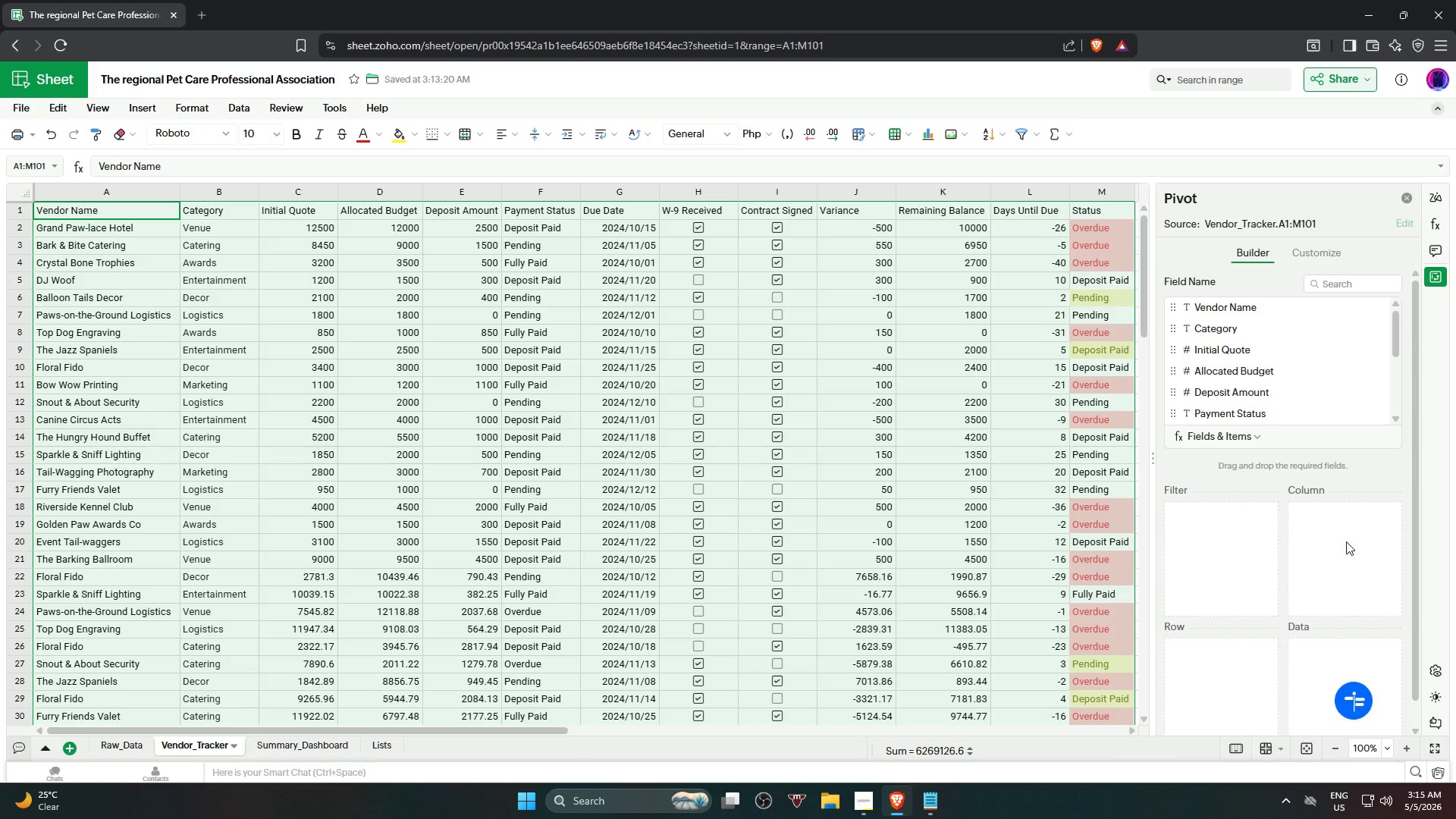 
left_click([1316, 255])
 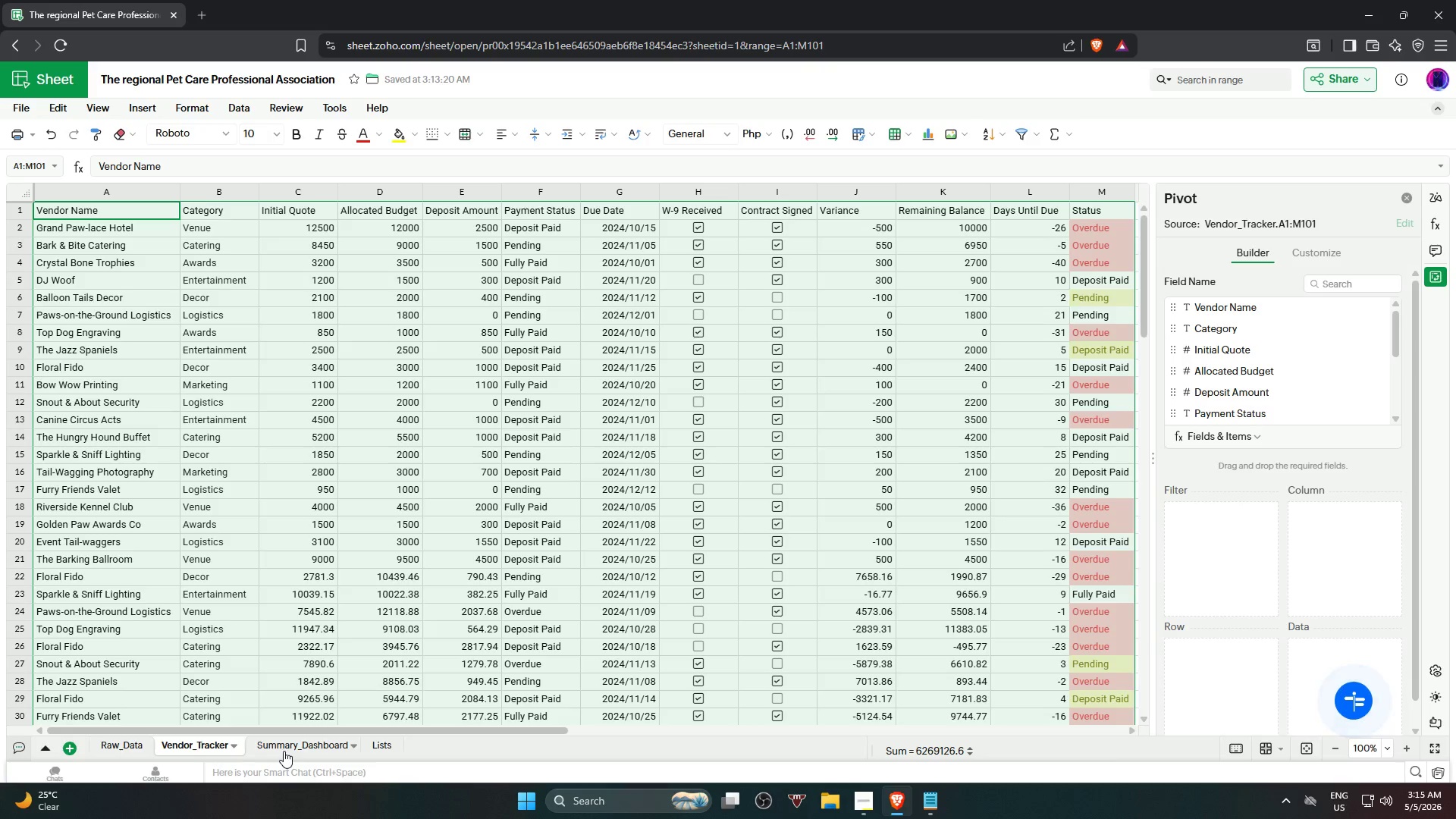 
scroll: coordinate [1291, 652], scroll_direction: down, amount: 4.0
 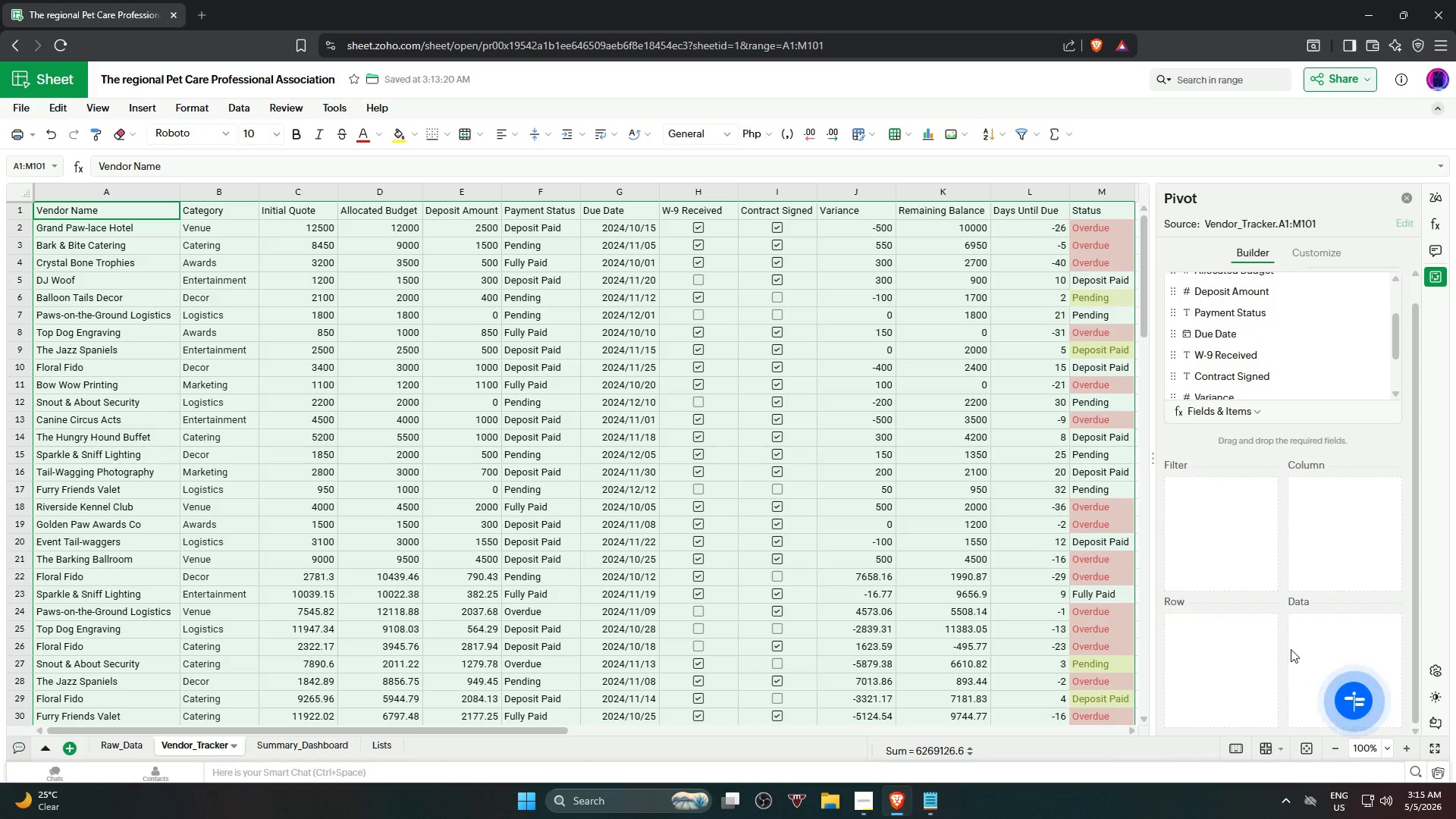 
wait(8.69)
 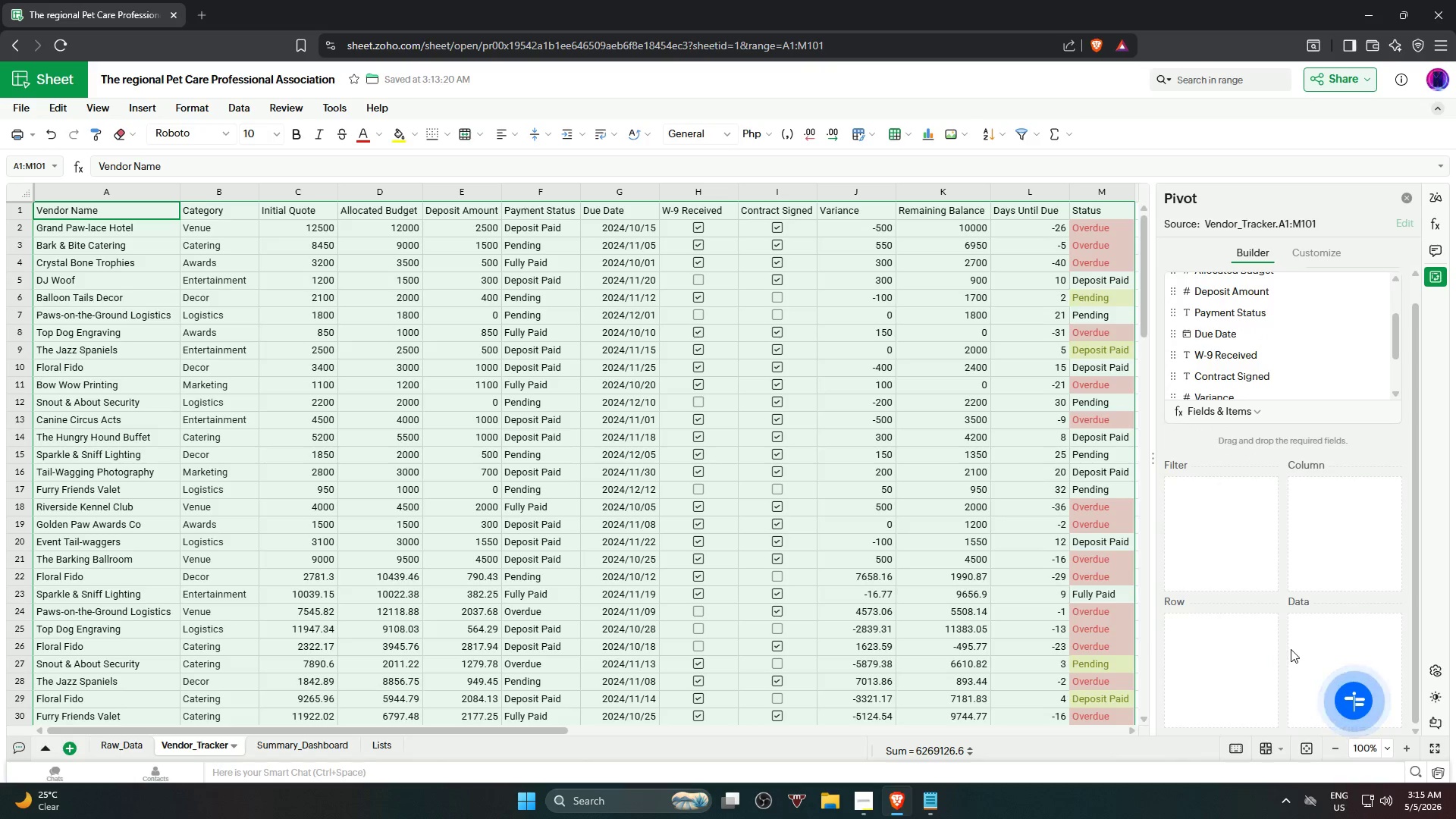 
scroll: coordinate [1291, 339], scroll_direction: up, amount: 5.0
 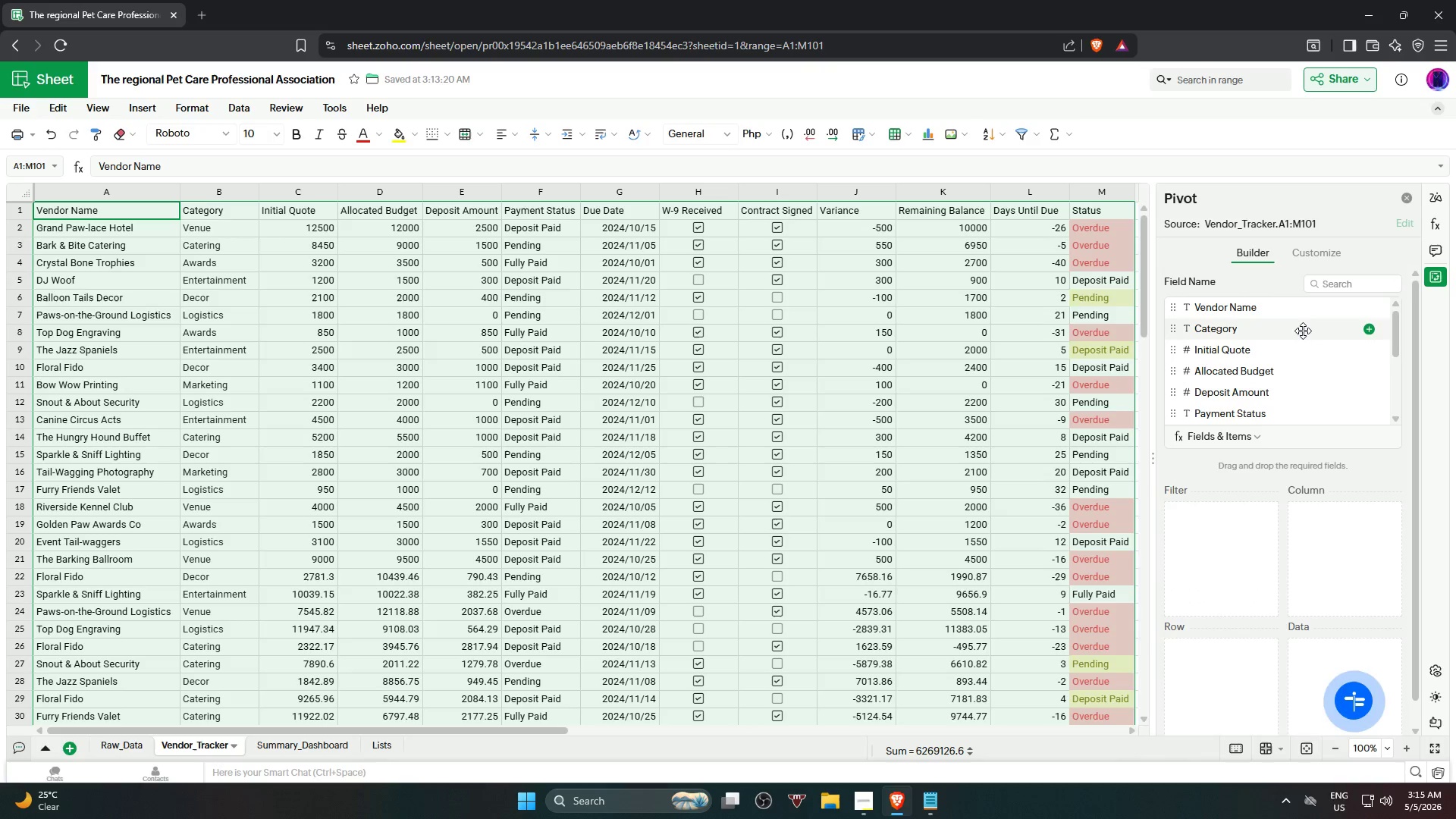 
wait(6.69)
 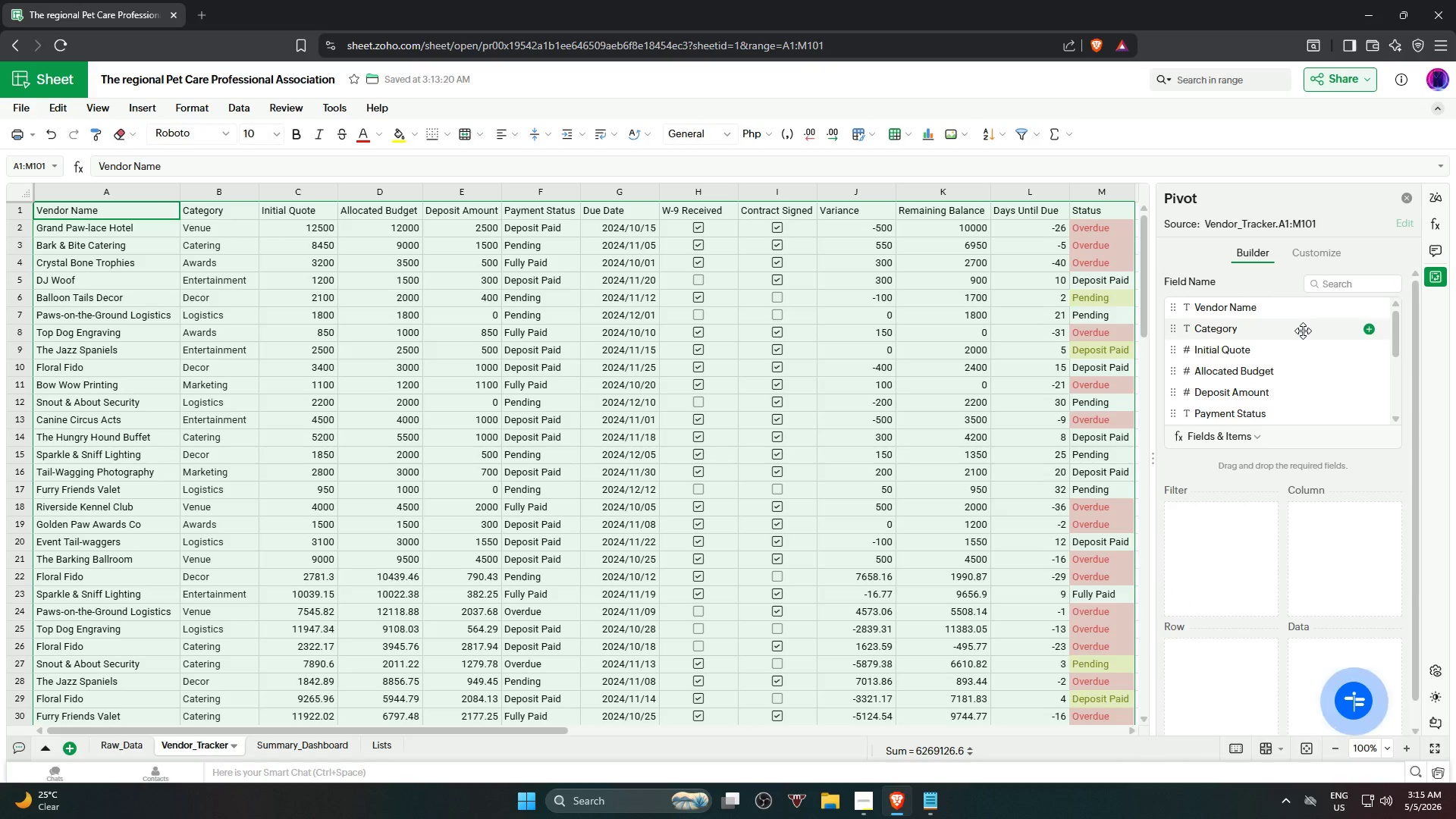 
left_click([1196, 679])
 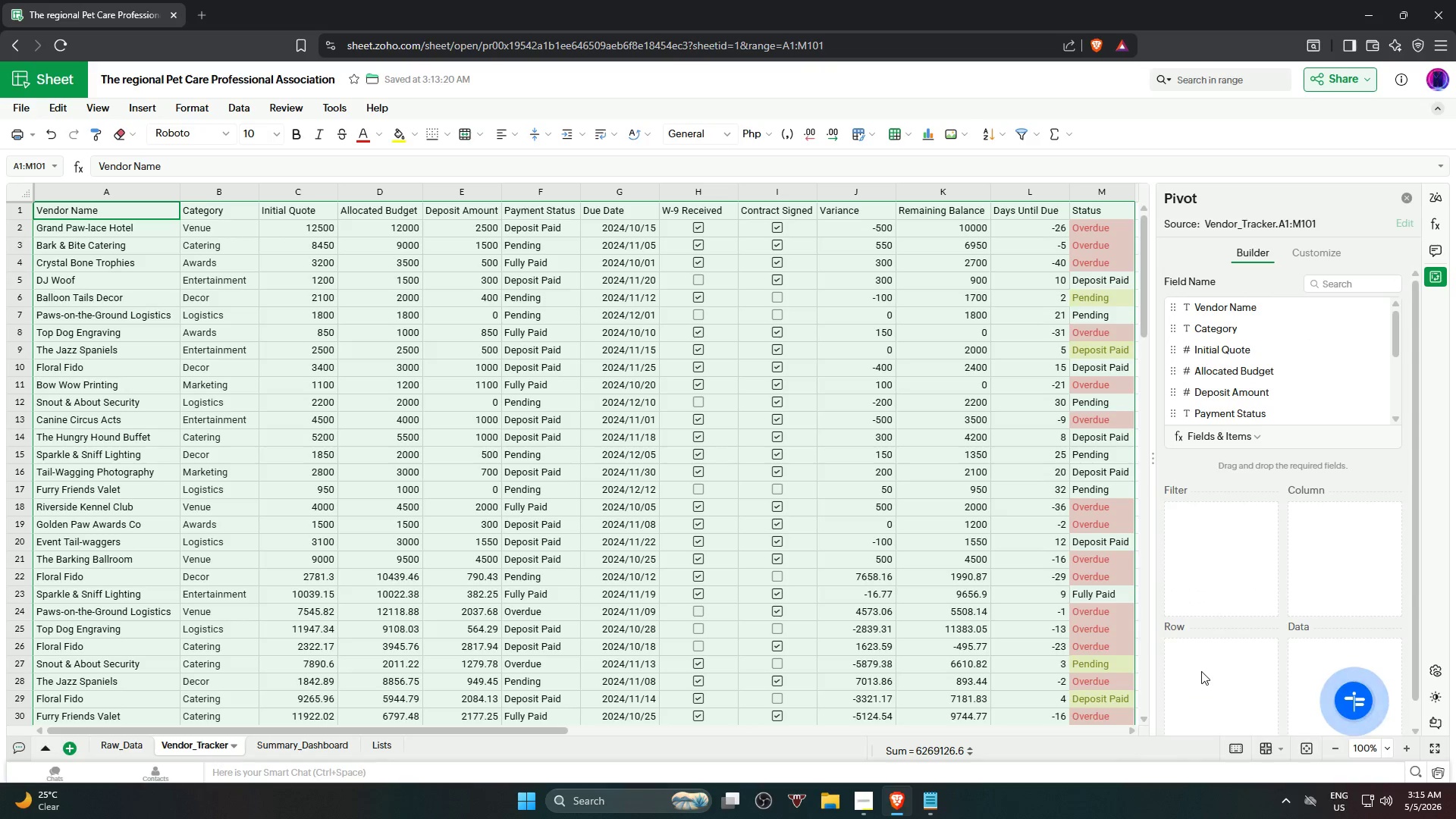 
scroll: coordinate [1222, 659], scroll_direction: down, amount: 2.0
 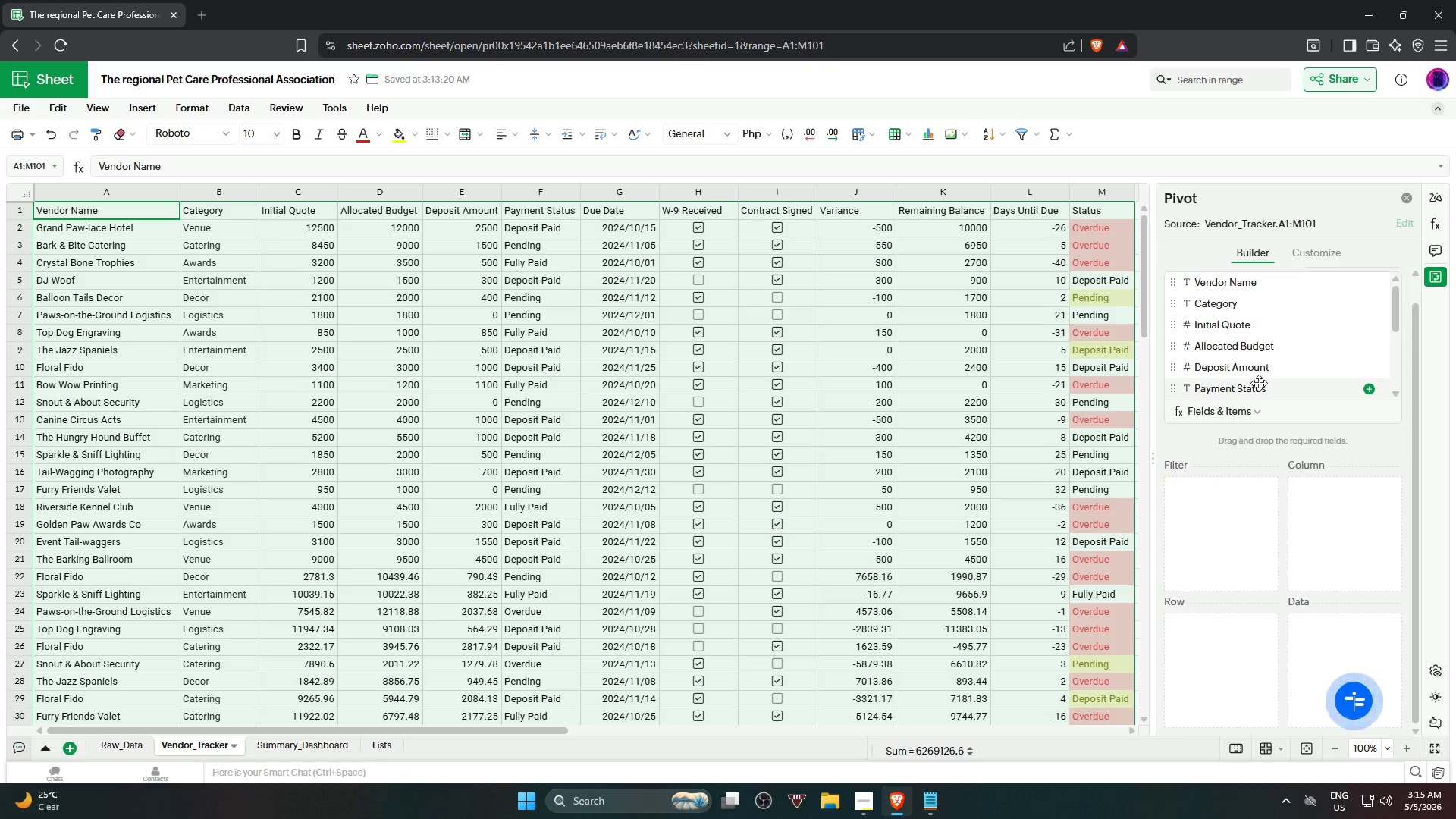 
scroll: coordinate [1285, 382], scroll_direction: up, amount: 4.0
 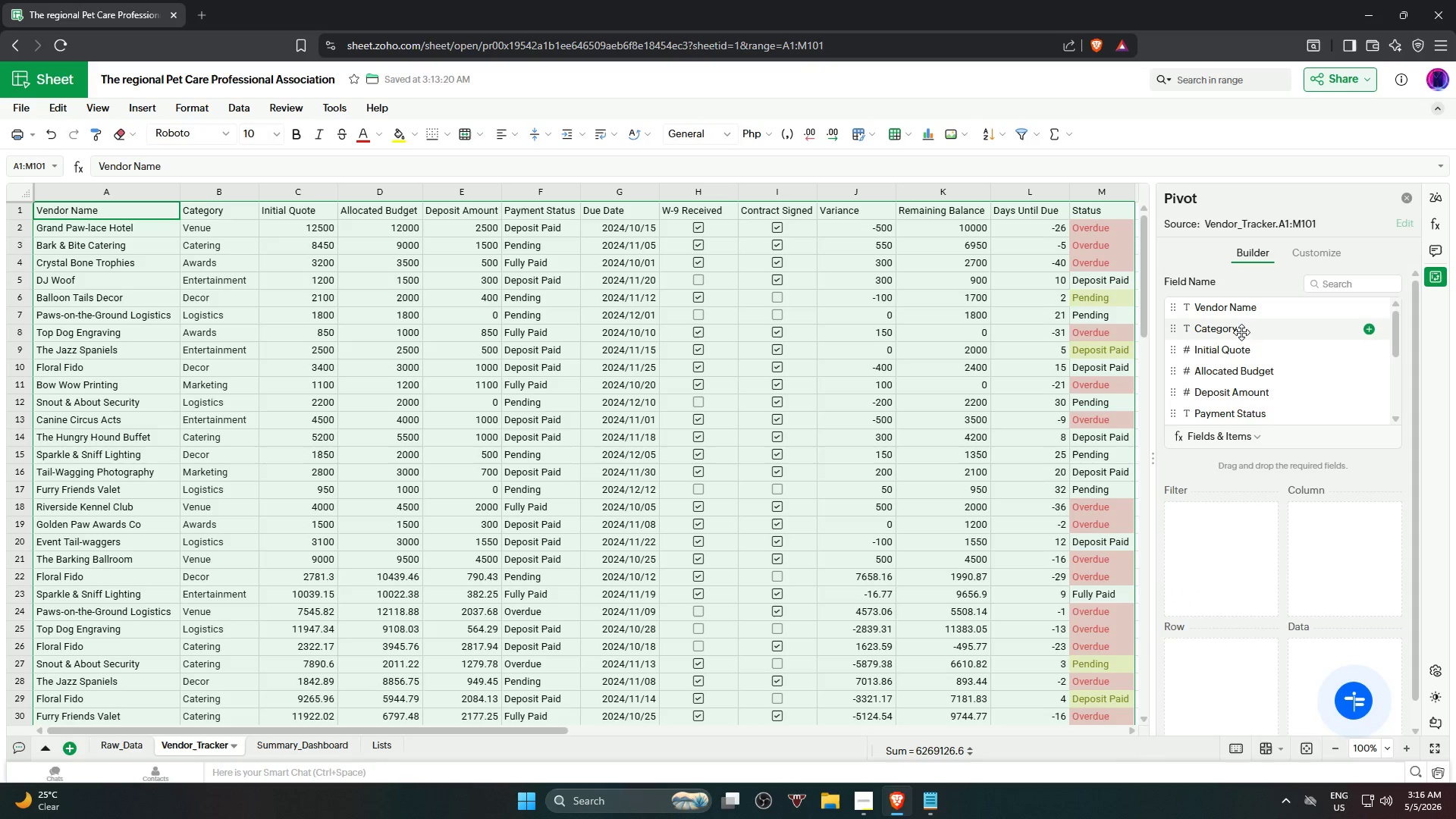 
wait(5.34)
 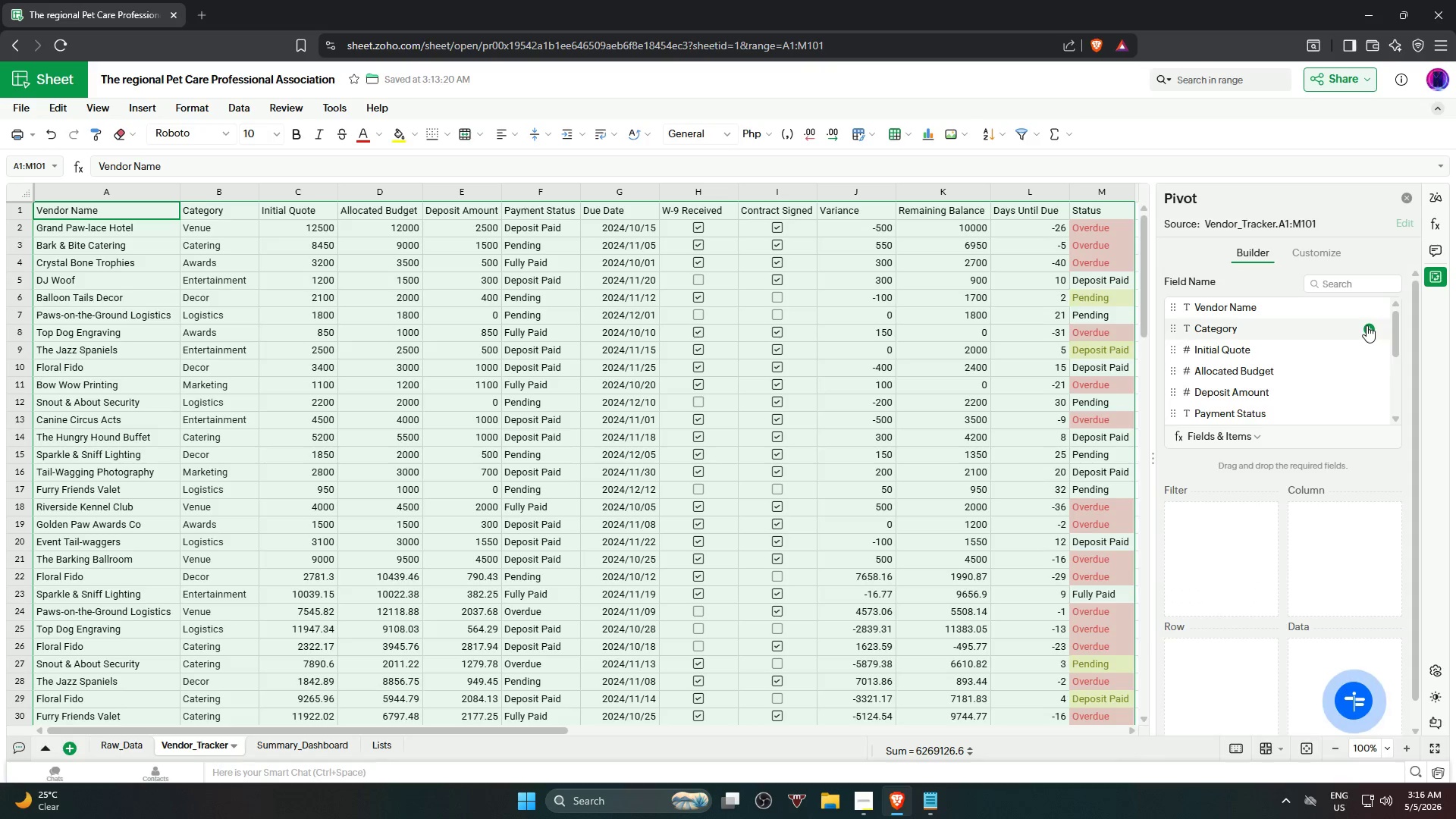 
scroll: coordinate [1240, 636], scroll_direction: down, amount: 1.0
 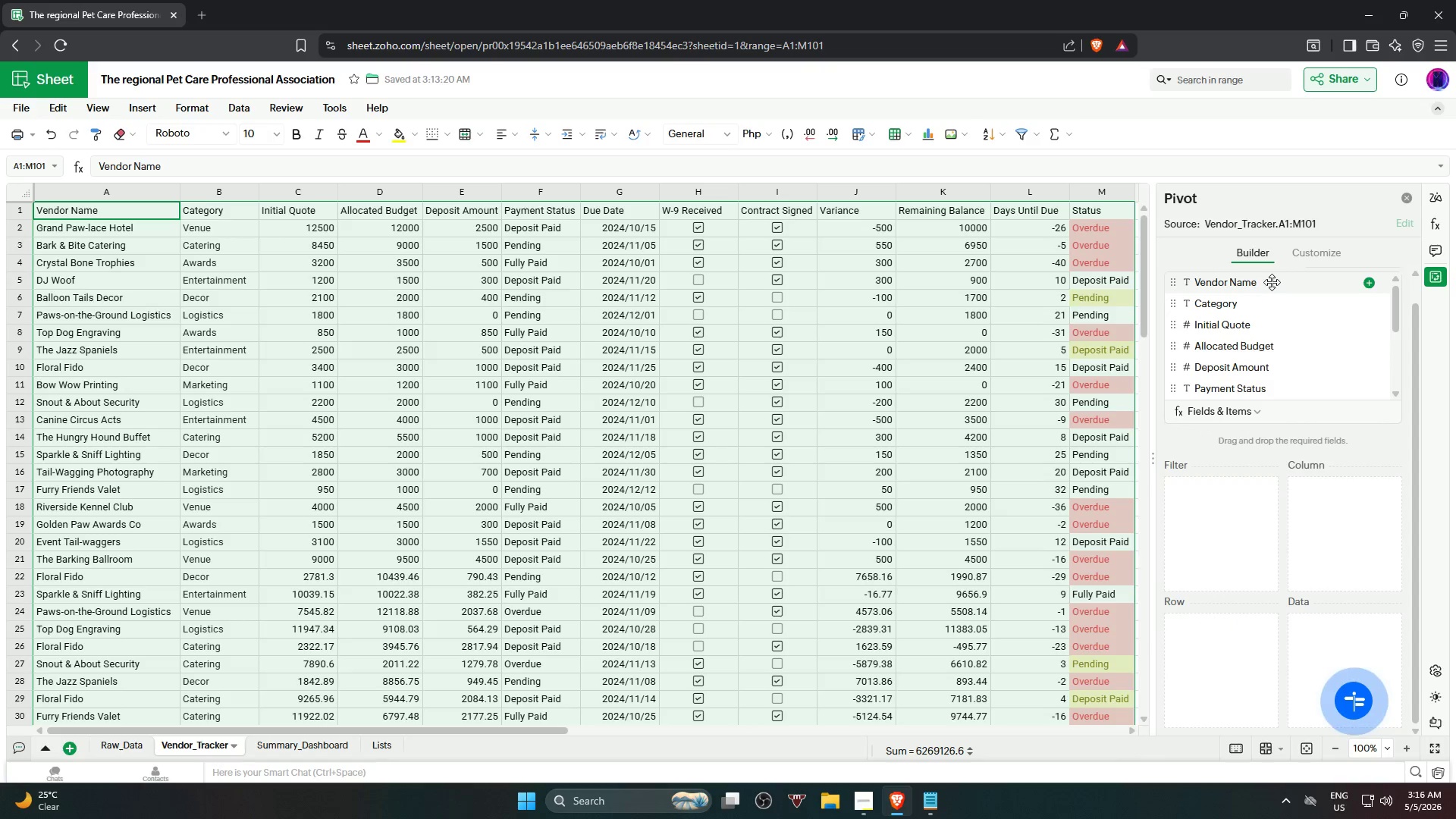 
left_click_drag(start_coordinate=[1266, 312], to_coordinate=[1219, 653])
 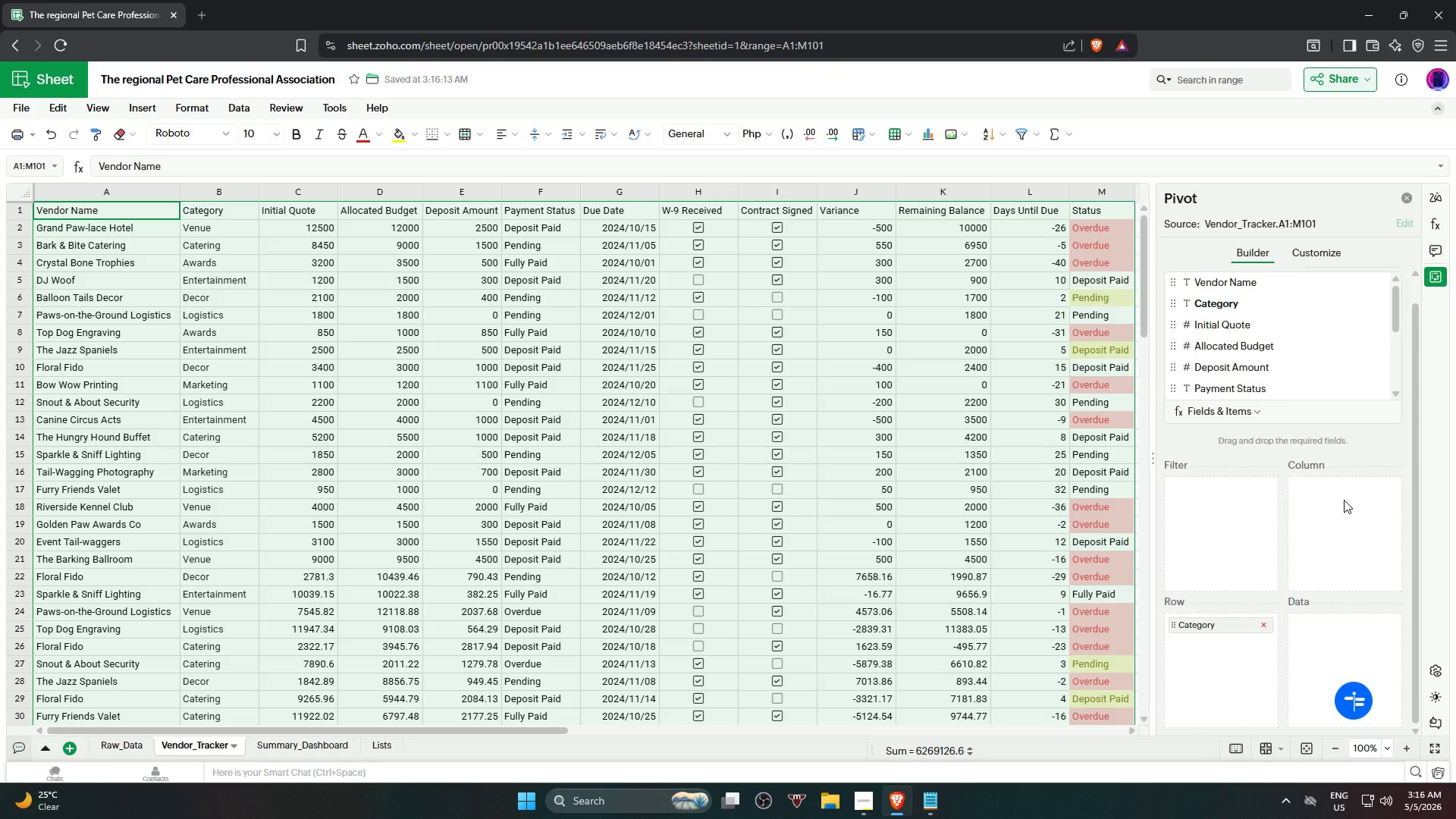 
scroll: coordinate [1264, 350], scroll_direction: up, amount: 3.0
 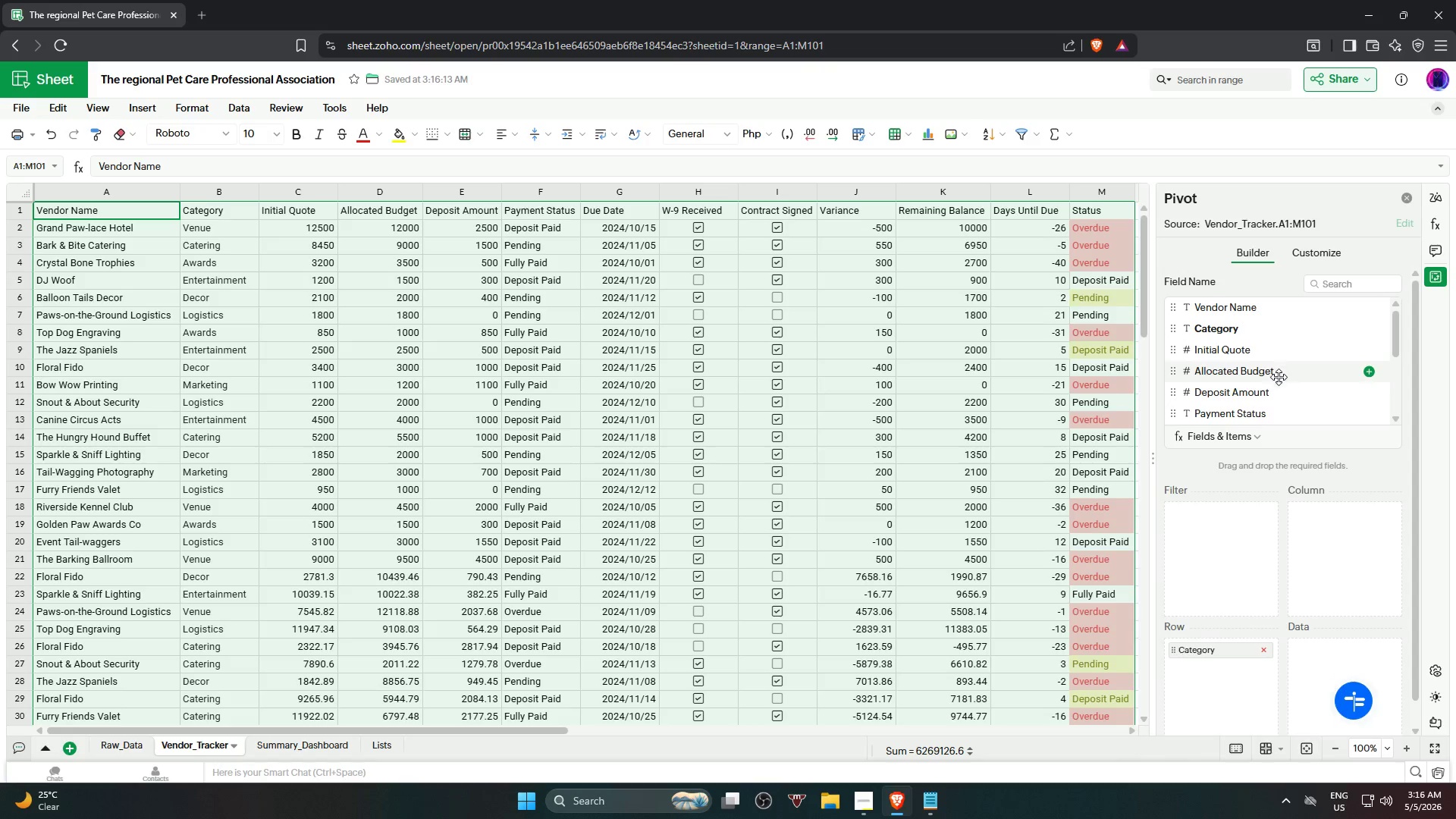 
scroll: coordinate [1249, 384], scroll_direction: down, amount: 3.0
 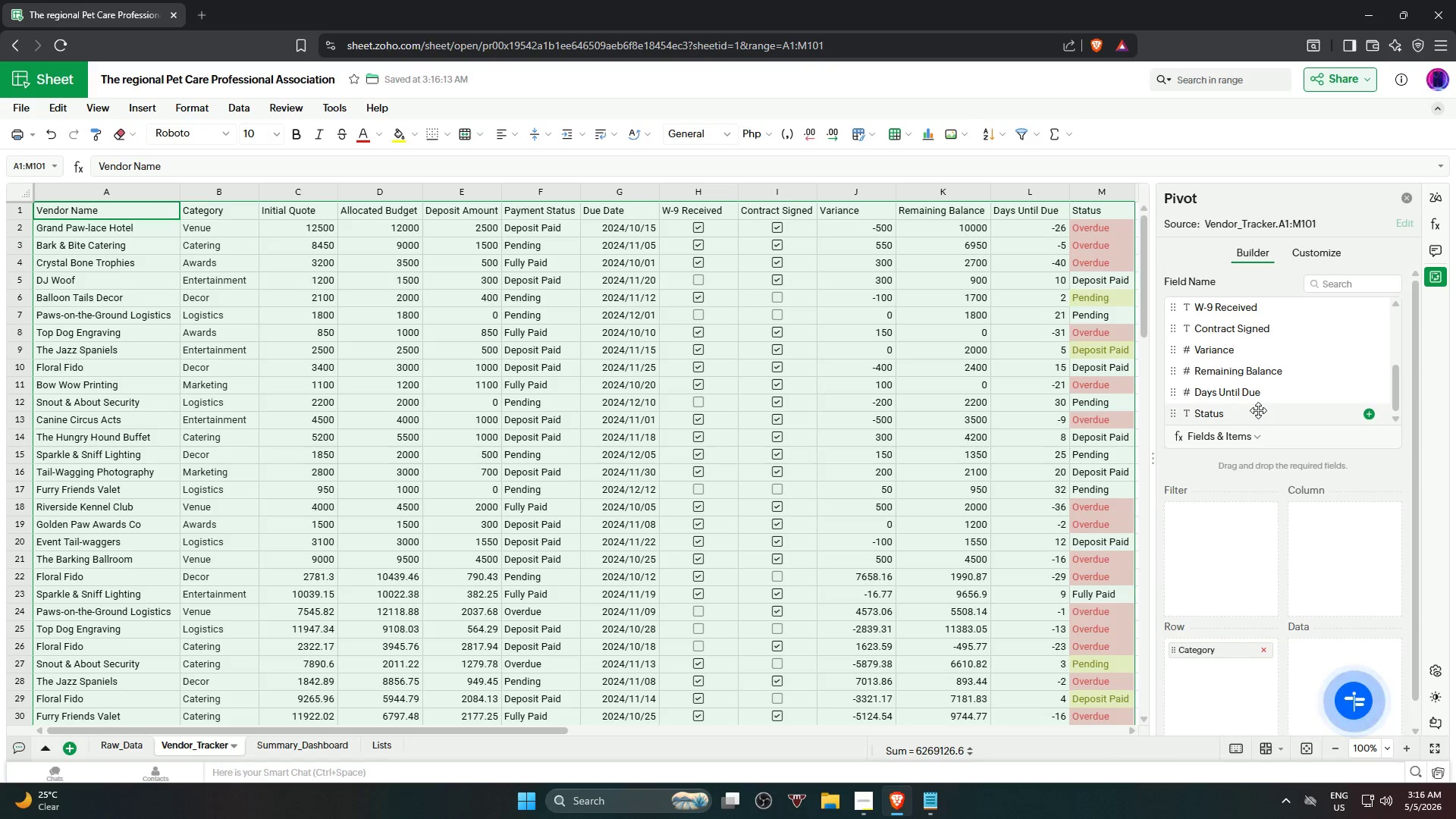 
left_click_drag(start_coordinate=[1258, 410], to_coordinate=[1338, 551])
 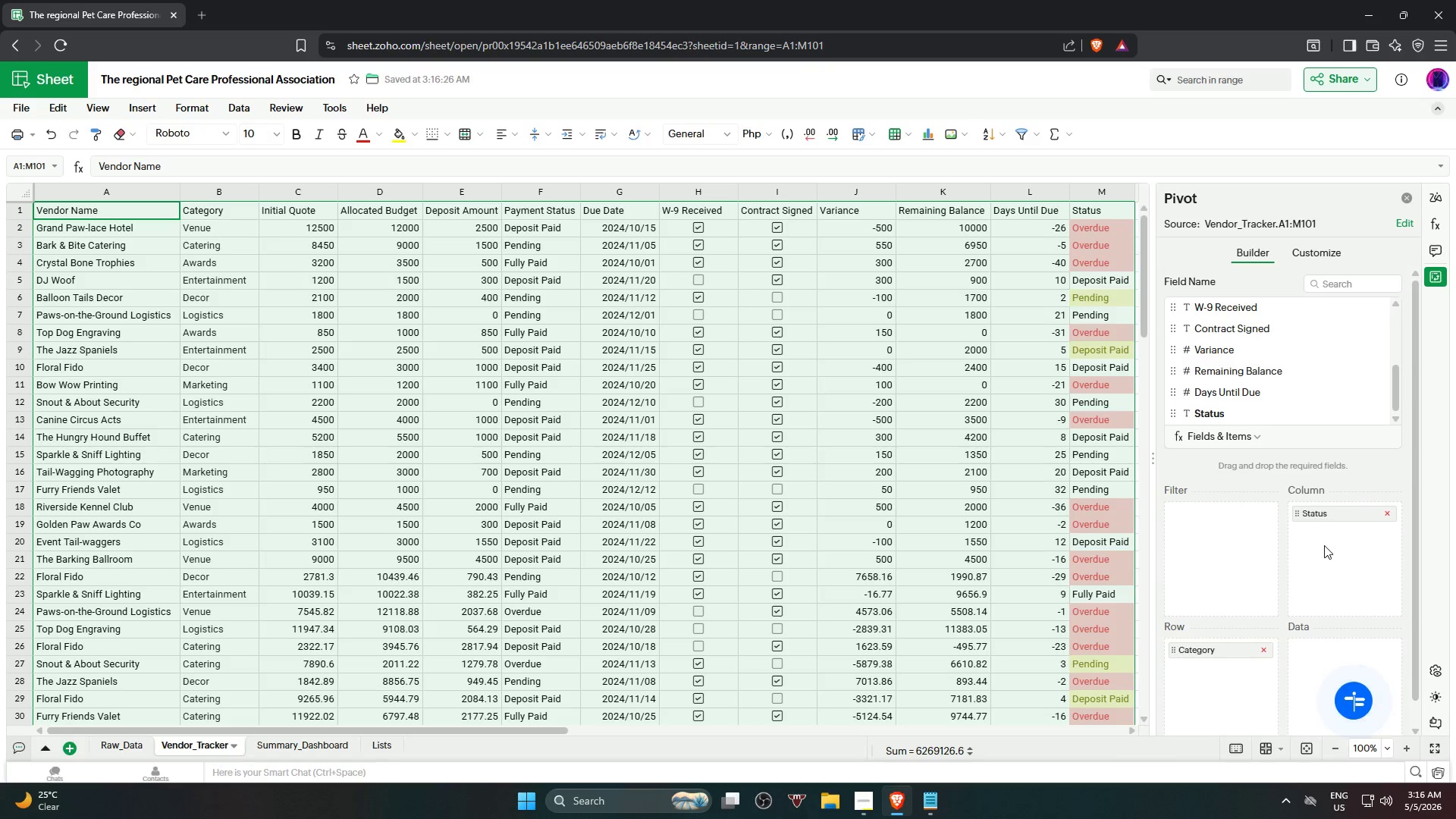 
wait(12.84)
 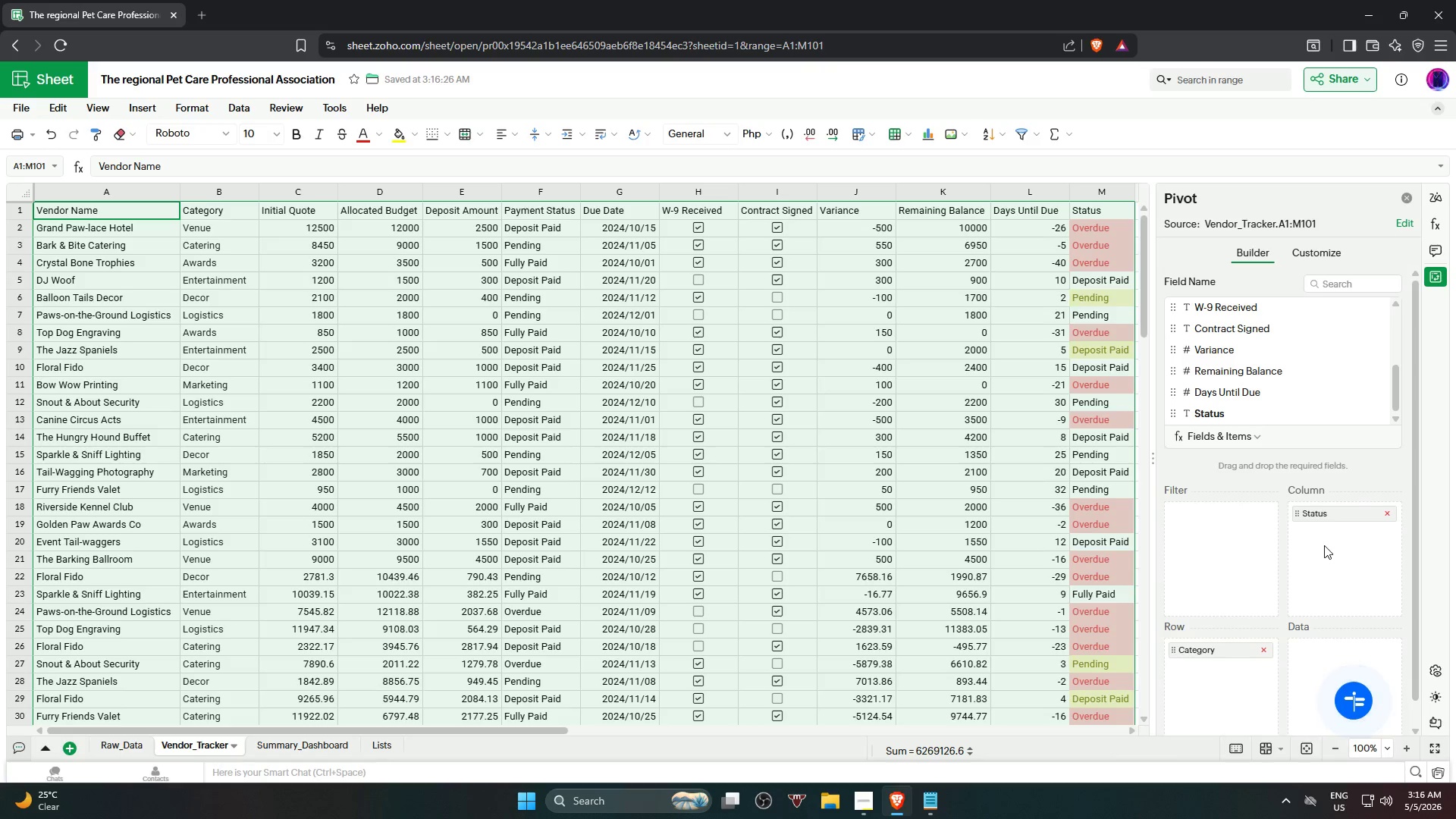 
scroll: coordinate [1268, 385], scroll_direction: down, amount: 1.0
 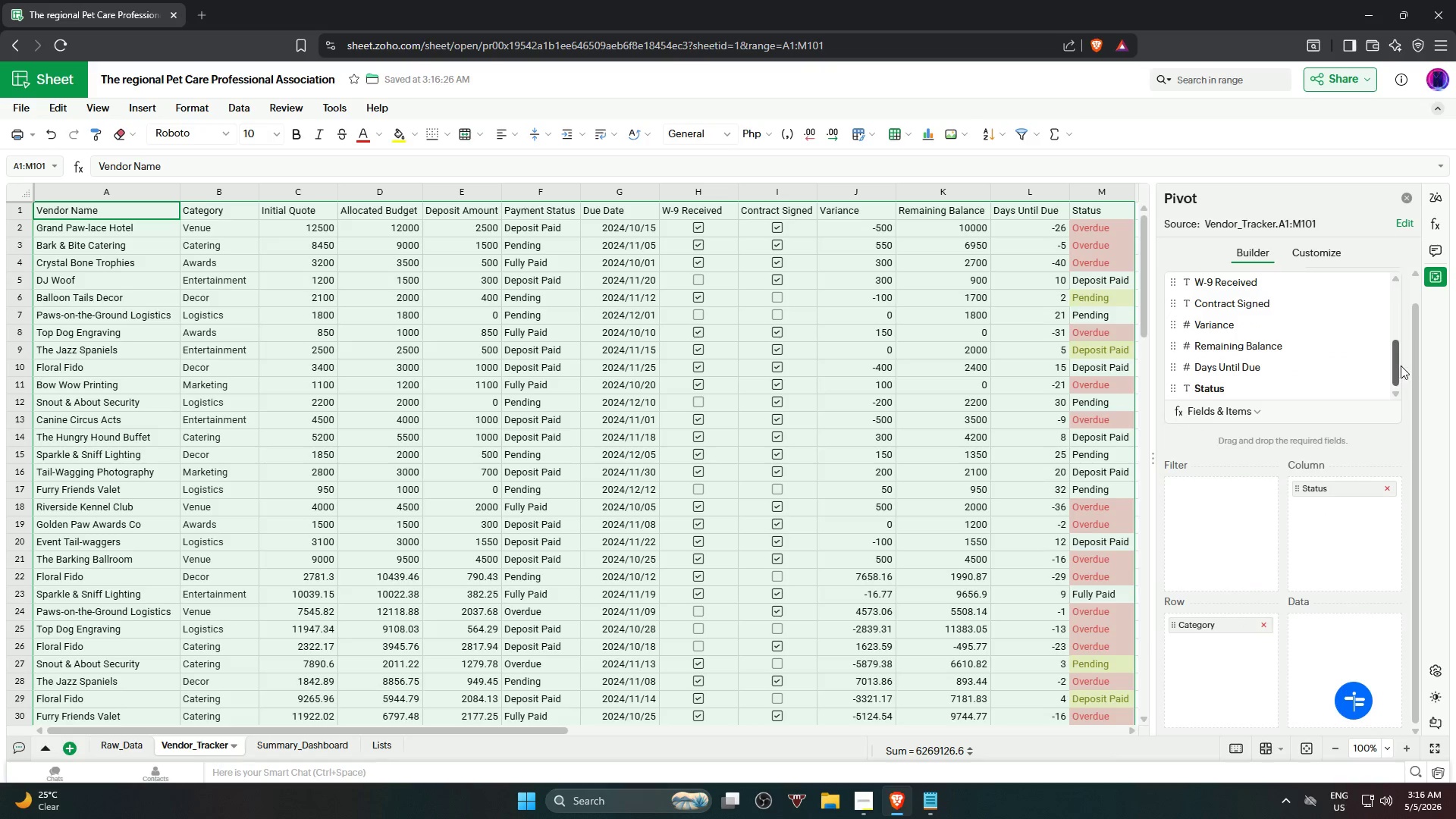 
left_click_drag(start_coordinate=[1396, 361], to_coordinate=[1396, 312])
 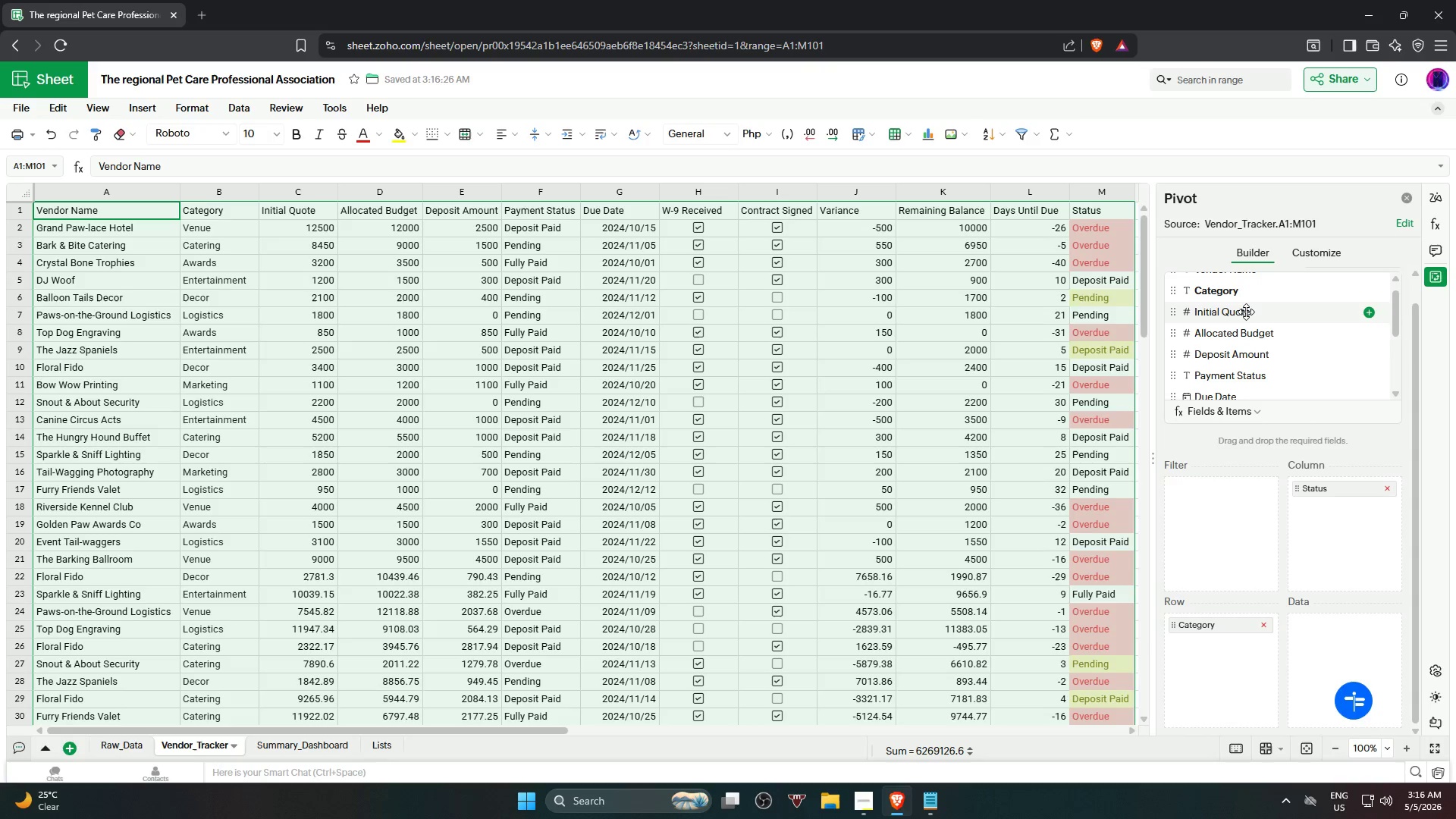 
left_click_drag(start_coordinate=[1246, 312], to_coordinate=[1342, 657])
 